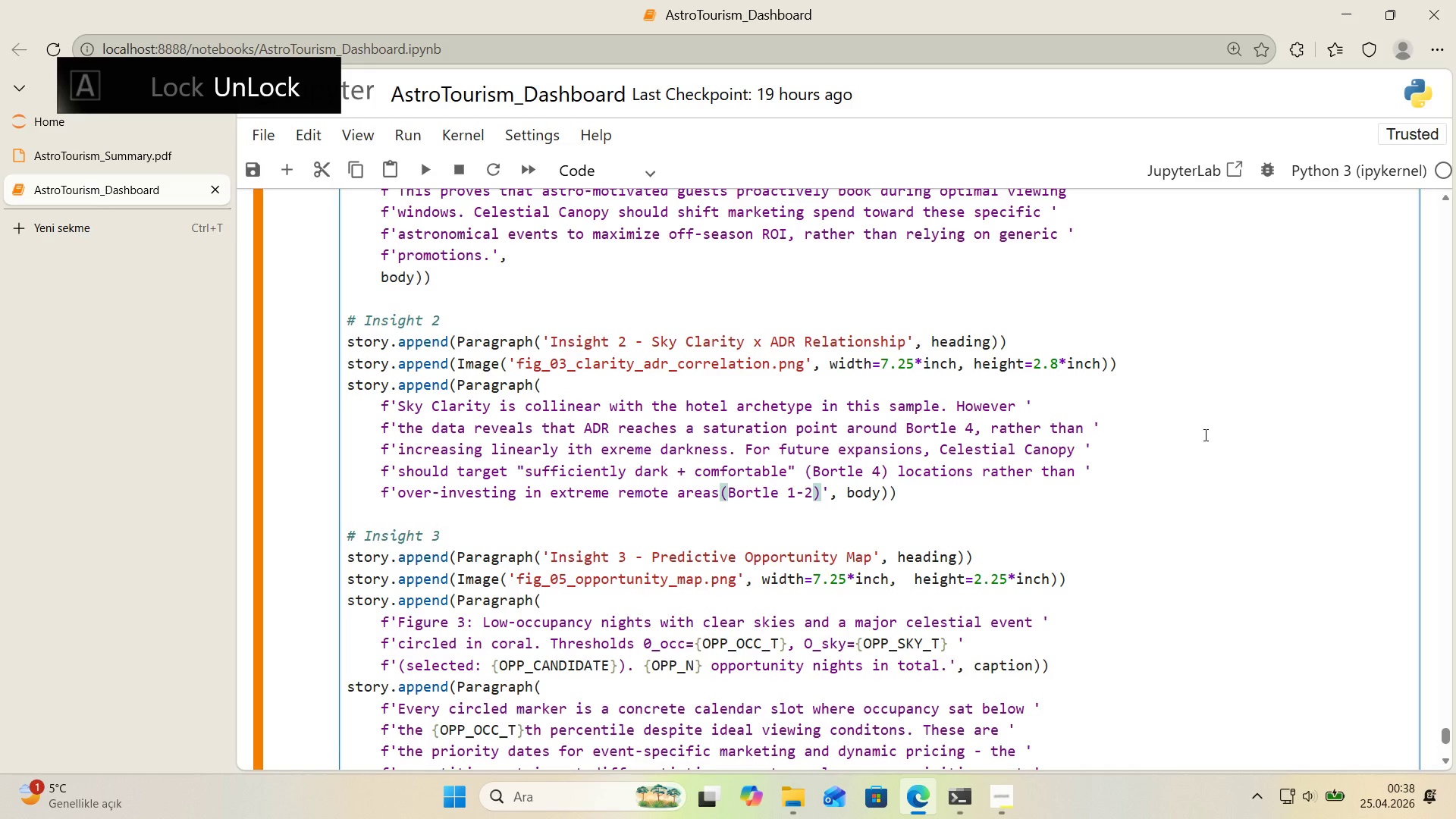 
key(ArrowRight)
 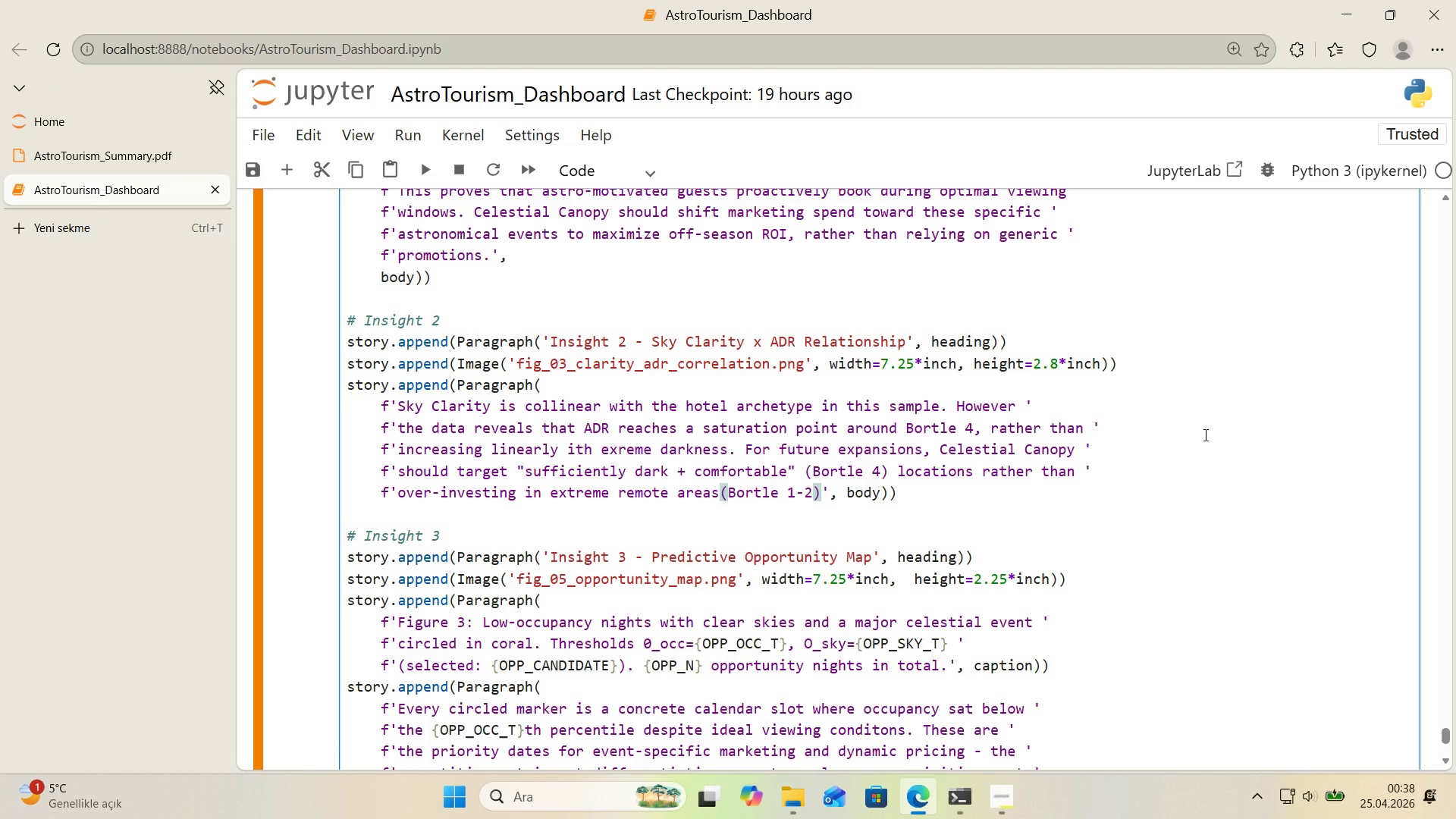 
type( where log'st'cal costs outwe'ght )
key(Backspace)
 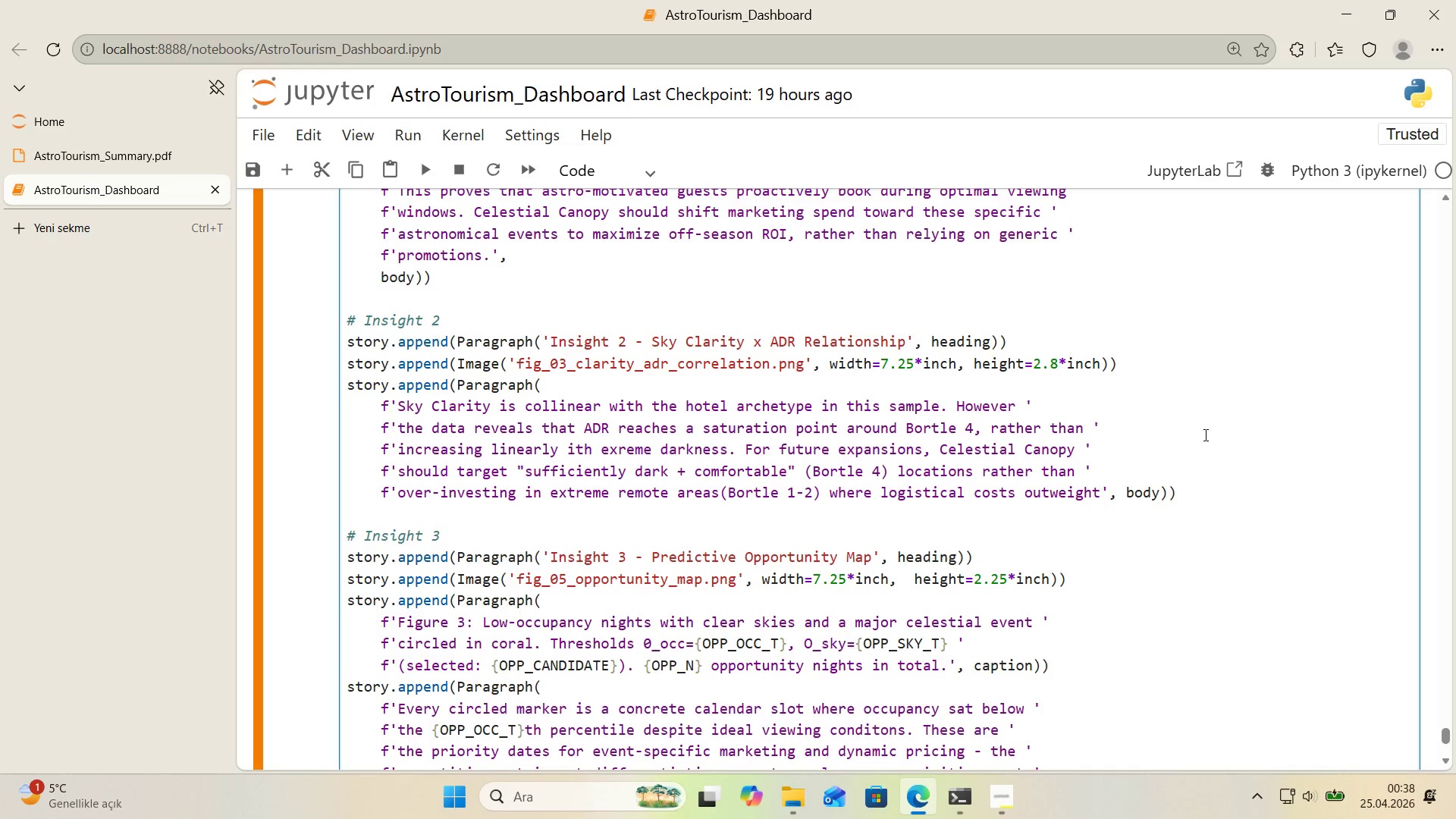 
key(Enter)
 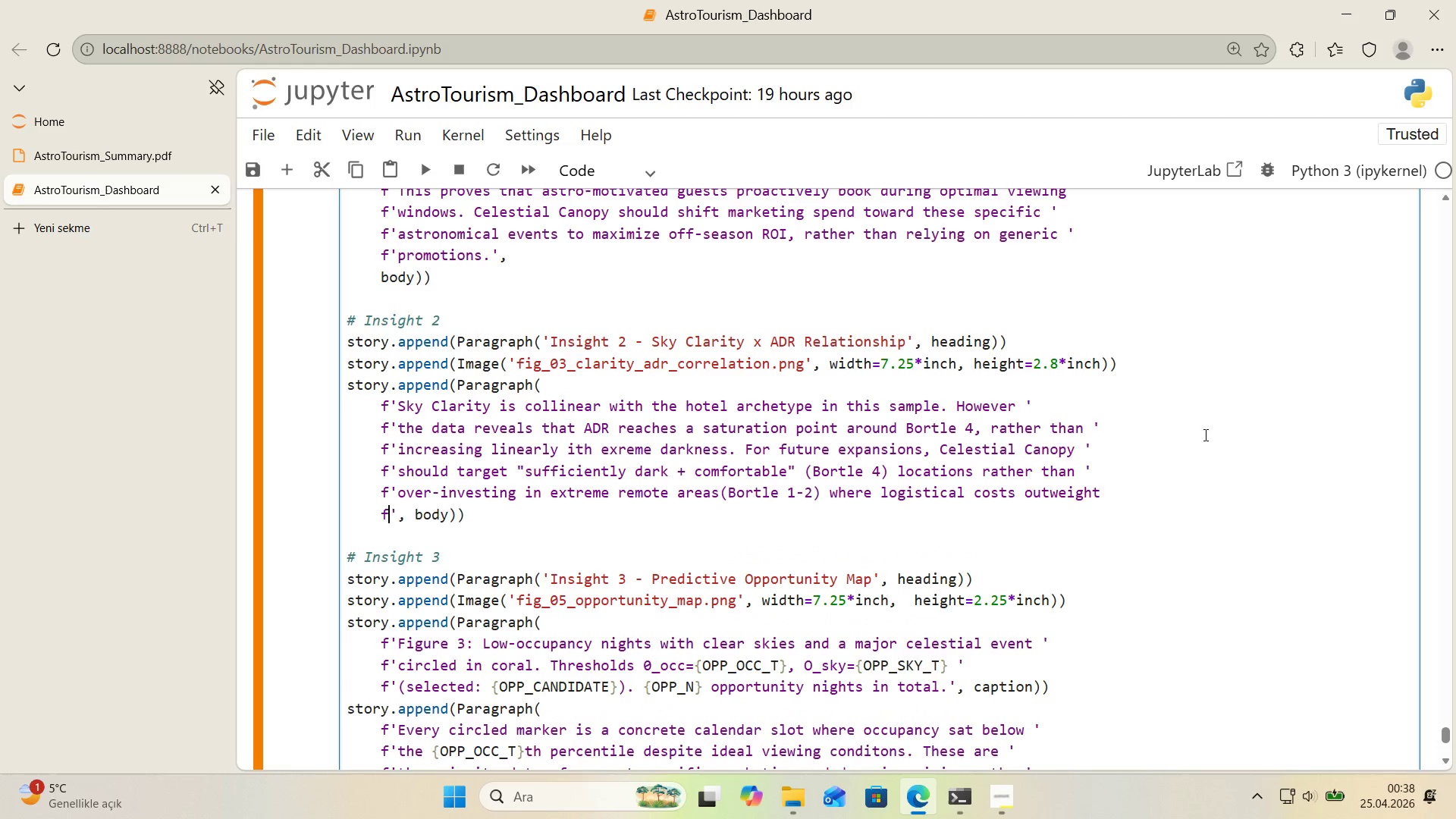 
type(f@@)
 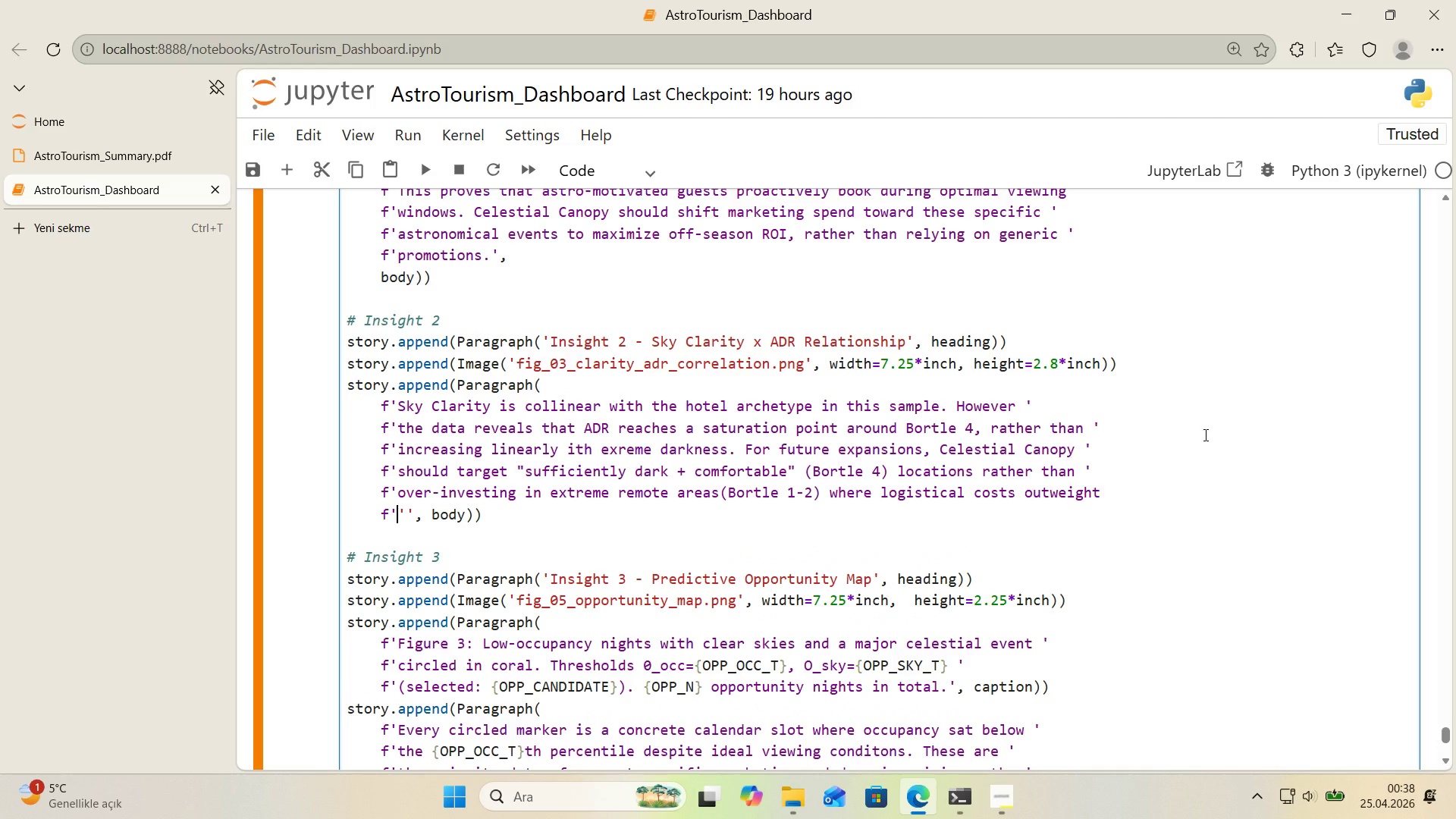 
 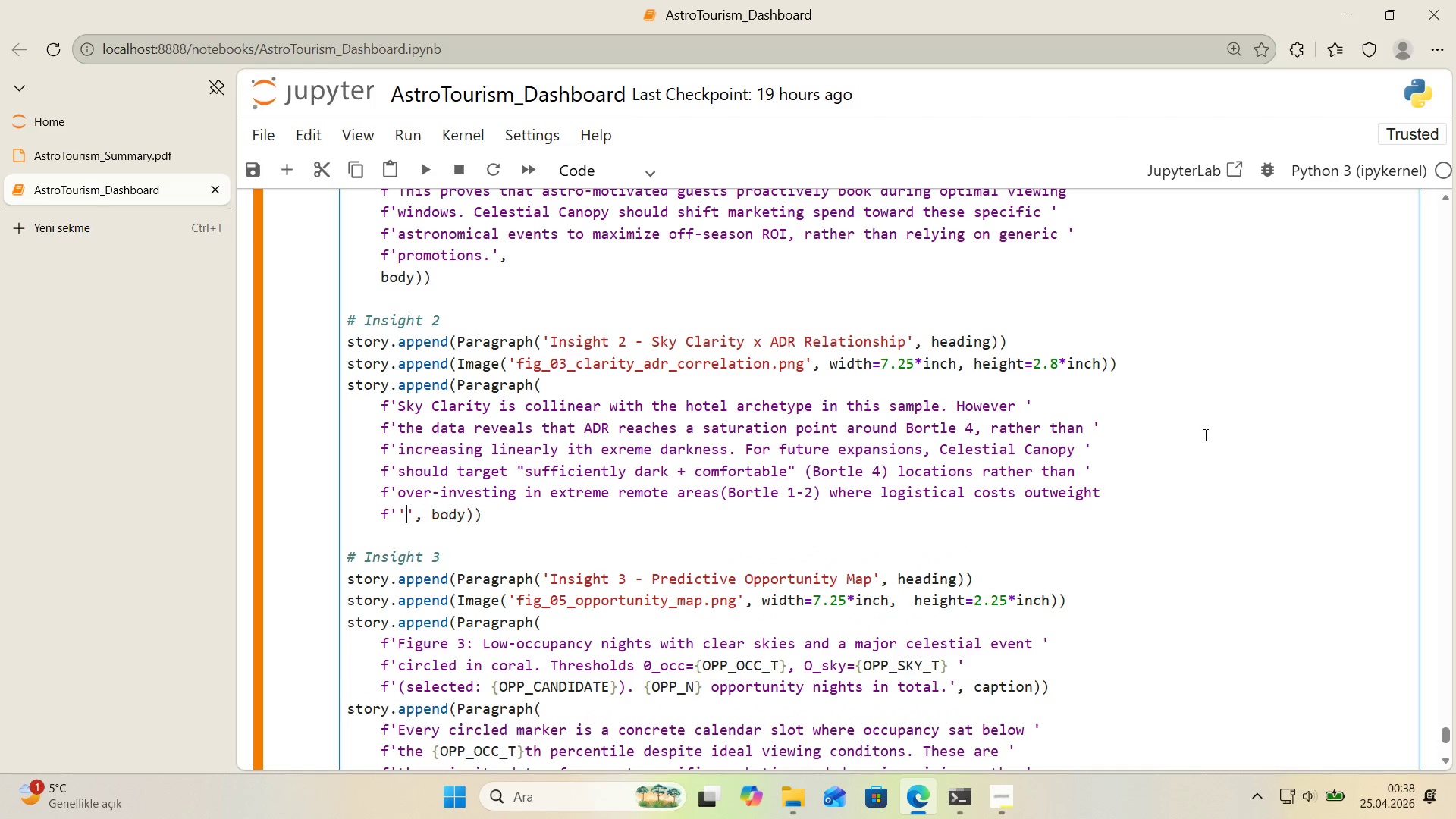 
key(ArrowLeft)
 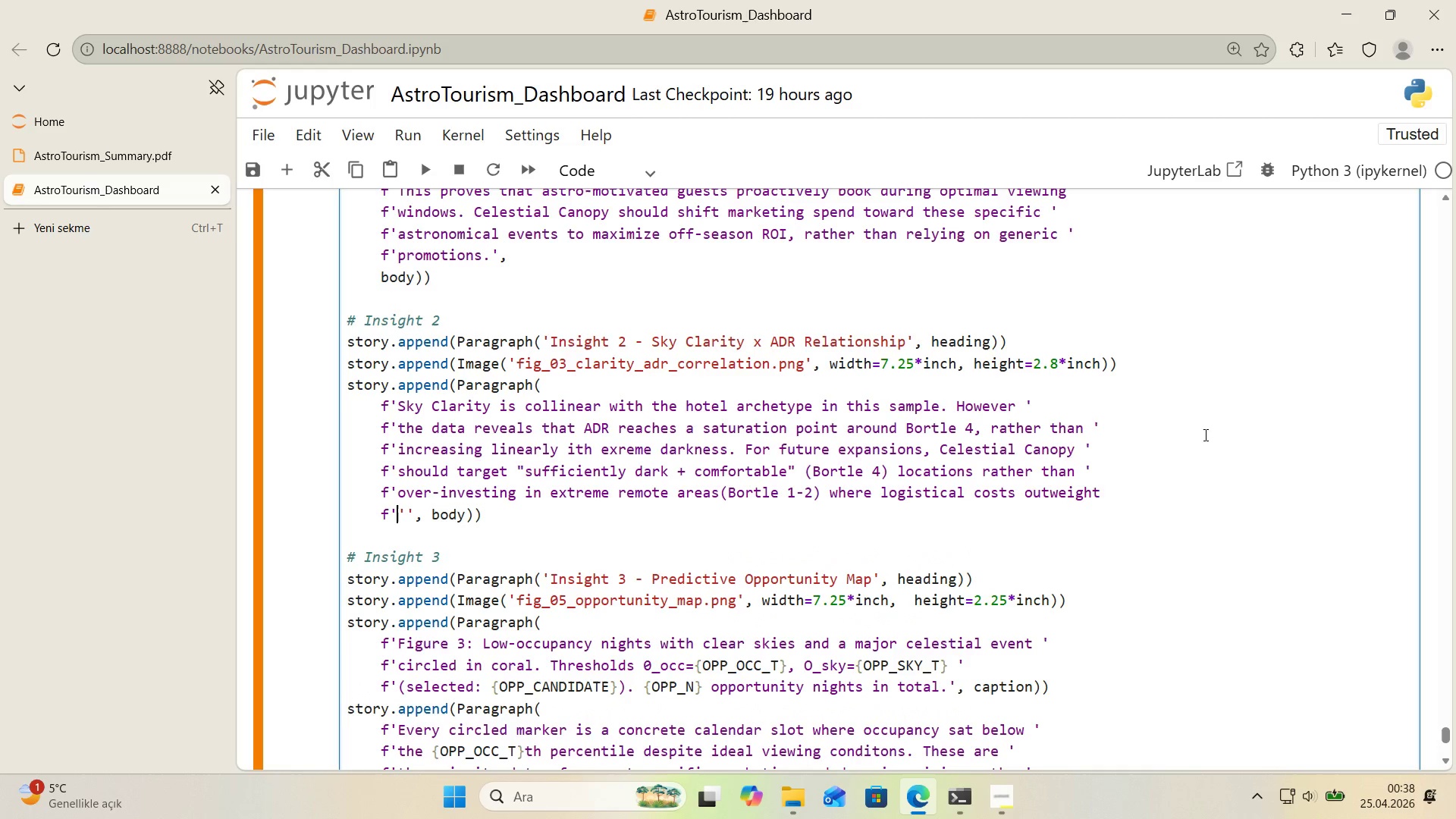 
type(the prem'im)
 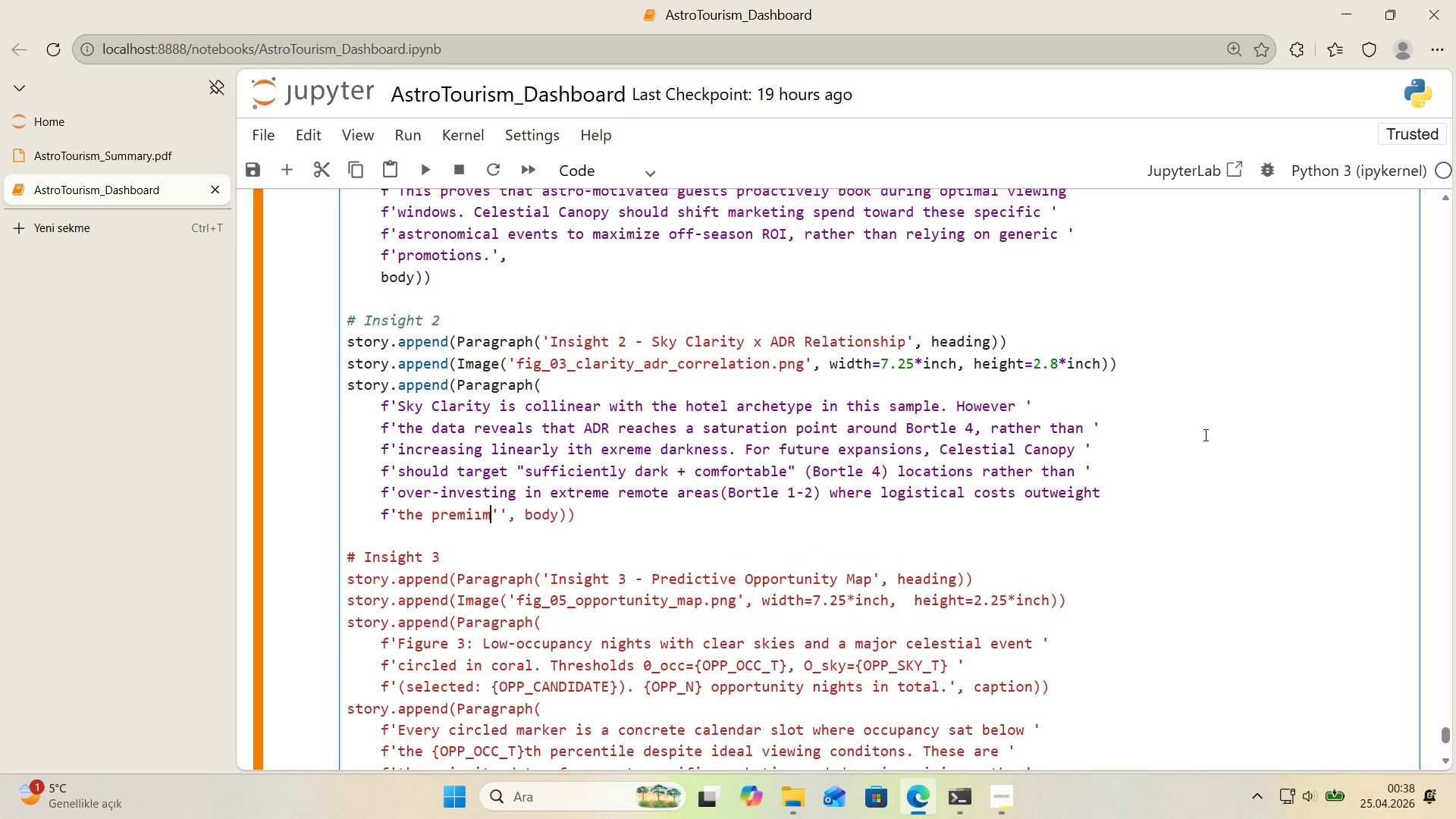 
key(ArrowRight)
 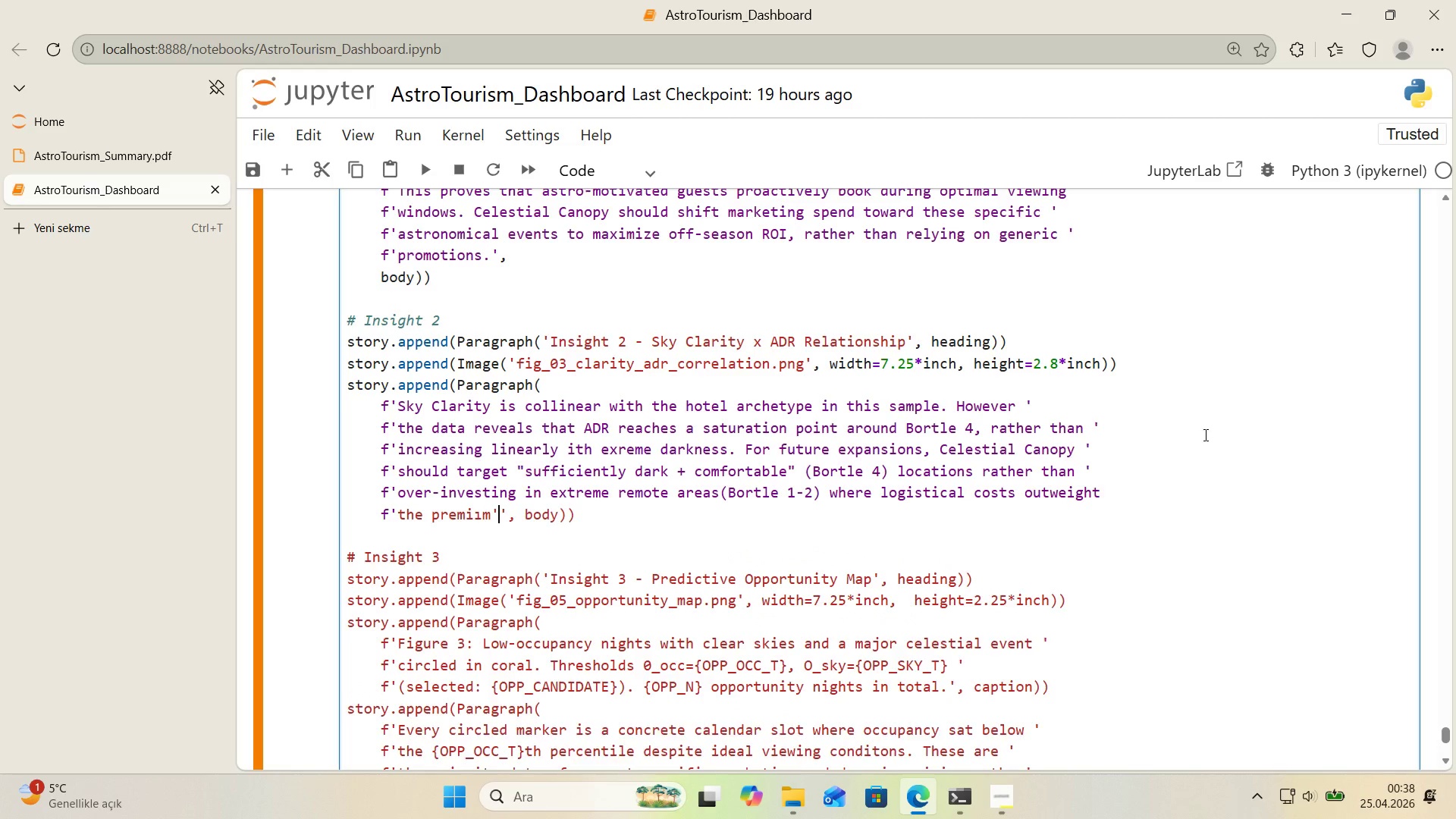 
key(Enter)
 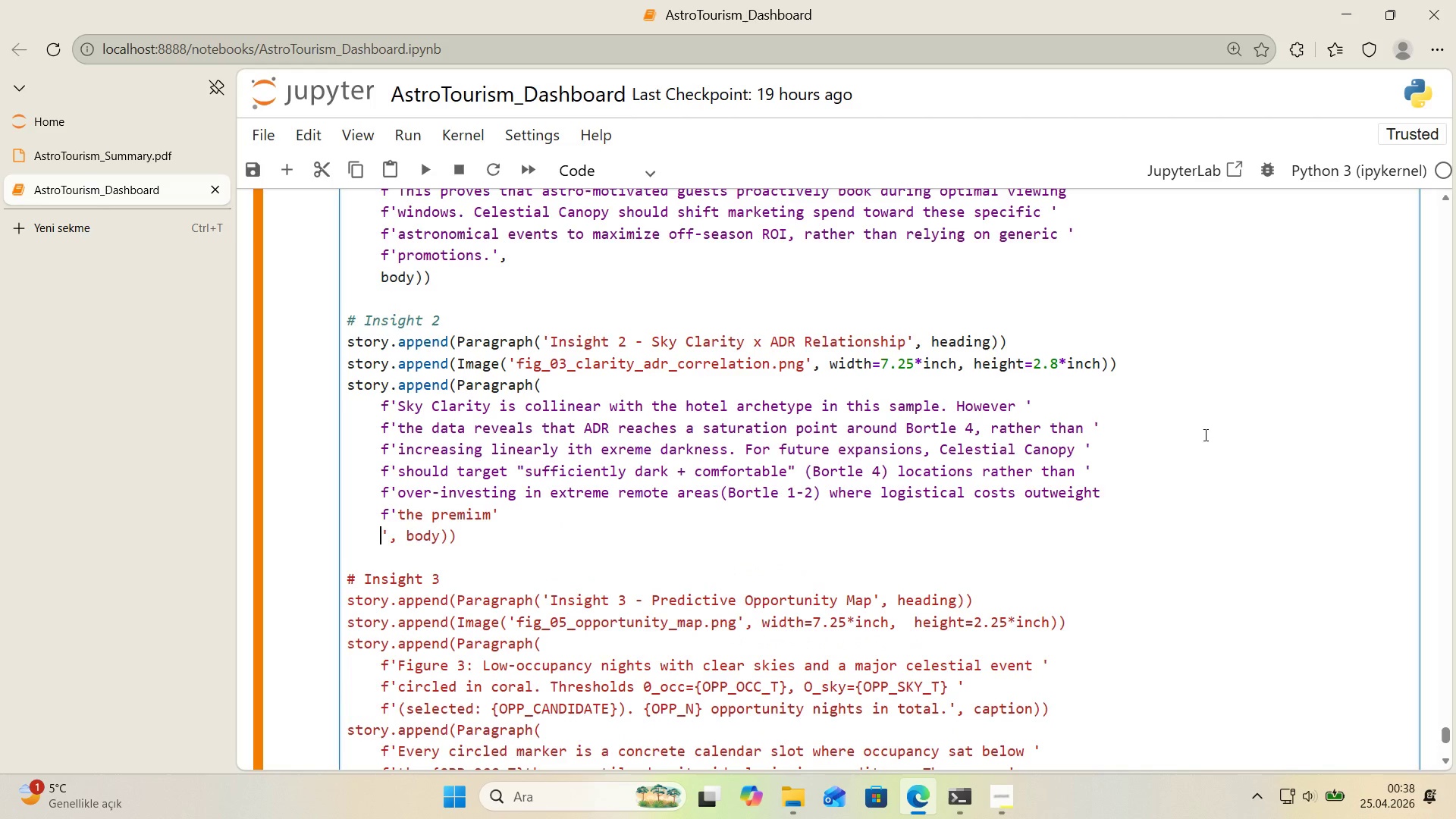 
type(f@@)
 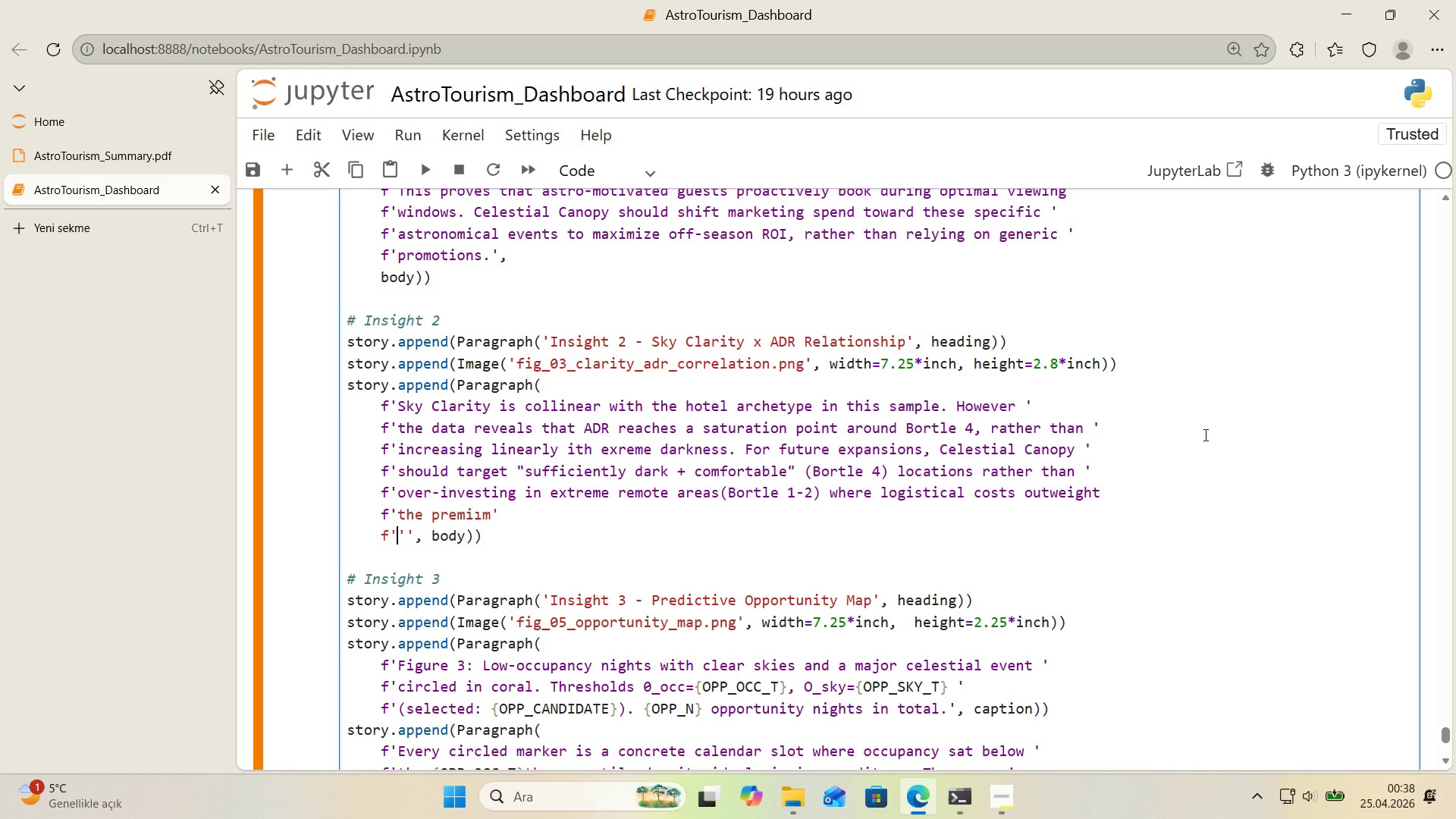 
 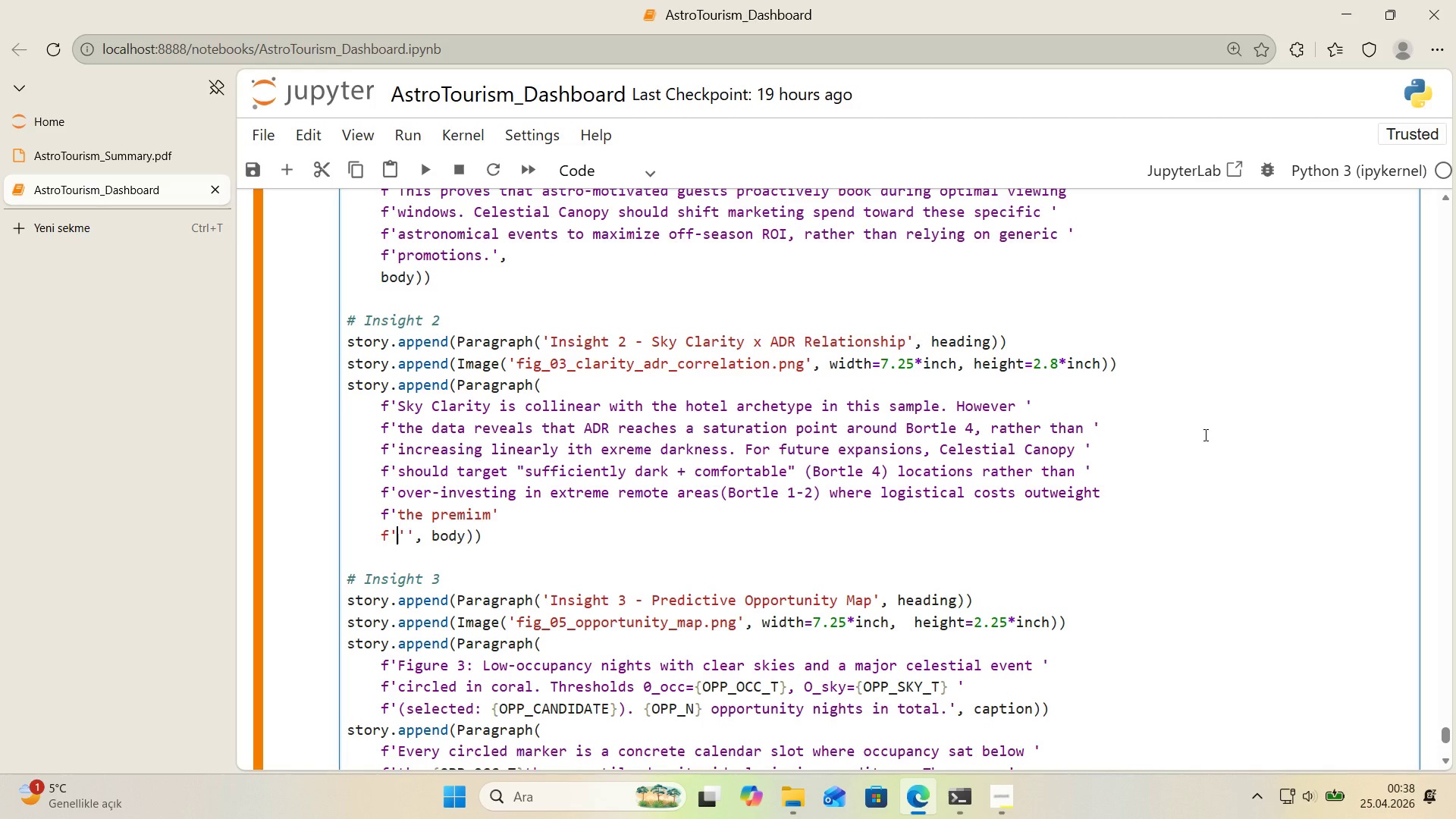 
key(ArrowLeft)
 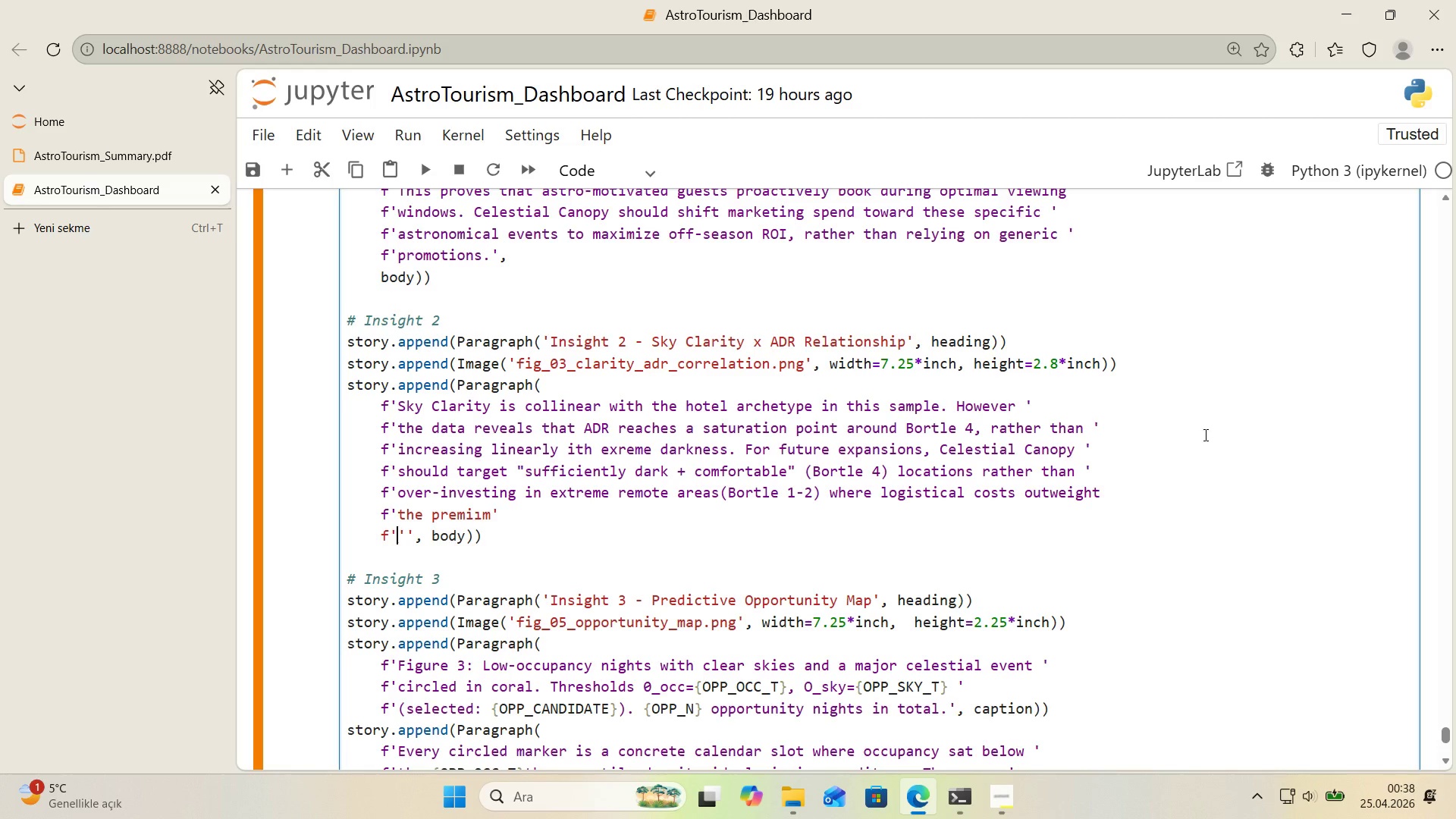 
key(ArrowRight)
 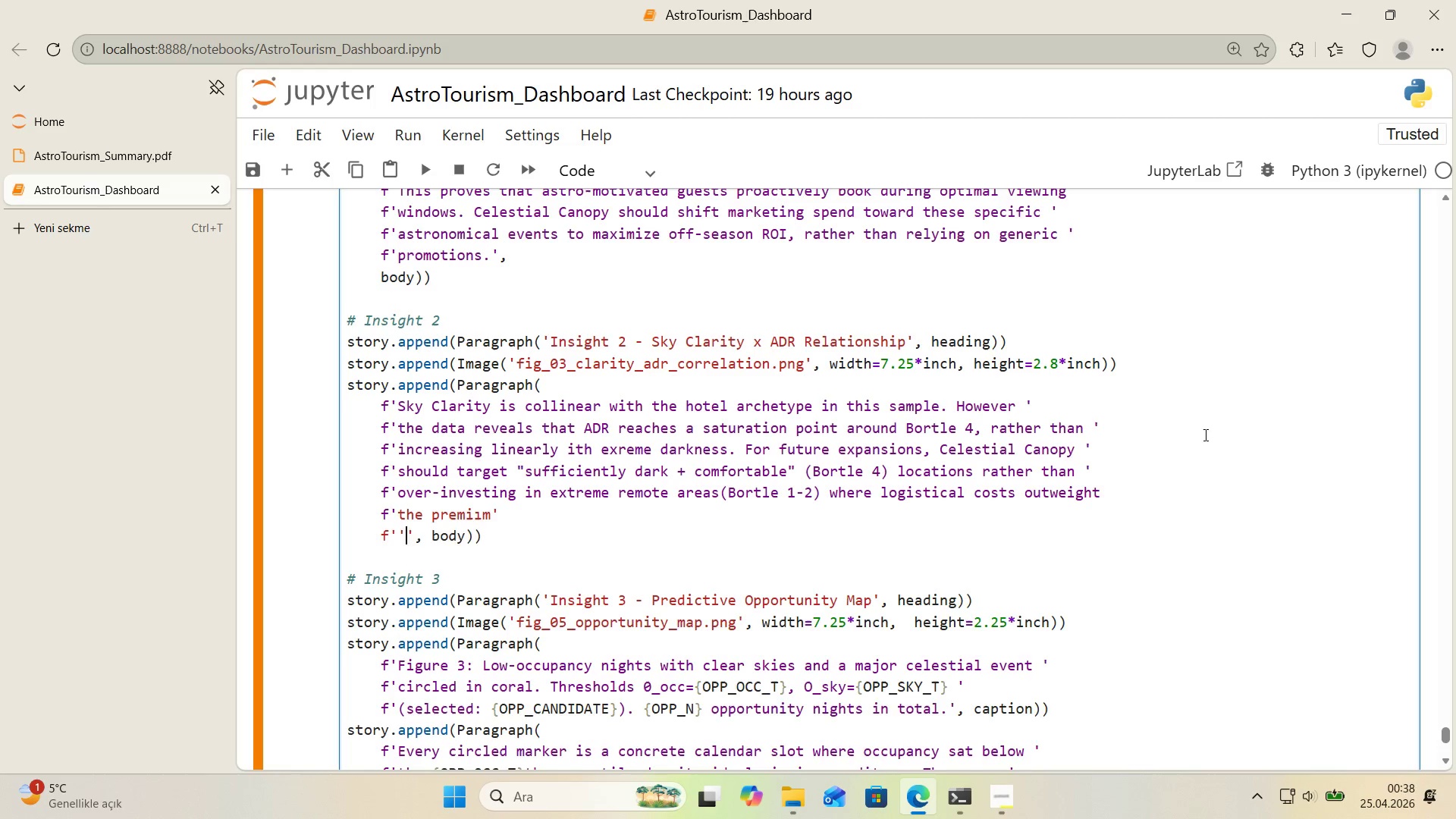 
key(Backspace)
 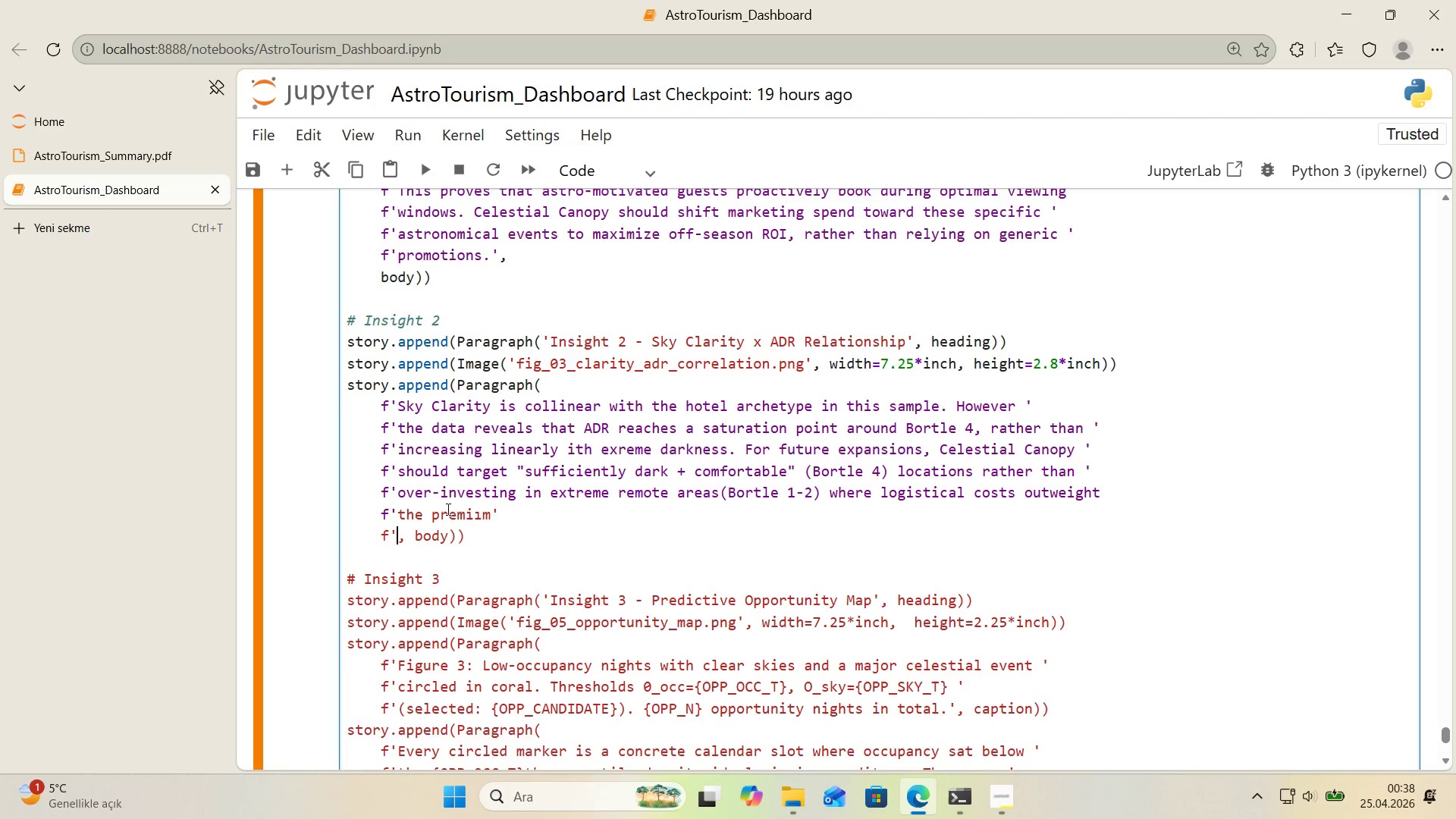 
left_click_drag(start_coordinate=[481, 514], to_coordinate=[475, 516])
 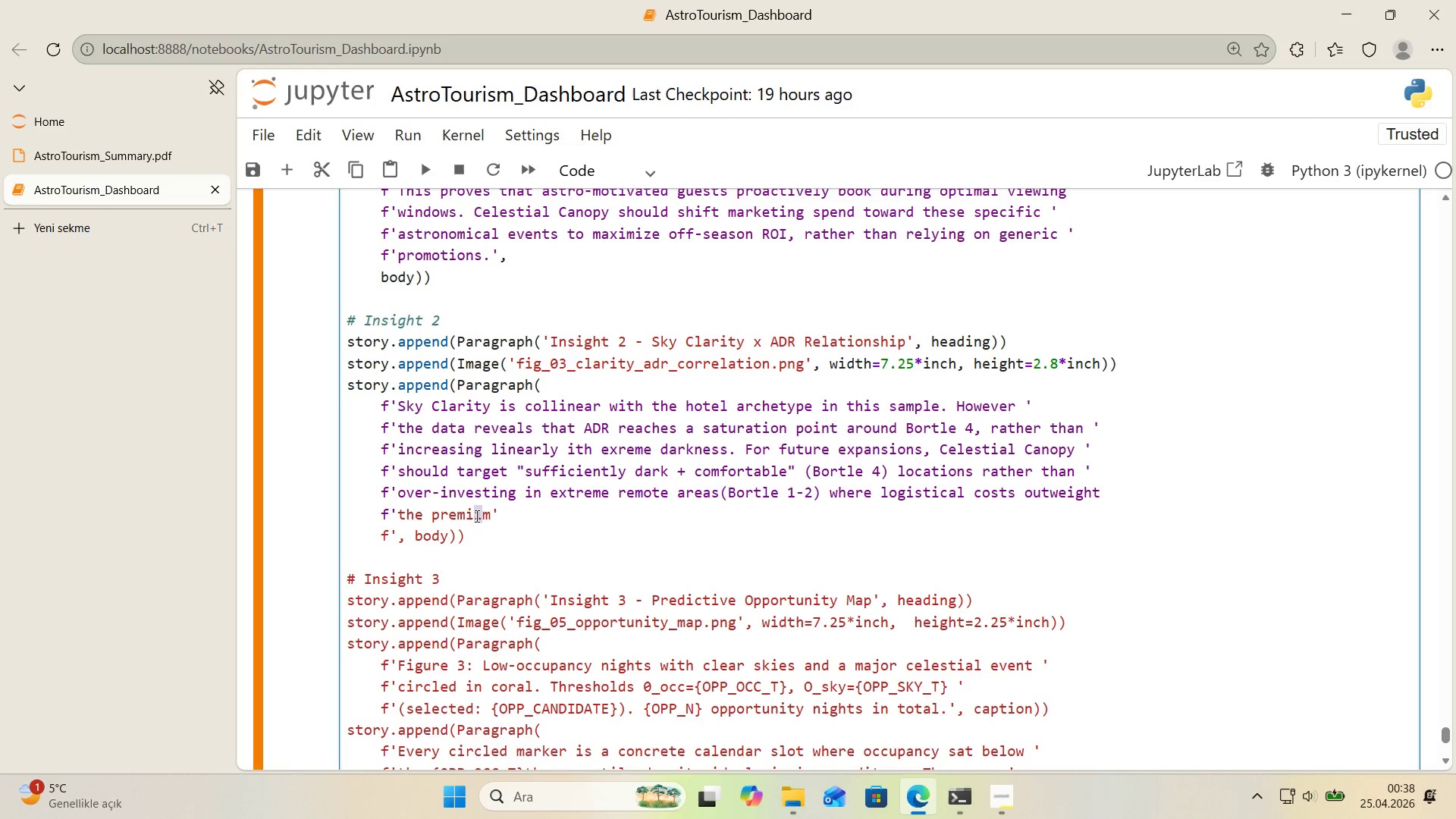 
key(U)
 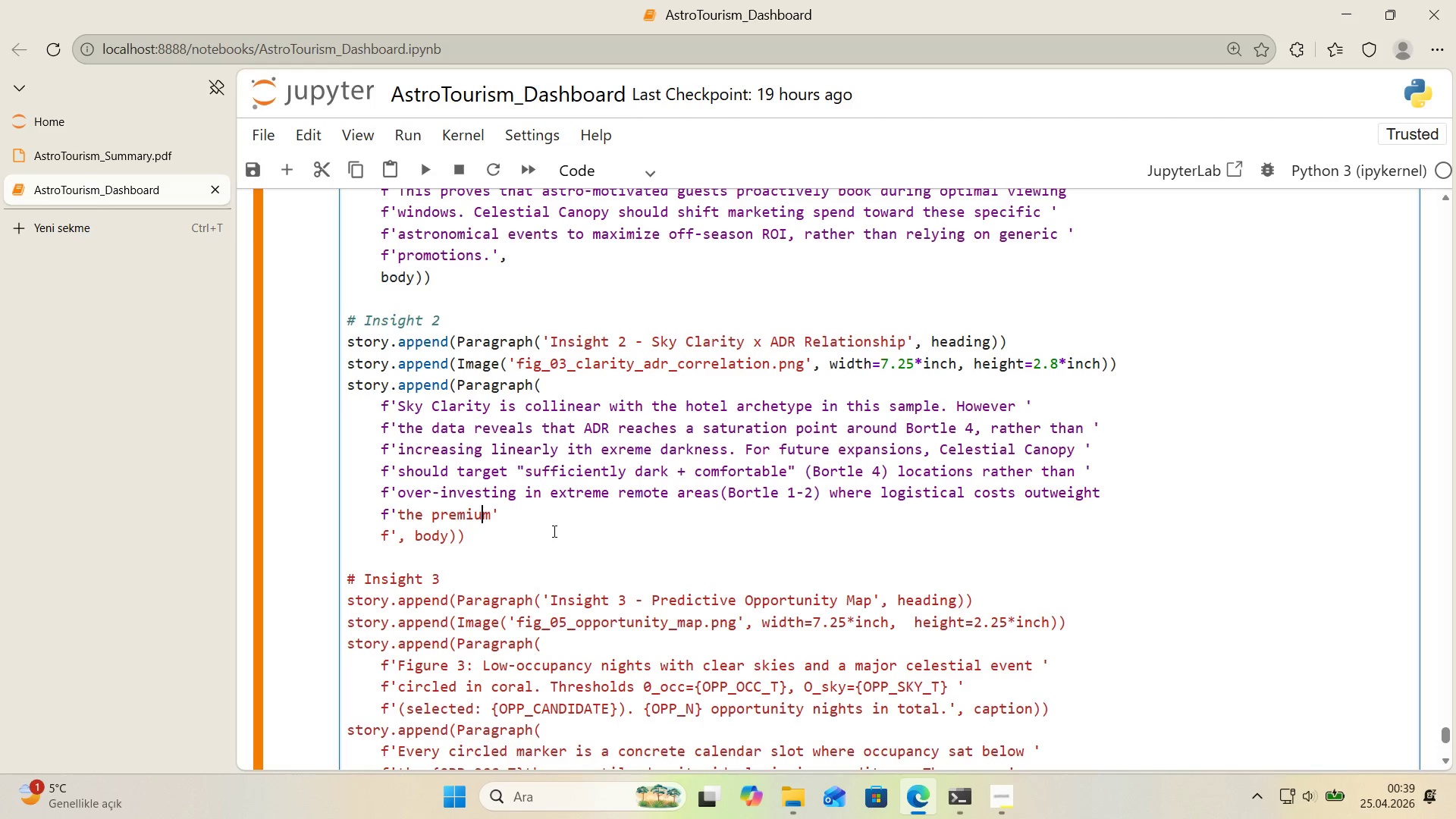 
wait(6.36)
 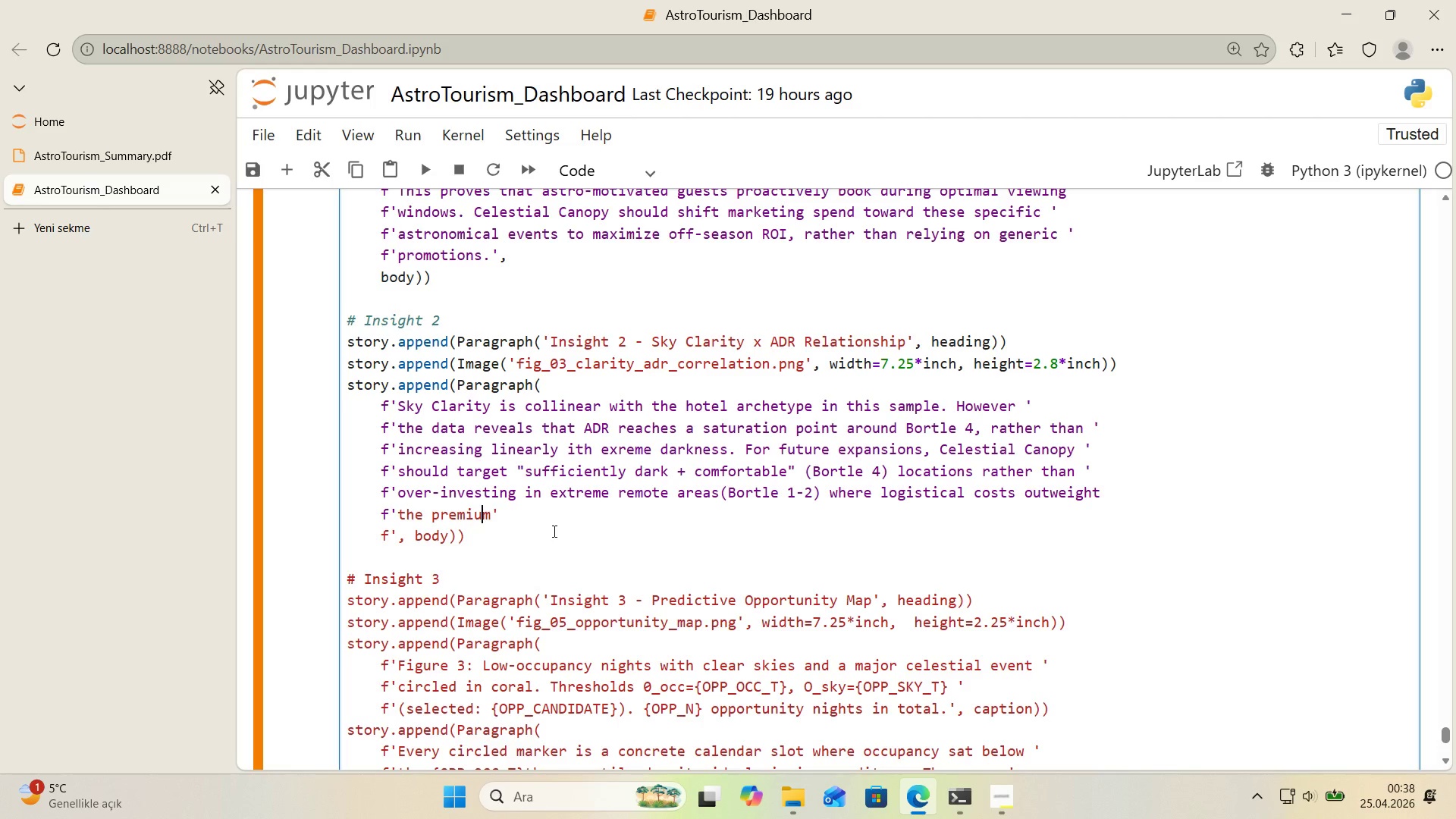 
left_click_drag(start_coordinate=[469, 538], to_coordinate=[353, 538])
 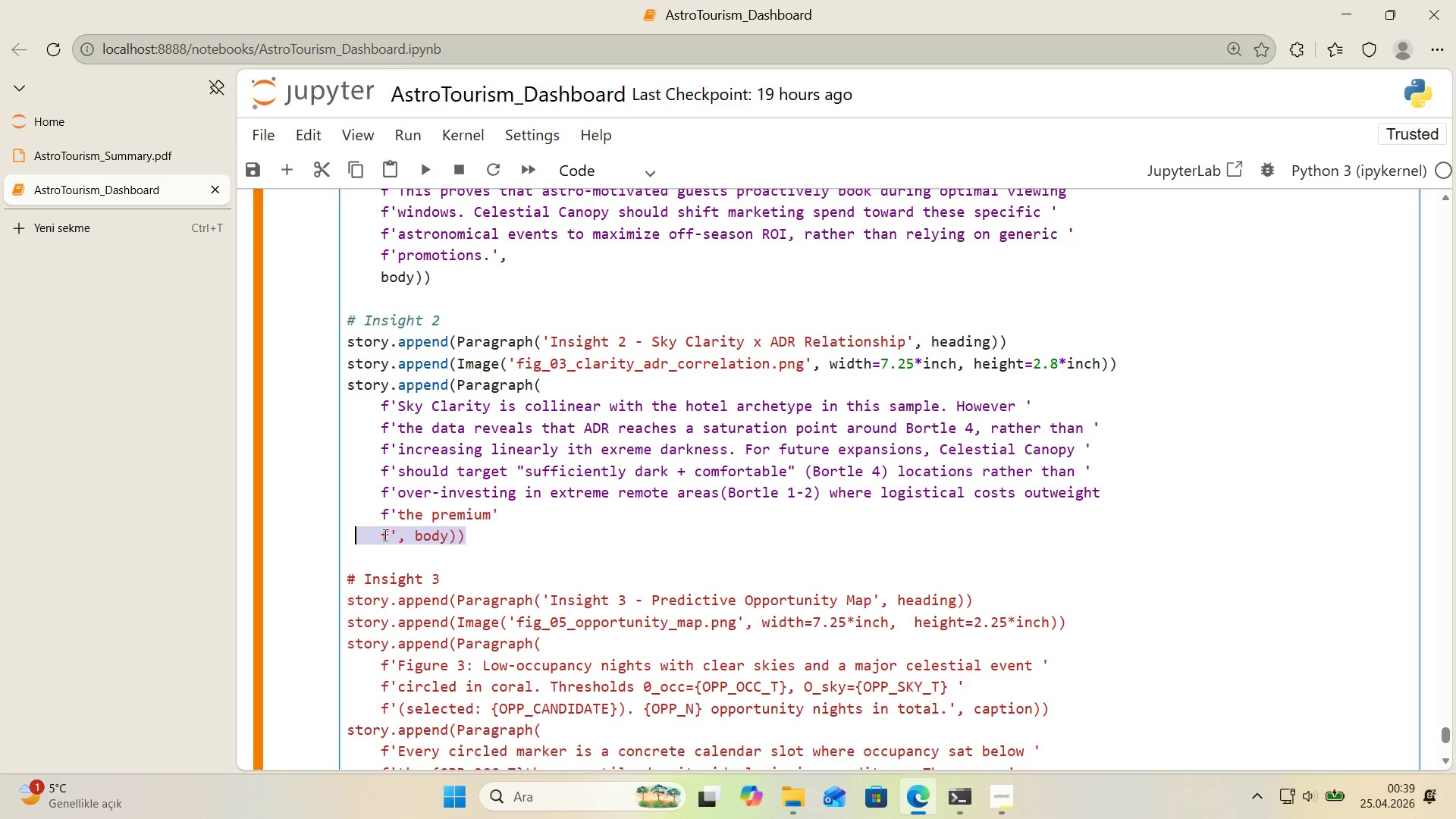 
key(Backspace)
 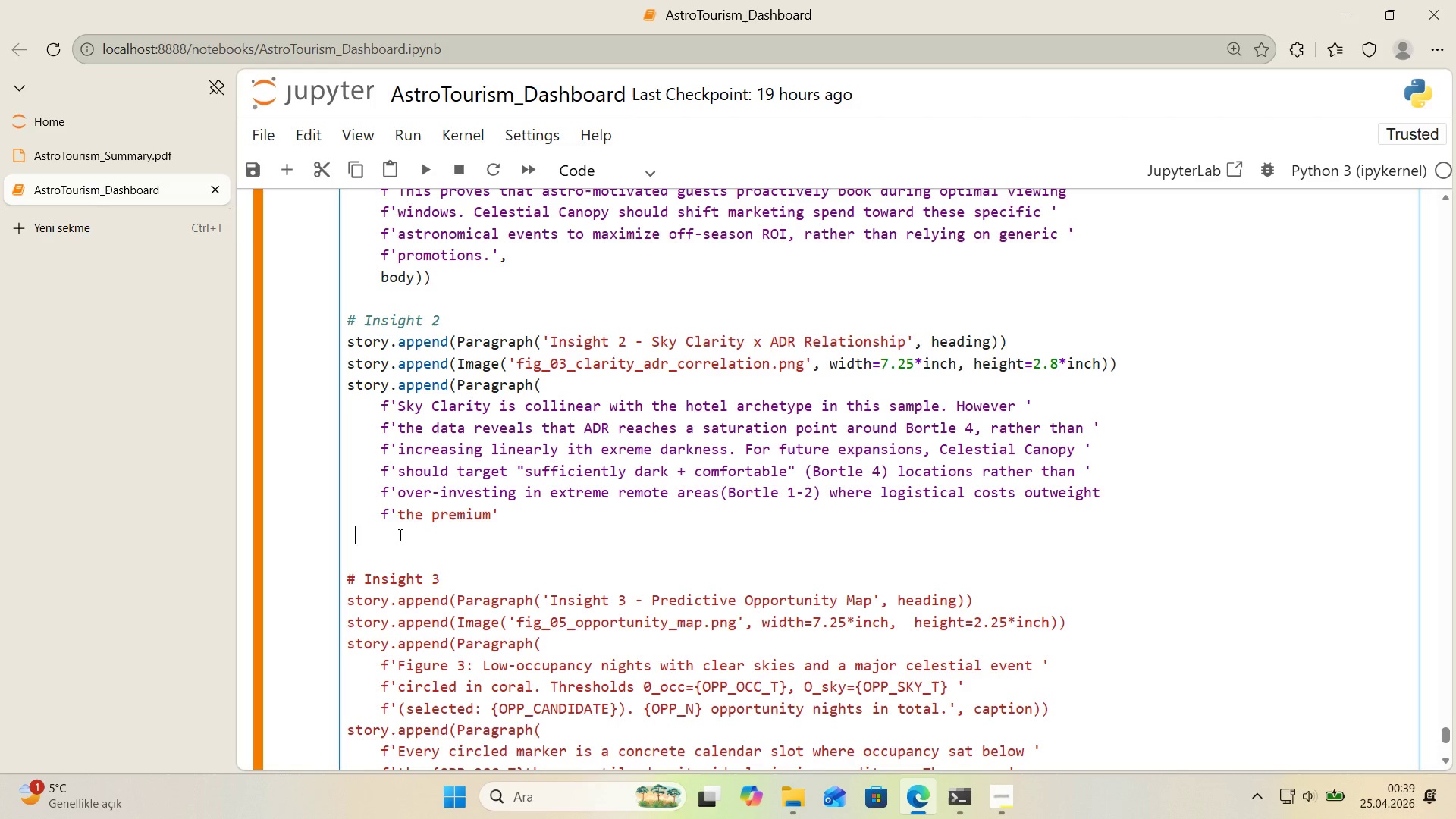 
key(Backspace)
 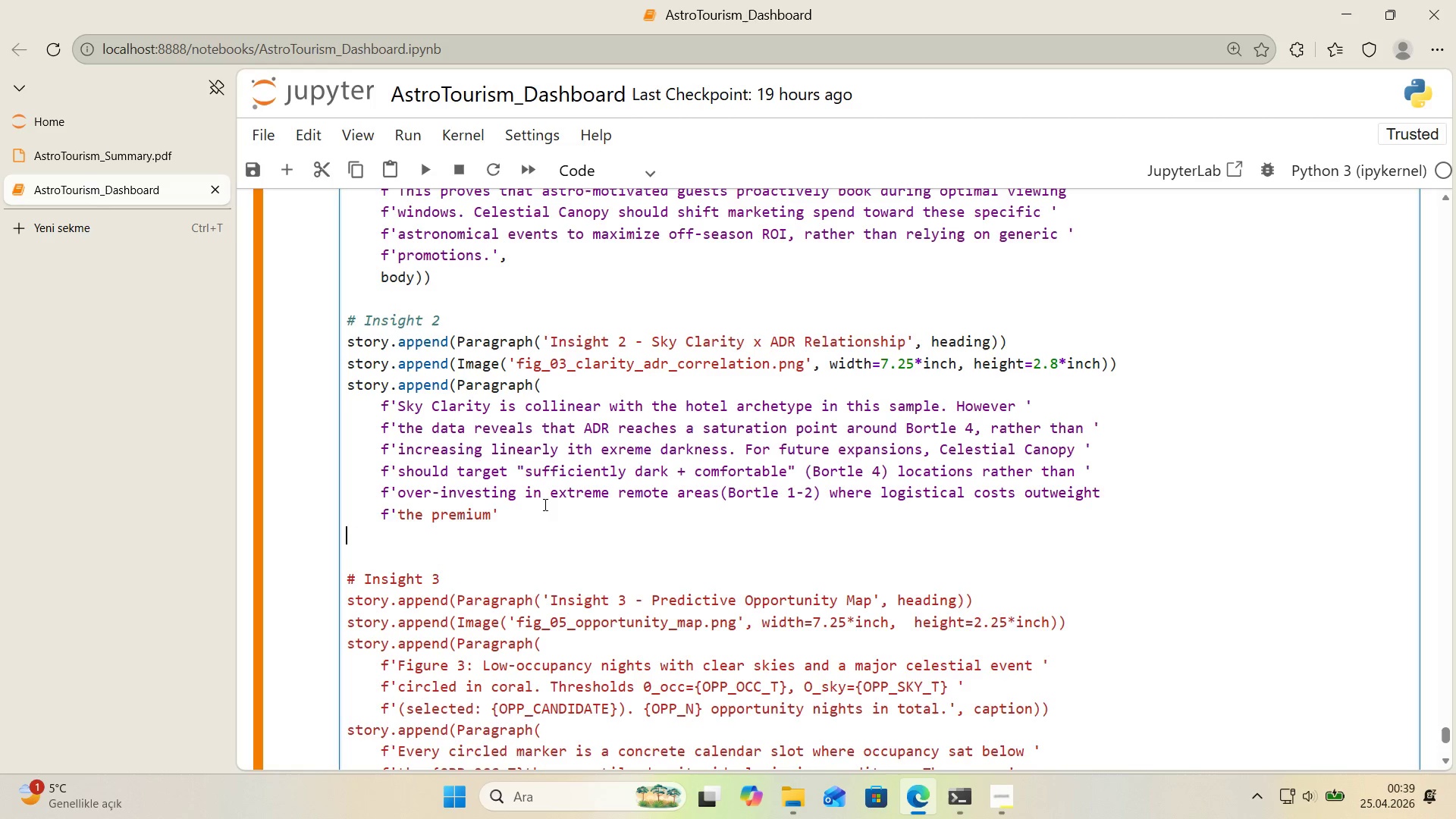 
key(Backspace)
 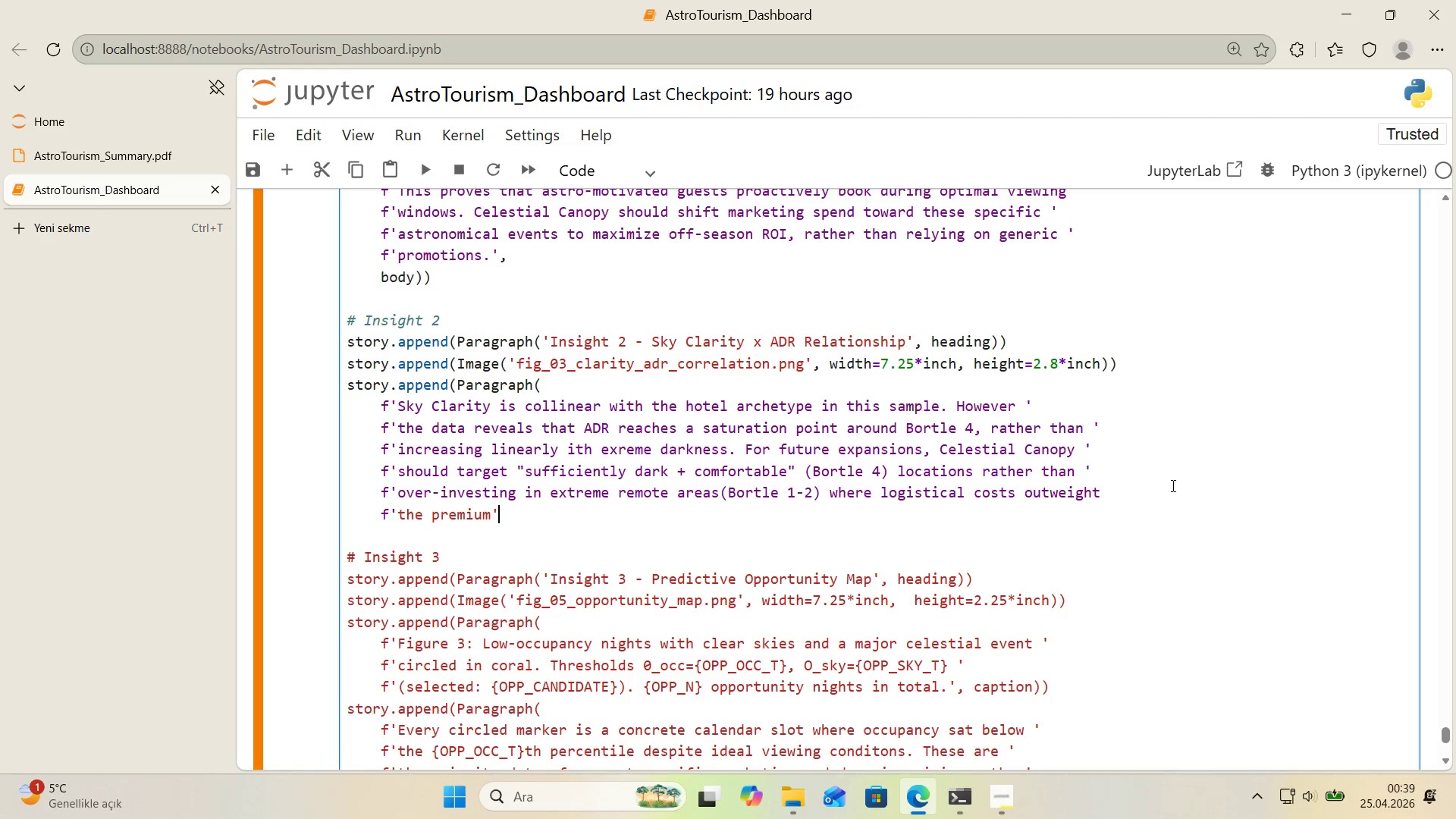 
left_click([1156, 487])
 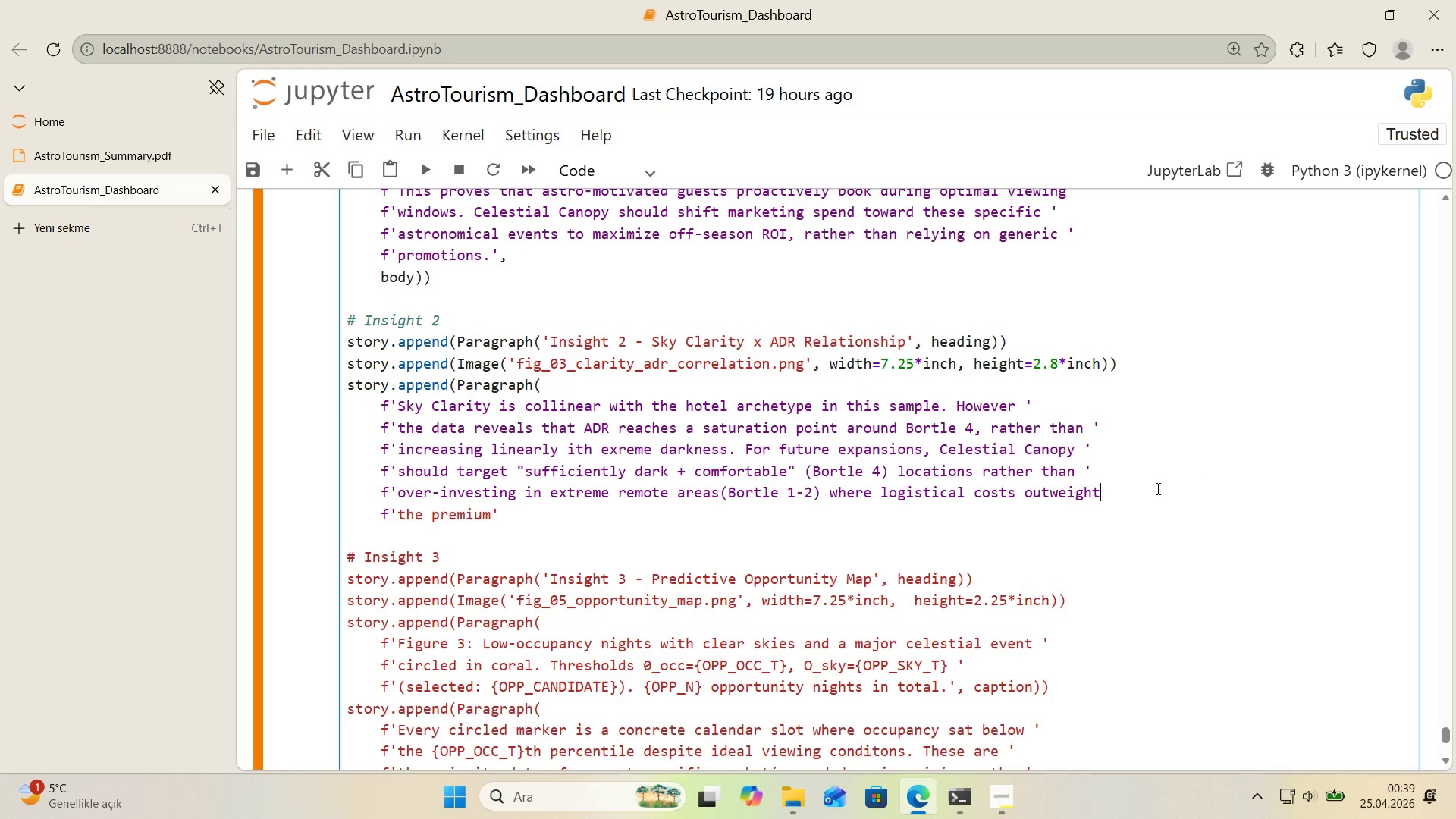 
key(Shift+ShiftRight)
 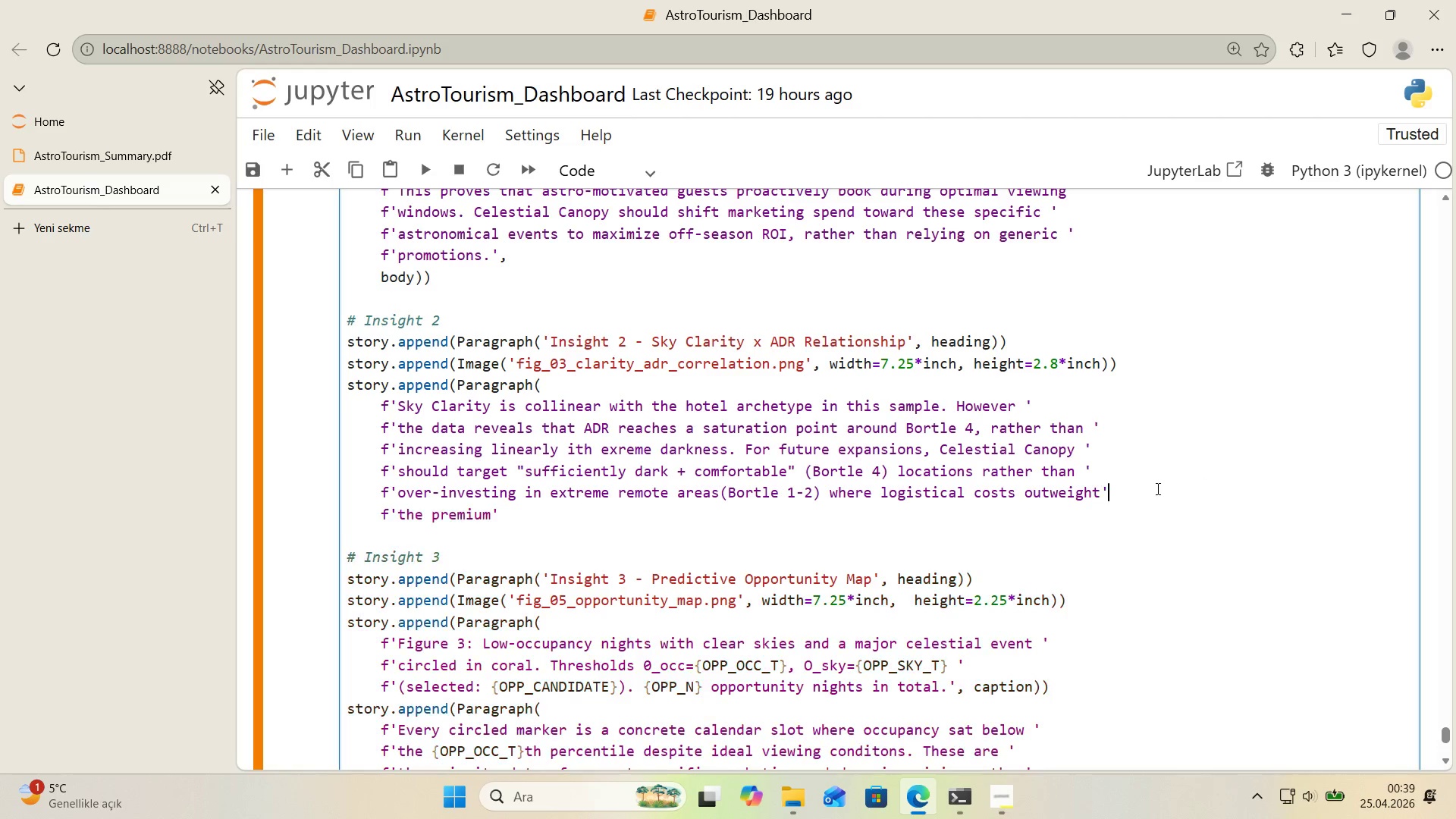 
key(Shift+2)
 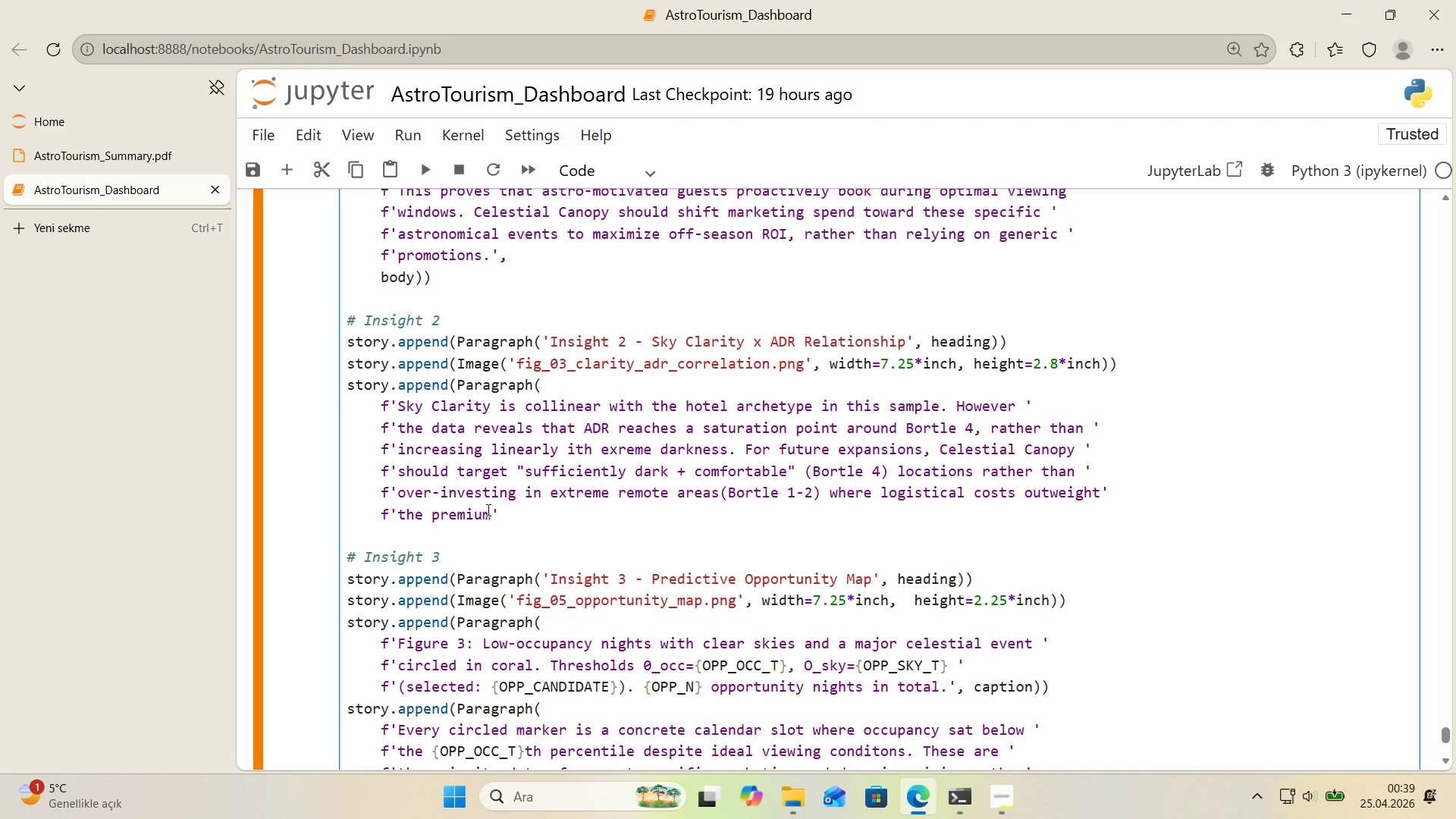 
left_click([490, 514])
 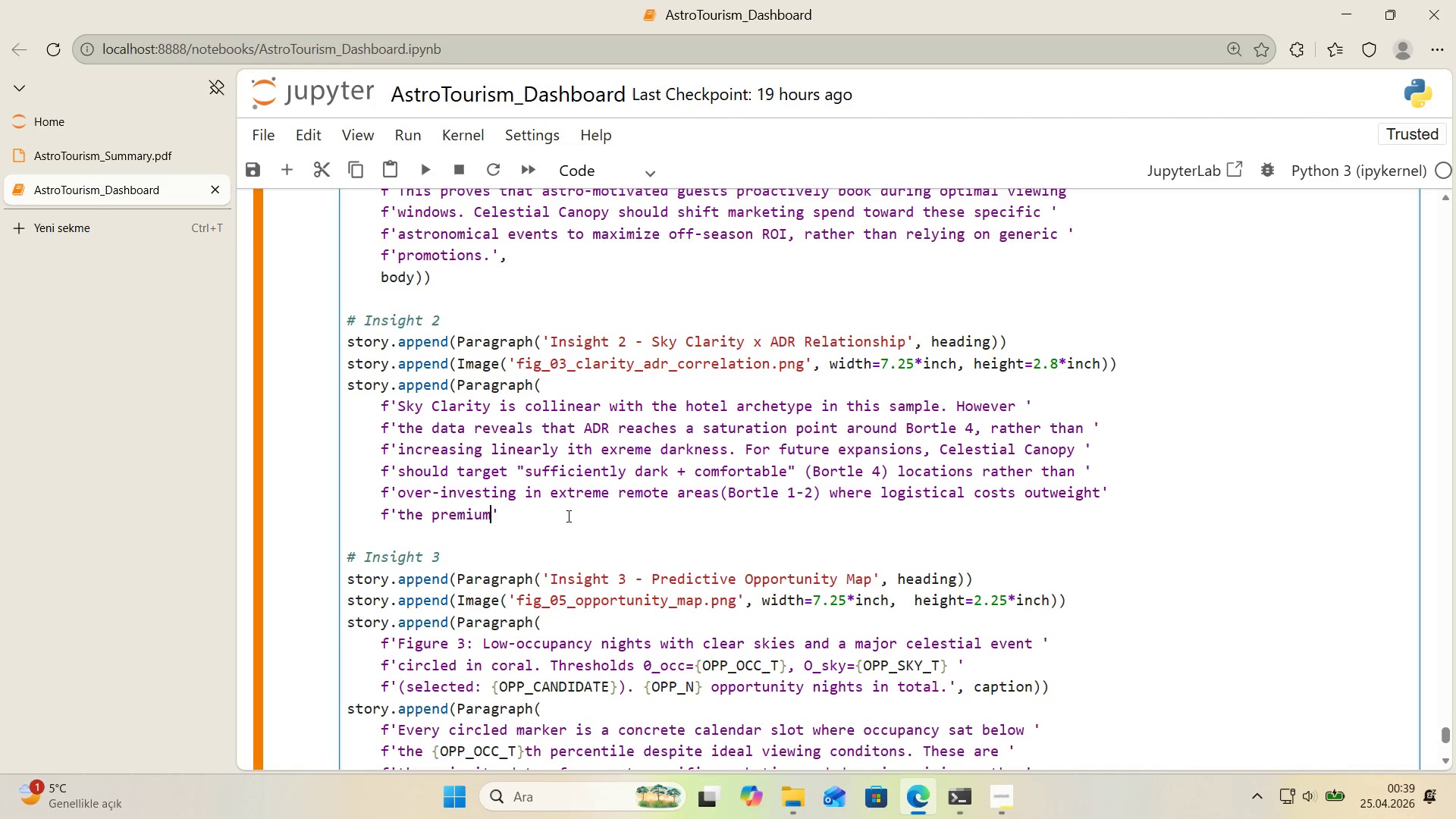 
key(Space)
 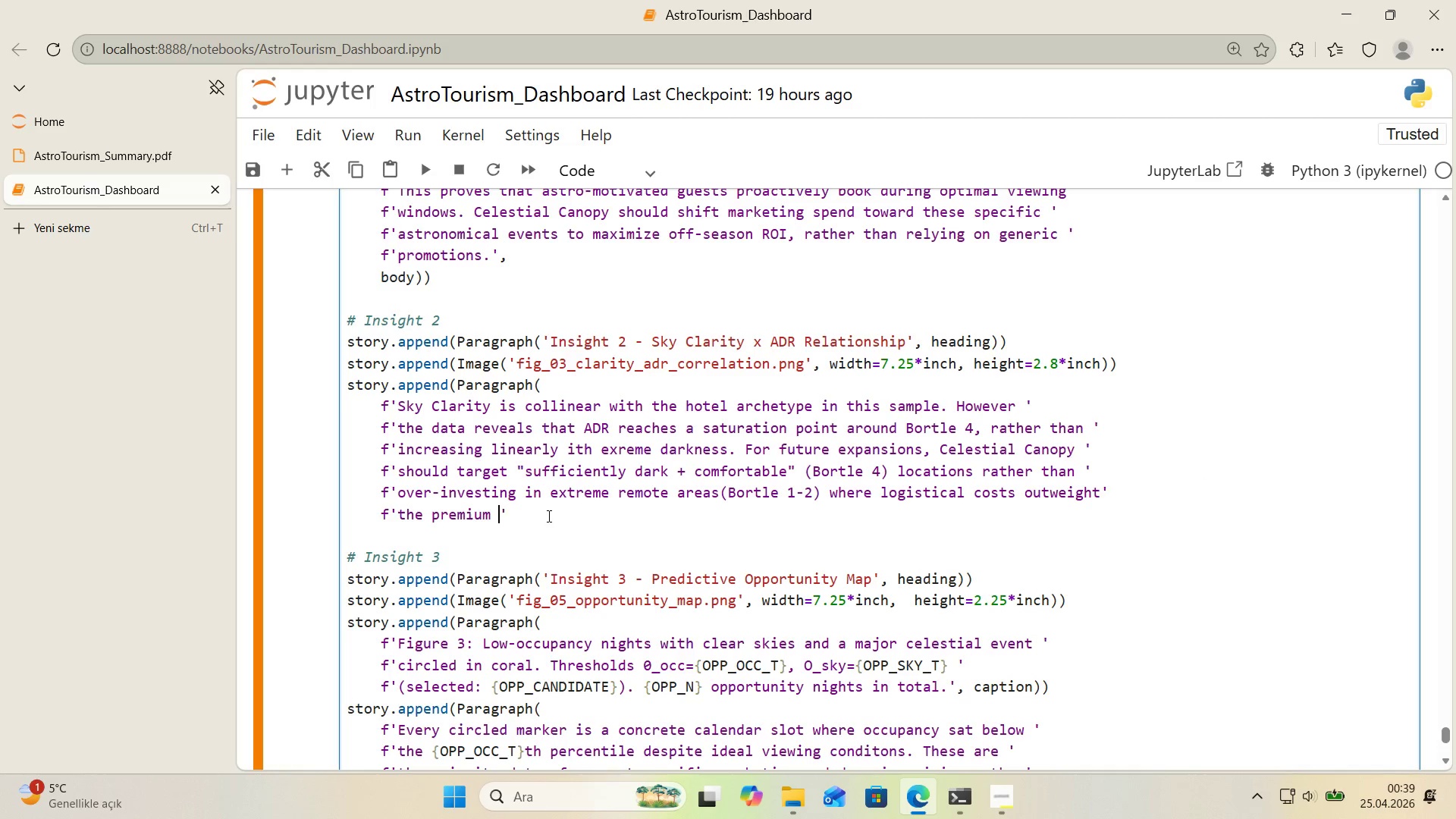 
left_click([548, 516])
 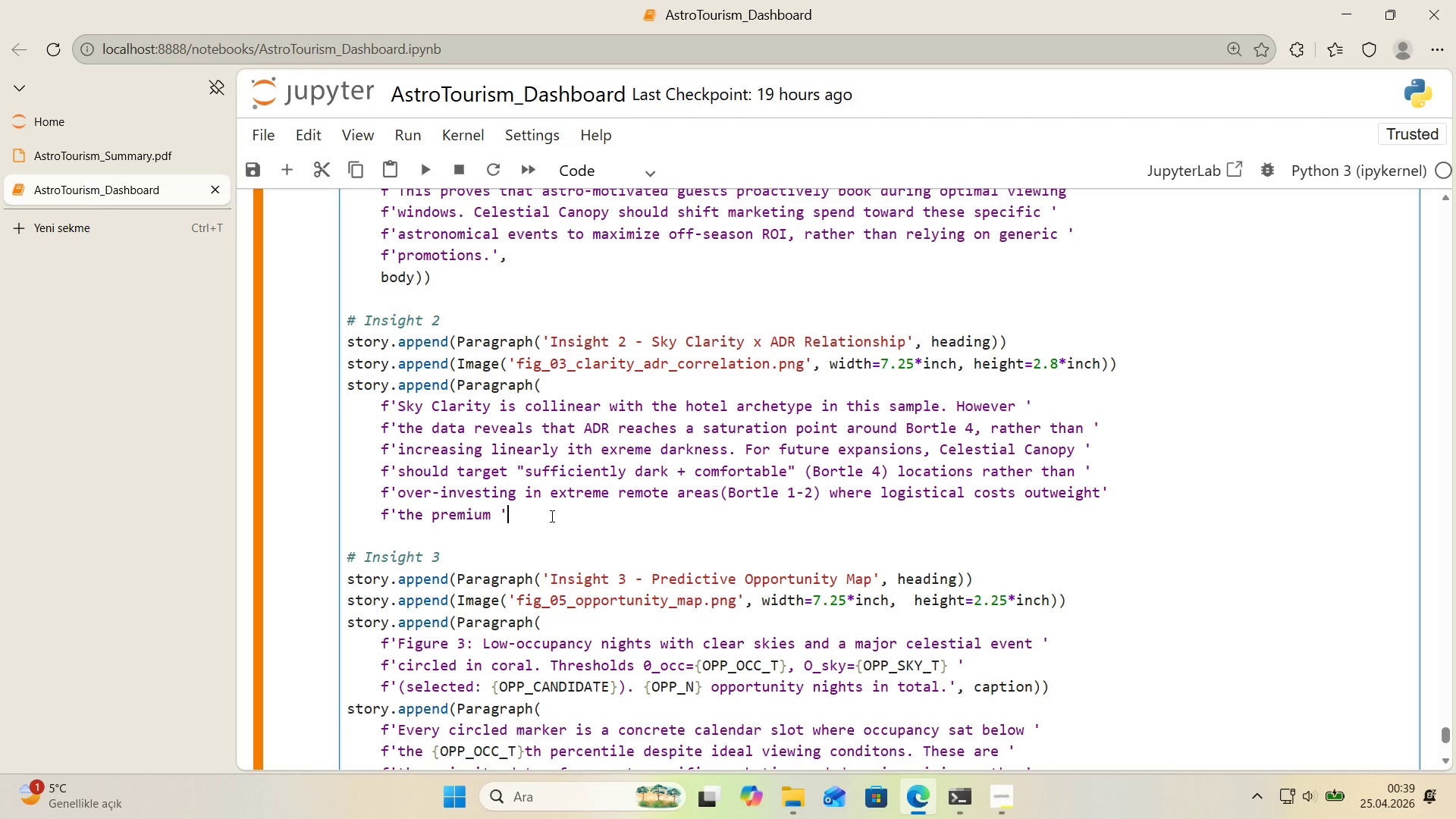 
wait(30.47)
 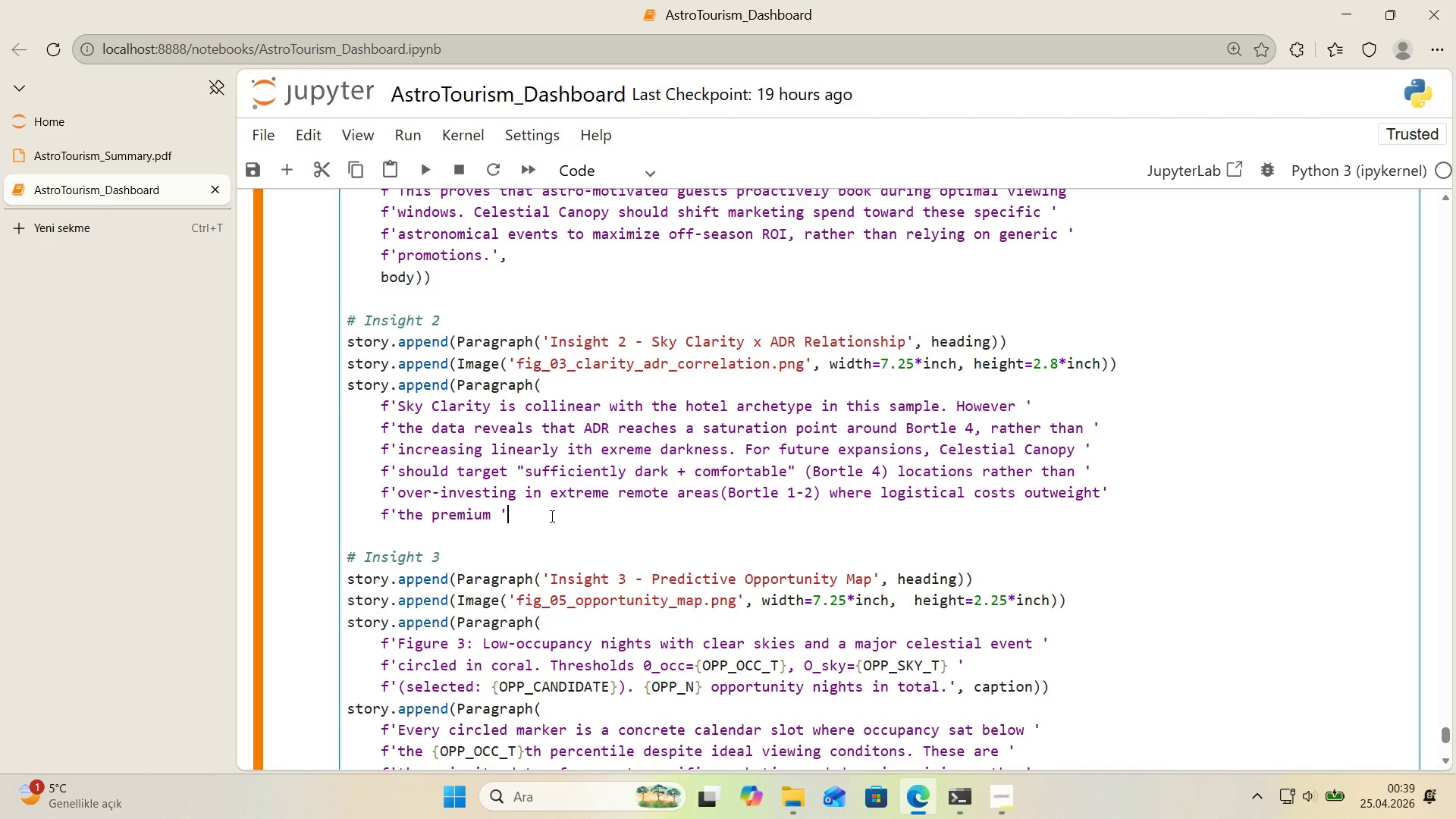 
type(, body(()
 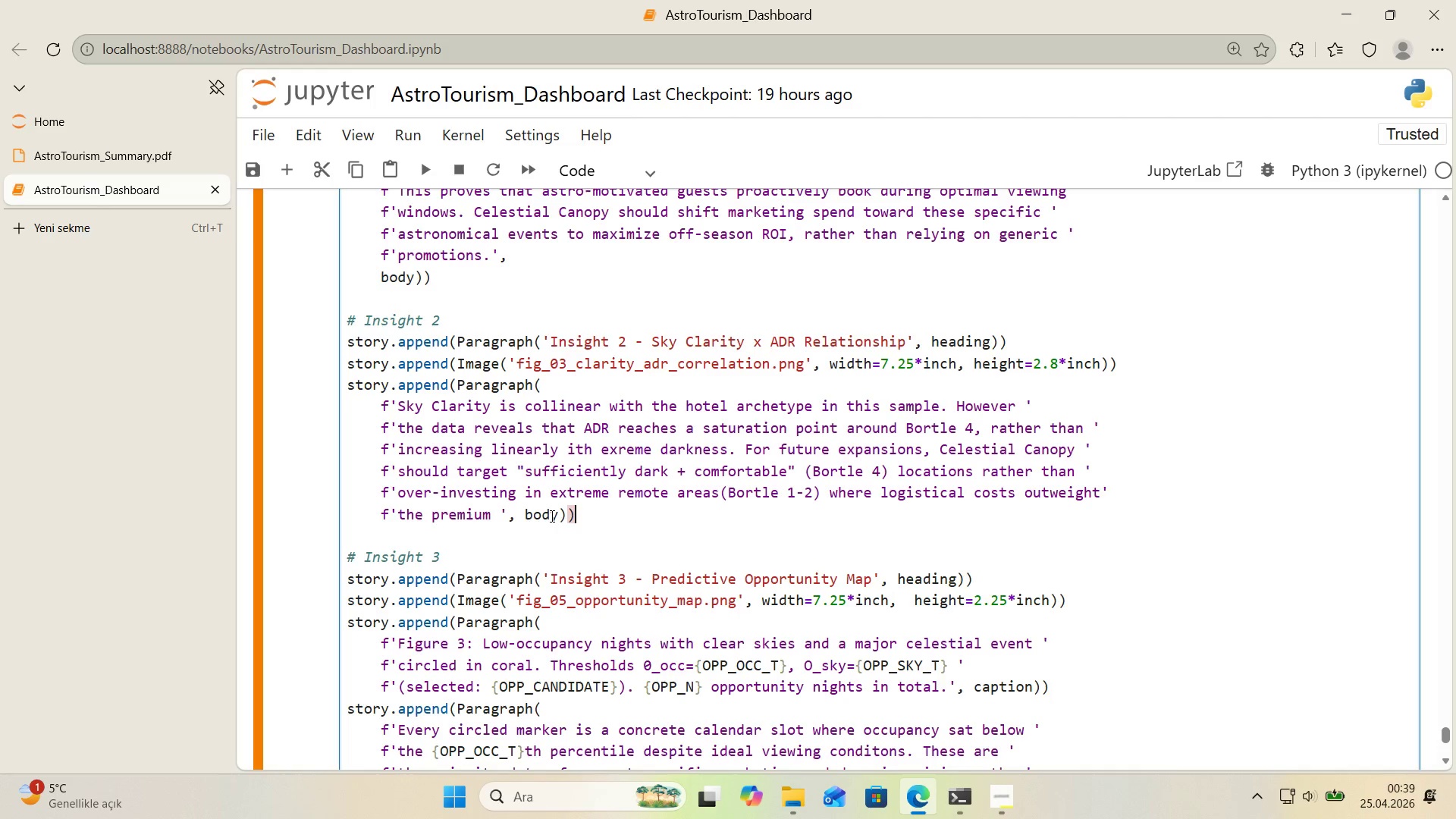 
wait(27.39)
 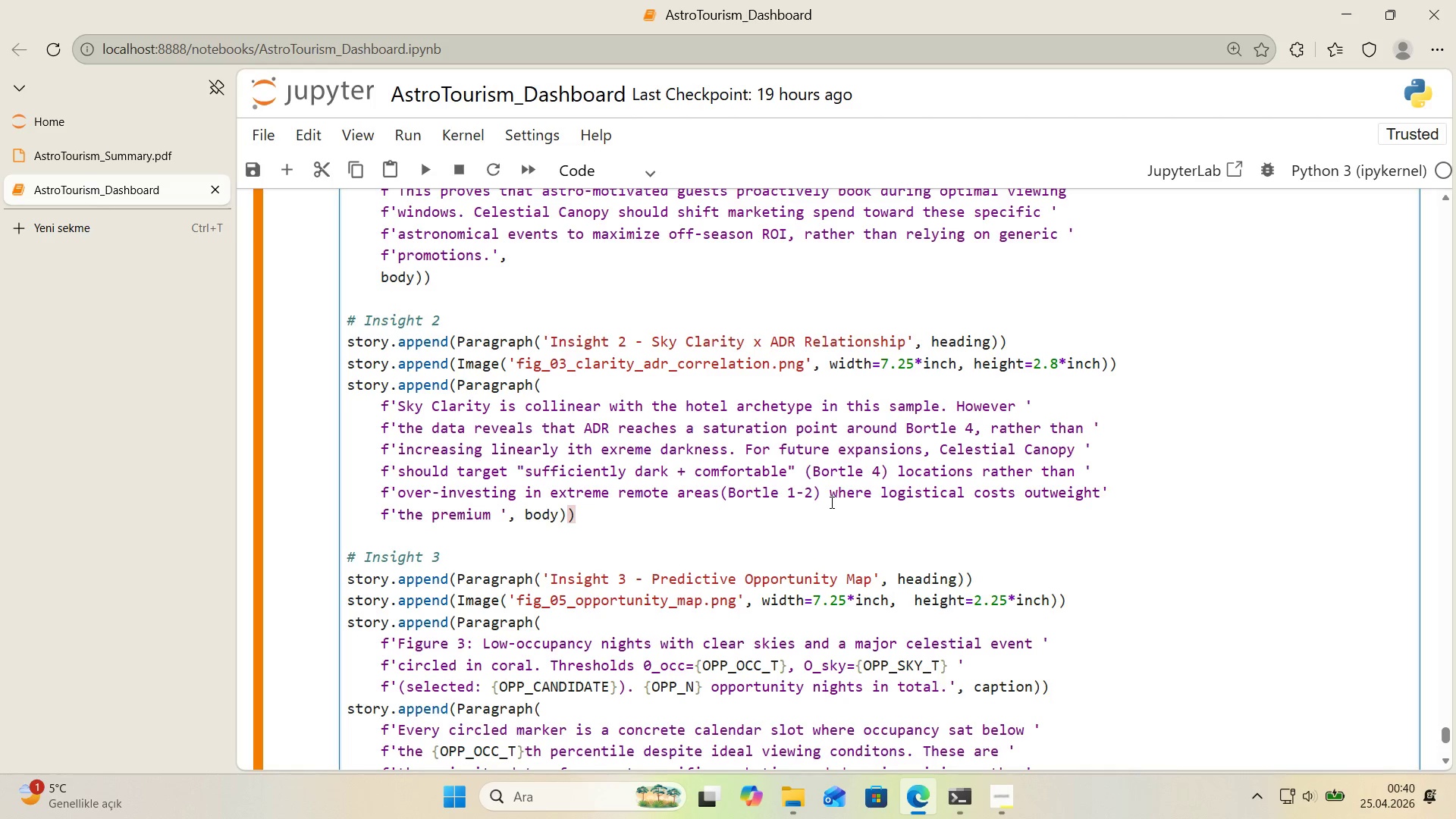 
scroll: coordinate [807, 406], scroll_direction: down, amount: 2.0
 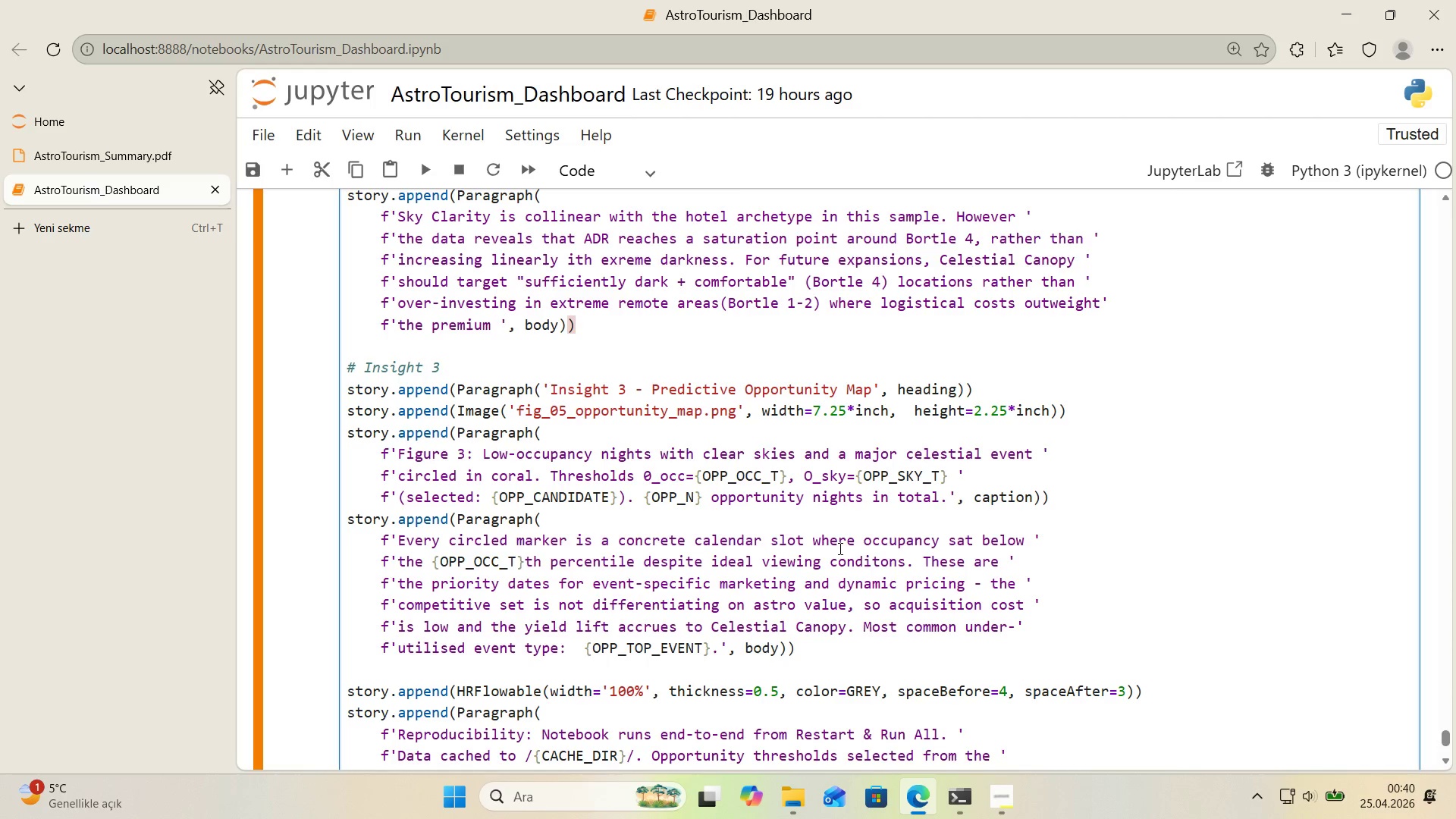 
wait(32.71)
 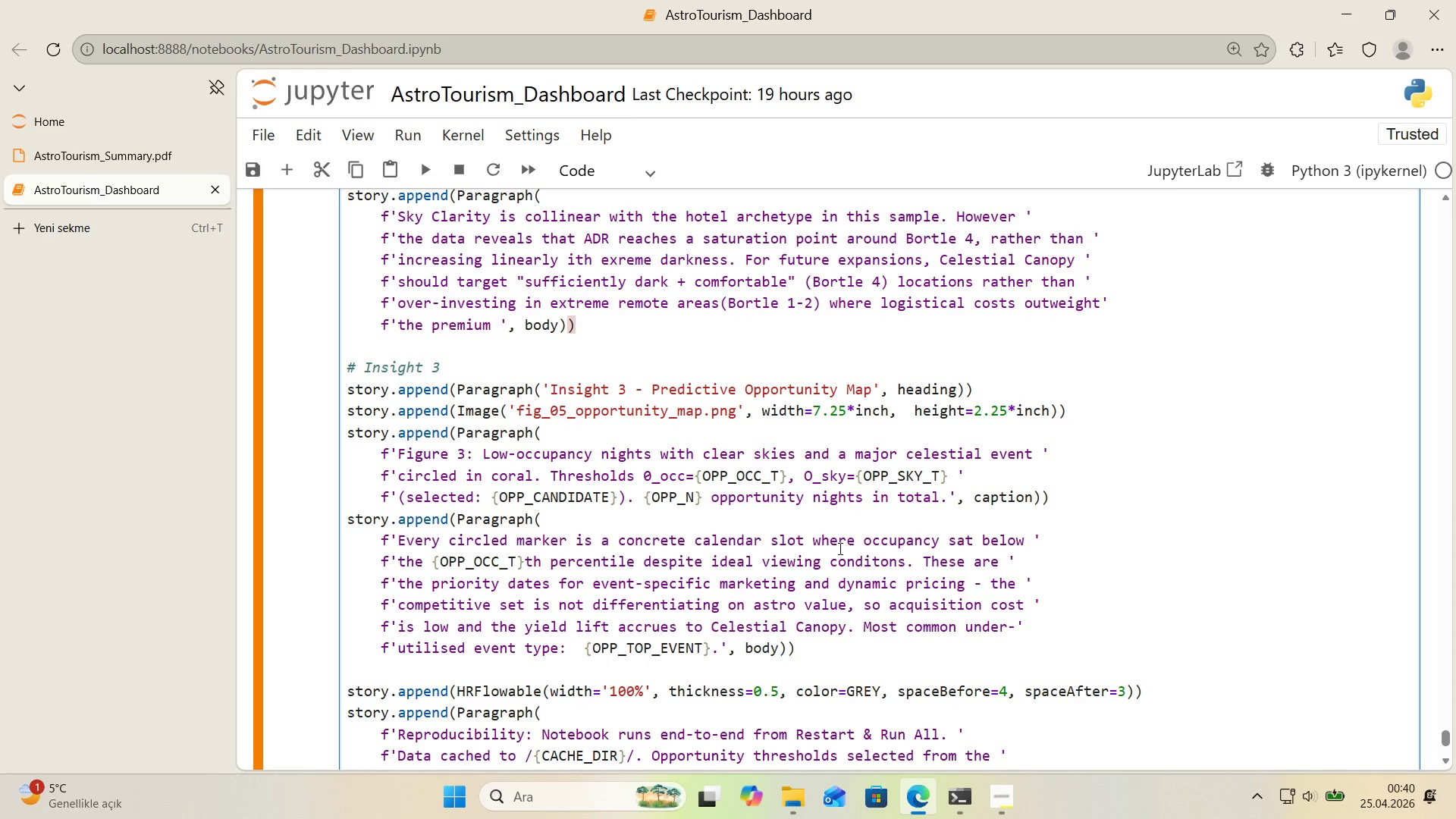 
scroll: coordinate [761, 542], scroll_direction: down, amount: 1.0
 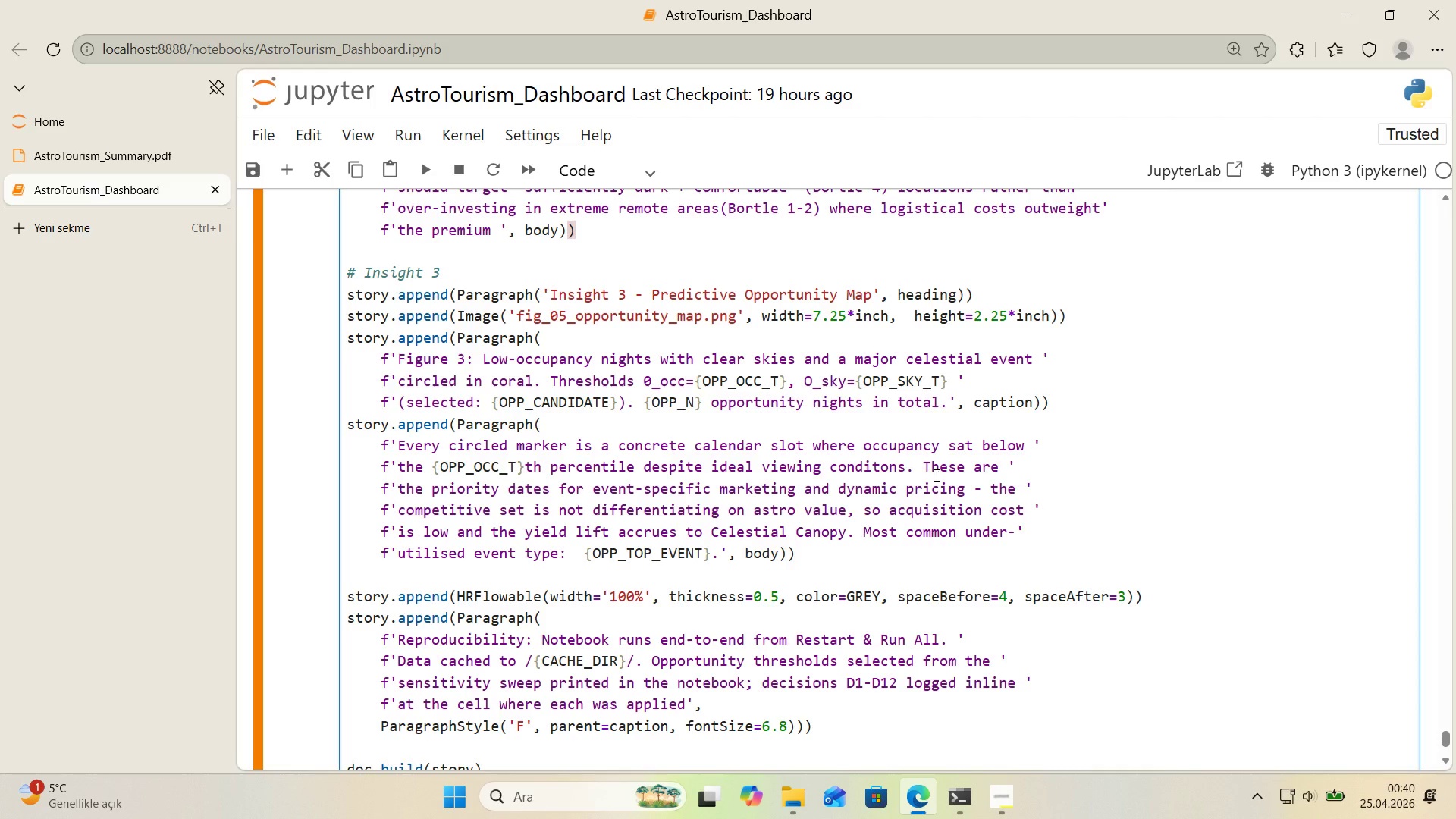 
wait(11.59)
 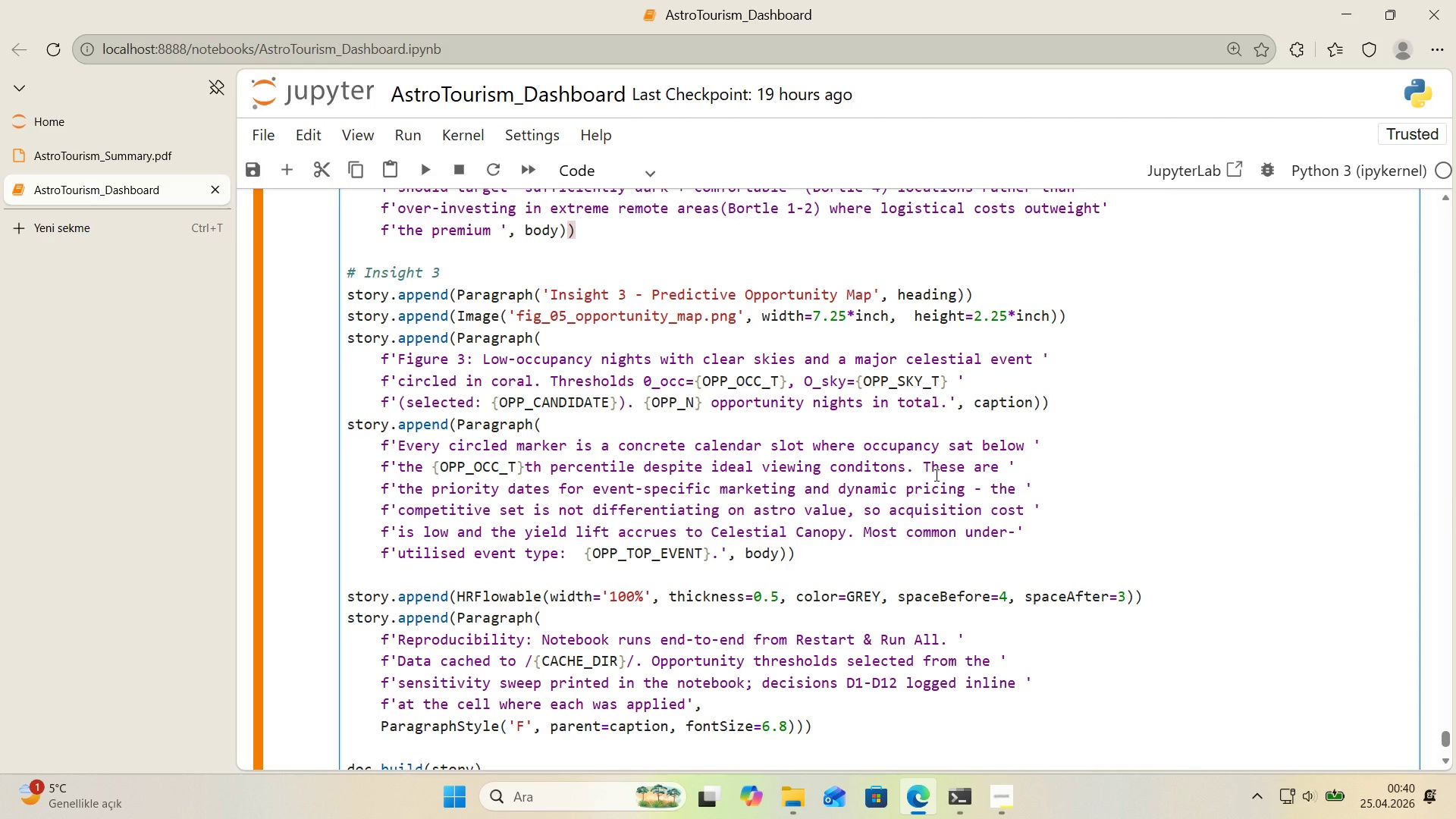 
left_click_drag(start_coordinate=[433, 494], to_coordinate=[401, 497])
 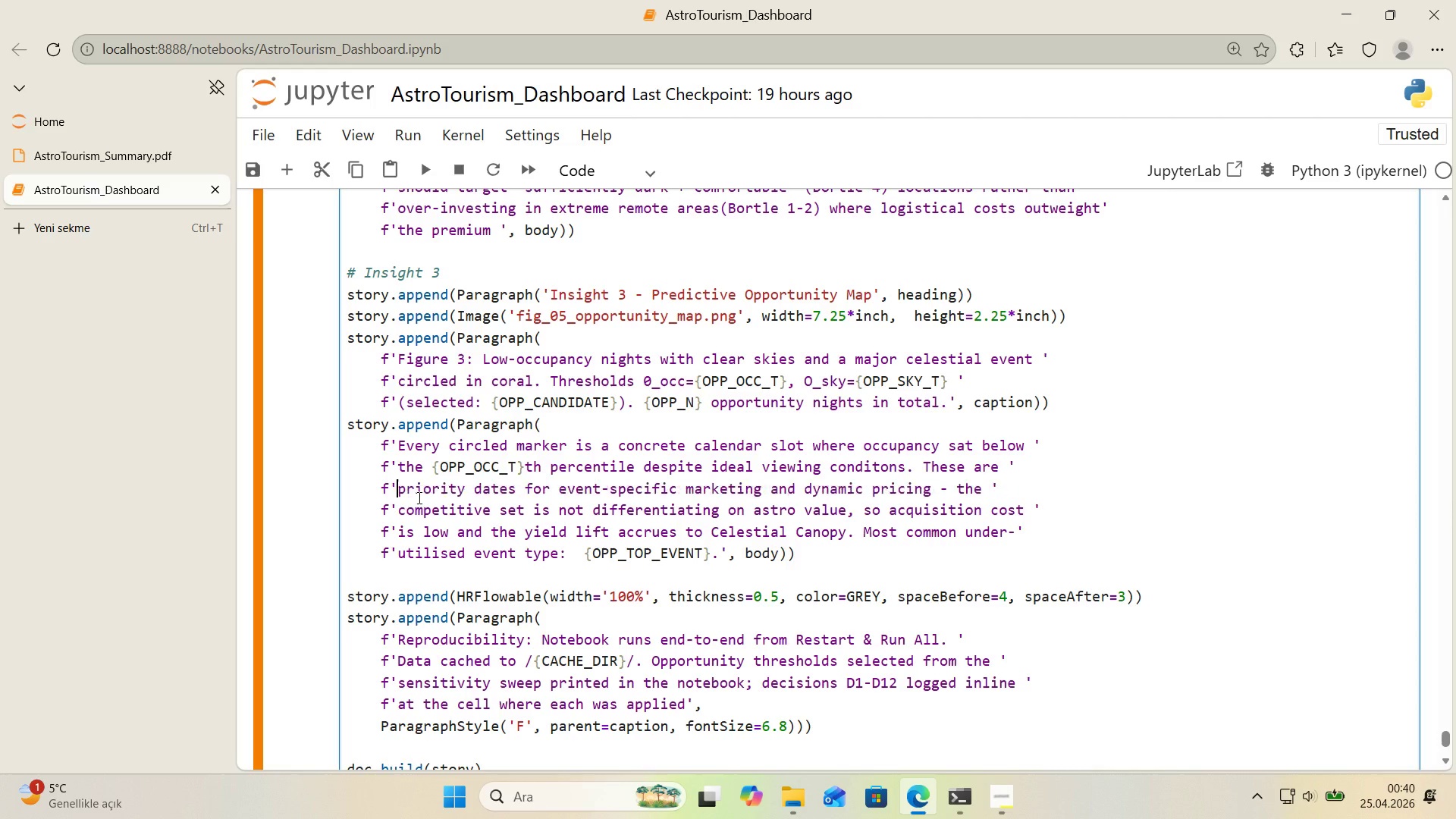 
key(Backspace)
 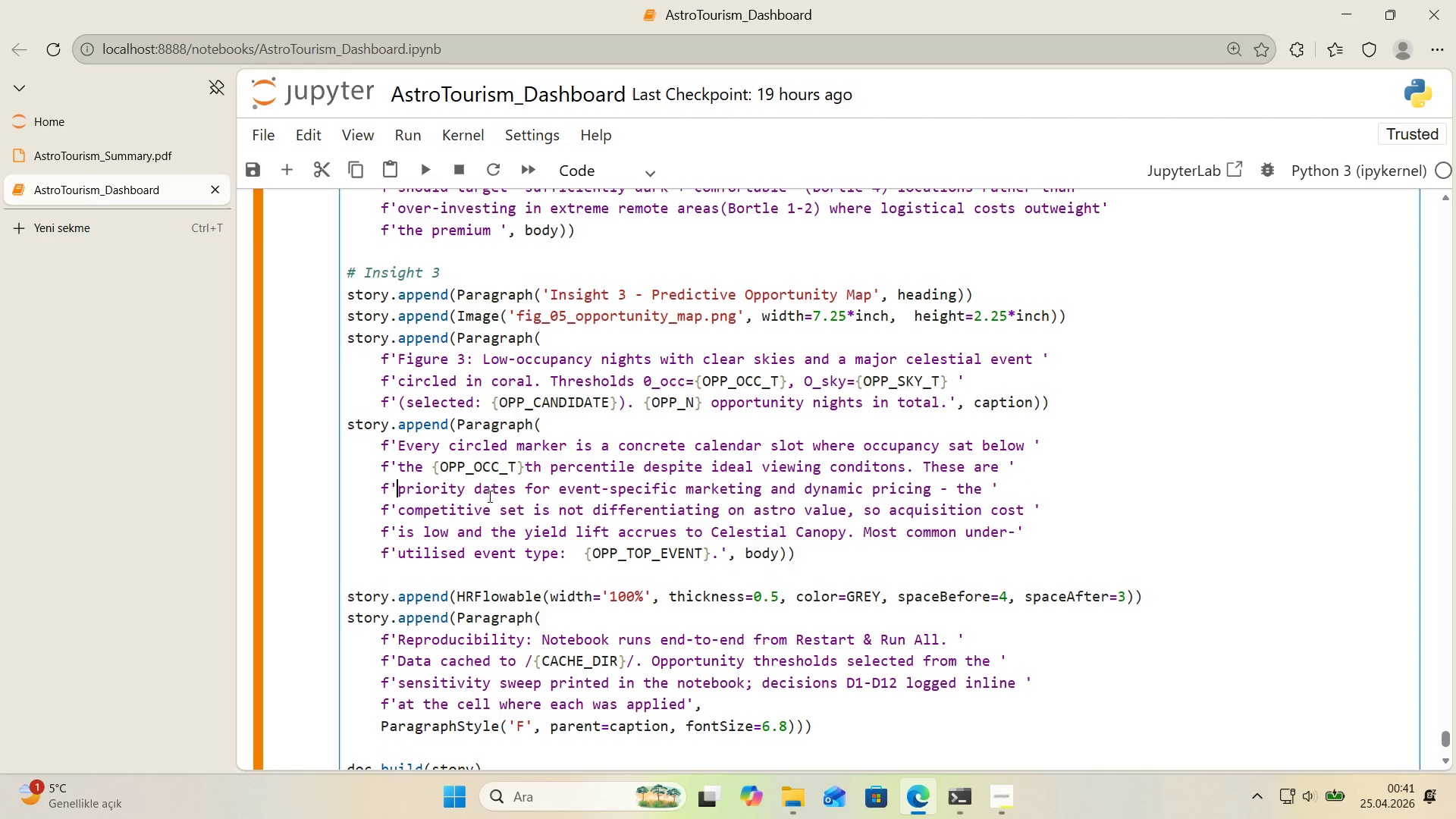 
scroll: coordinate [573, 506], scroll_direction: up, amount: 2.0
 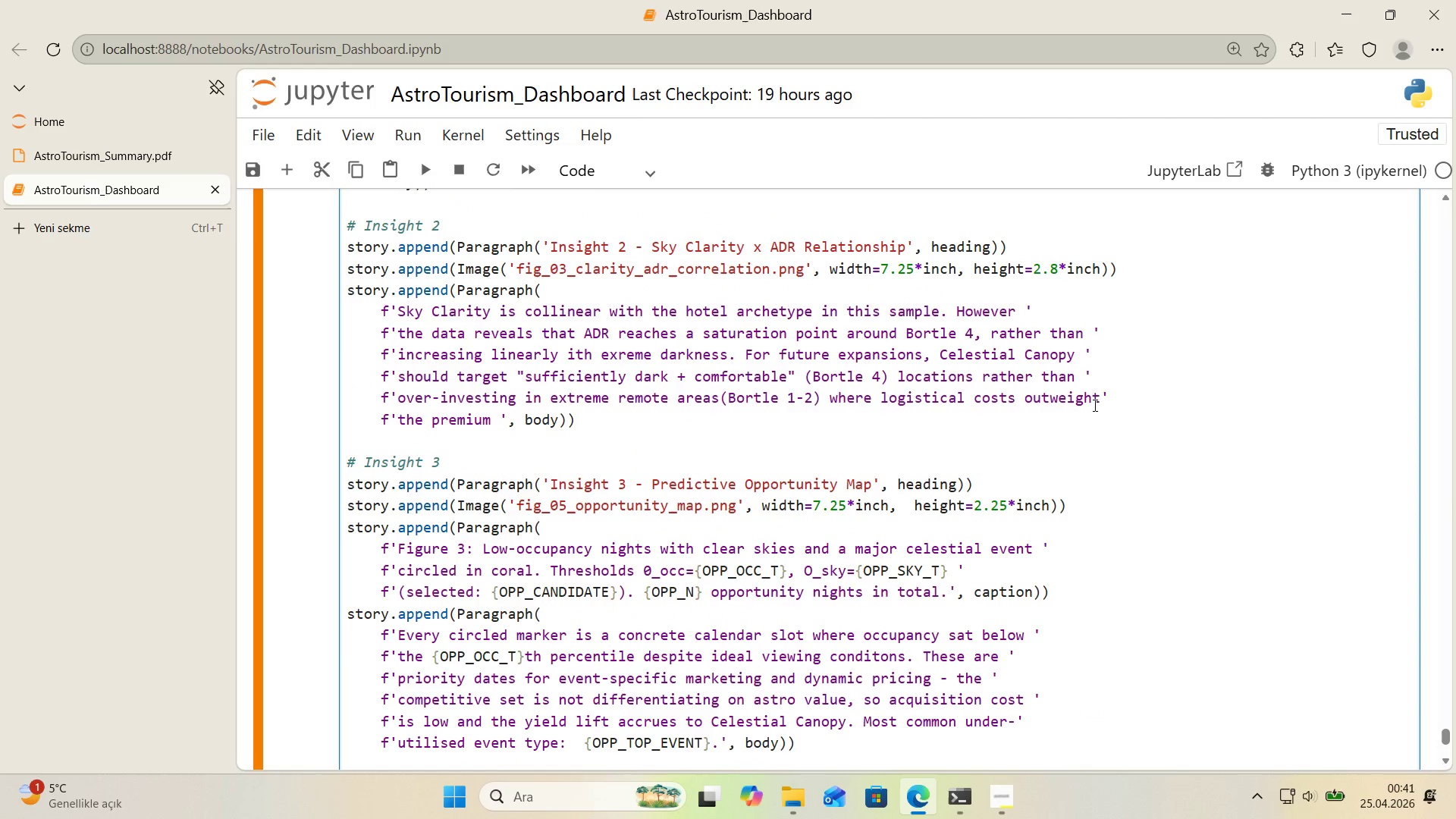 
left_click([1104, 400])
 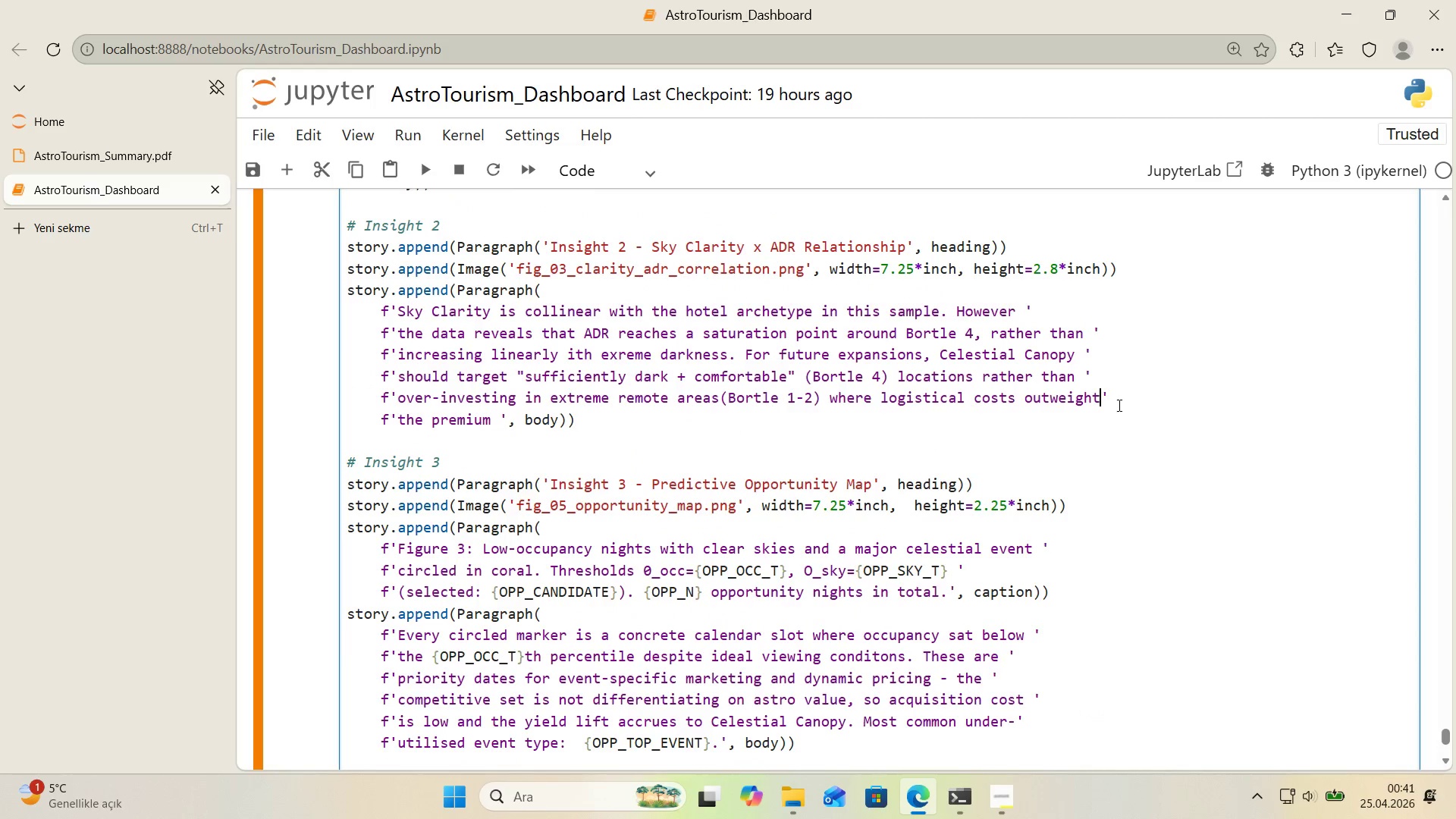 
key(Space)
 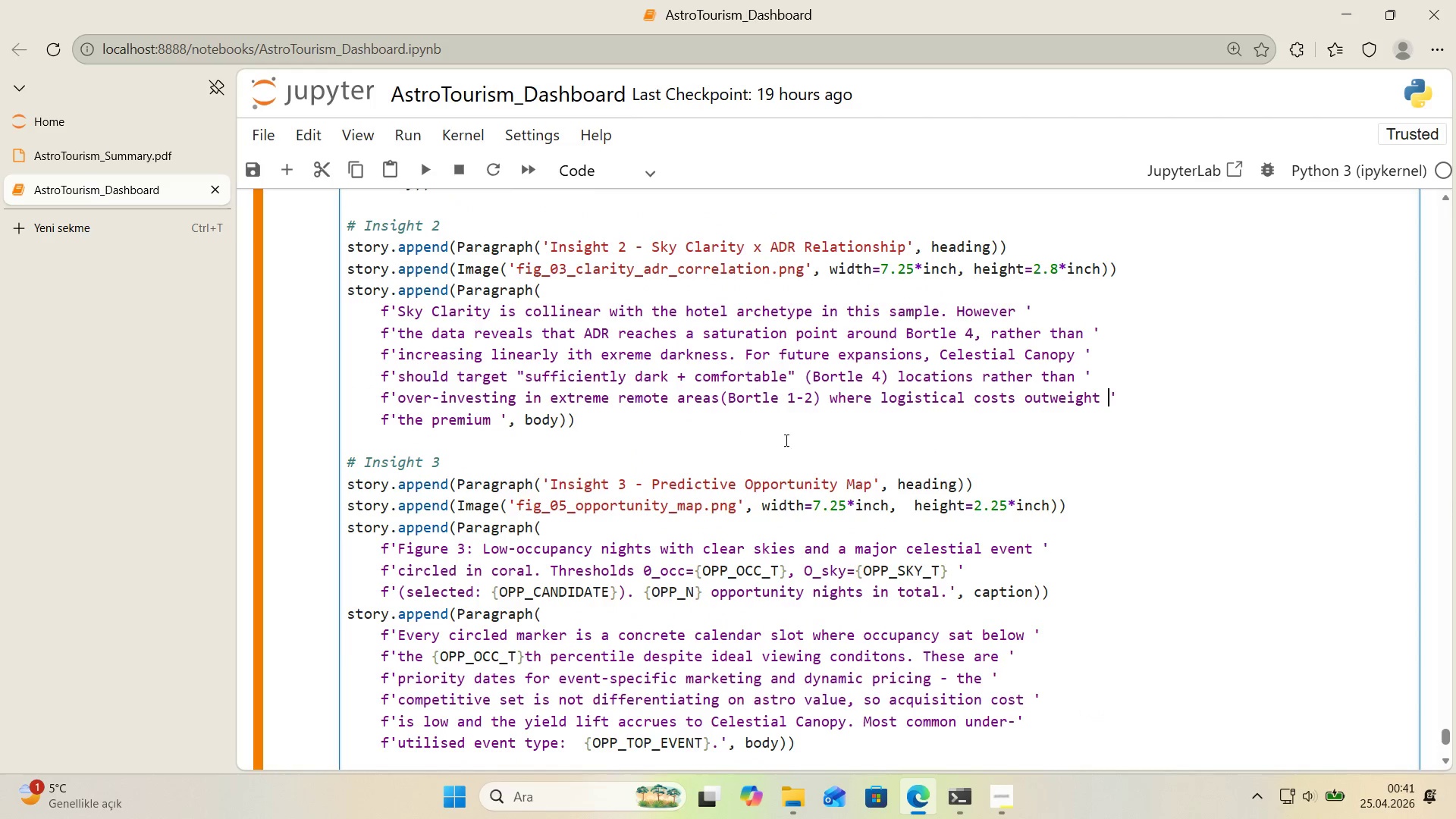 
scroll: coordinate [704, 443], scroll_direction: down, amount: 3.0
 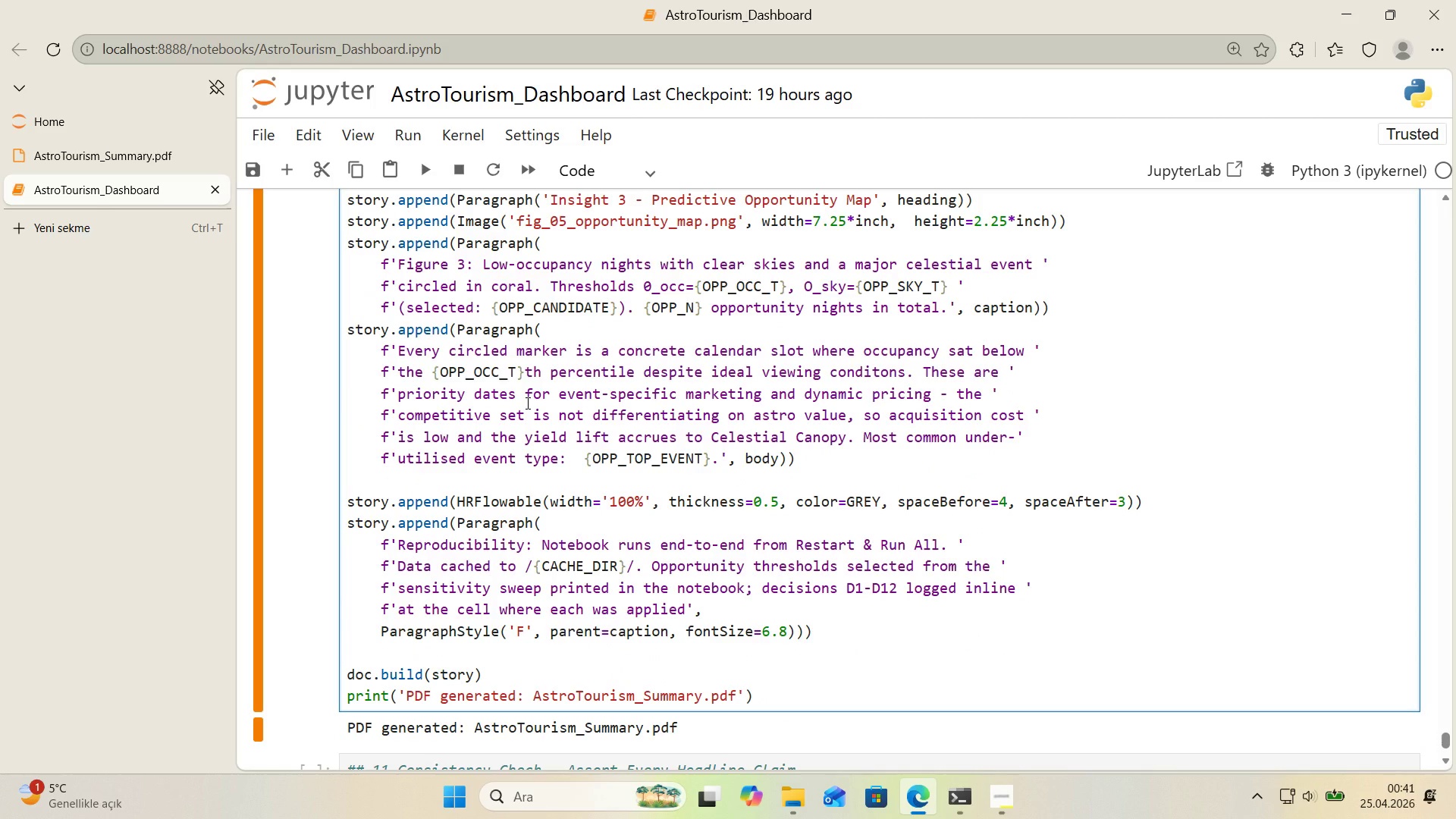 
wait(7.3)
 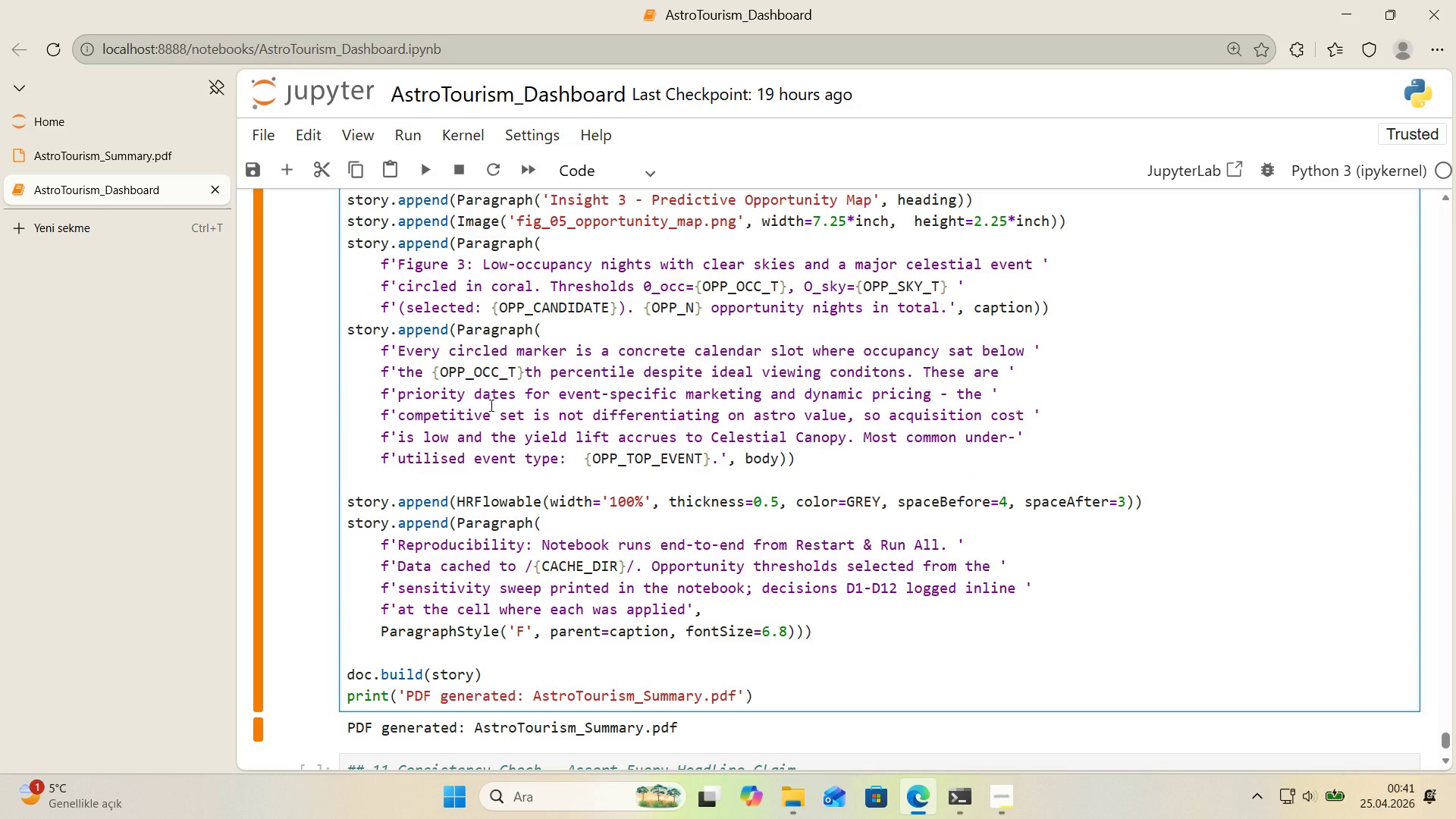 
left_click_drag(start_coordinate=[561, 397], to_coordinate=[803, 401])
 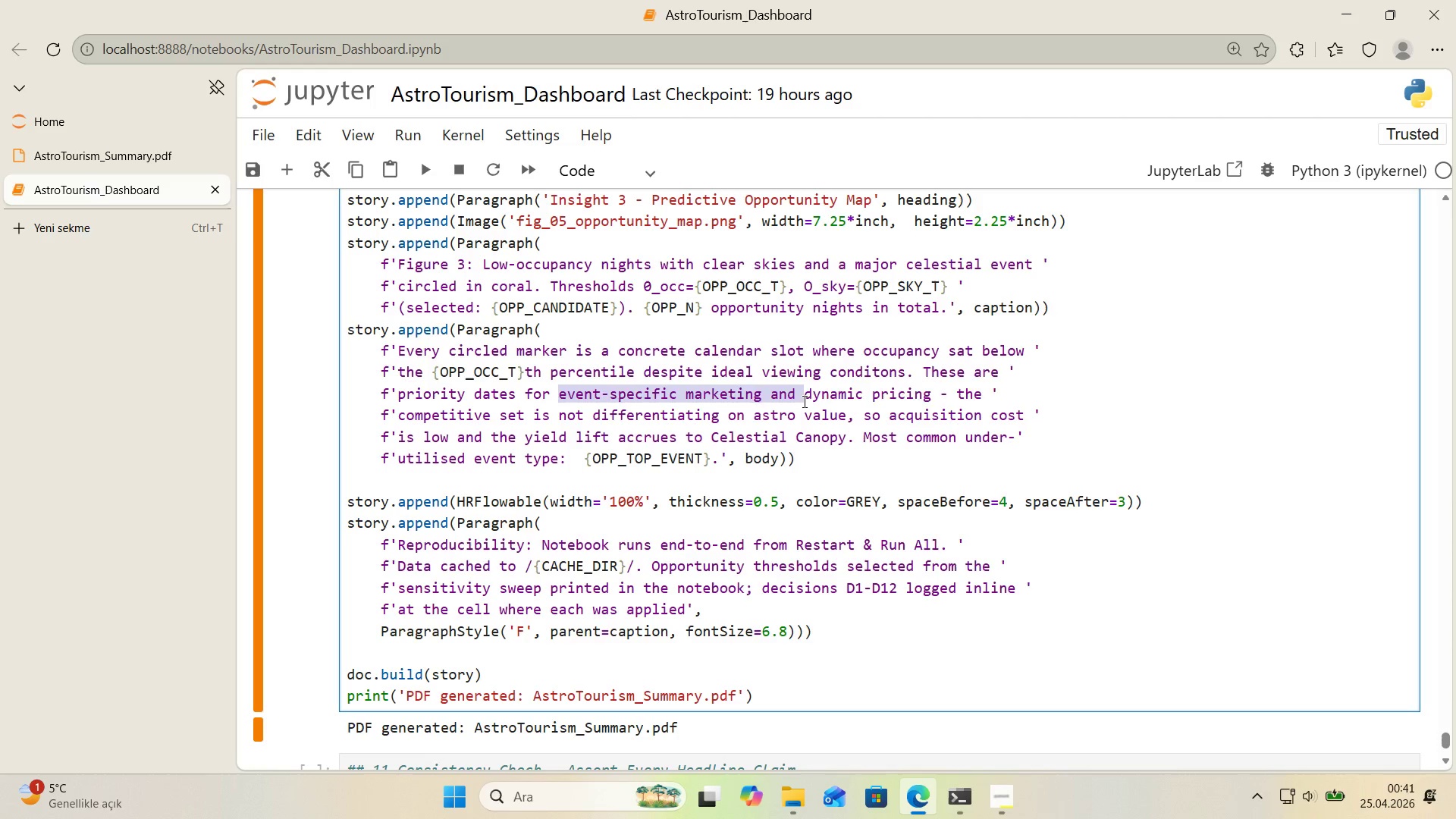 
key(Backspace)
 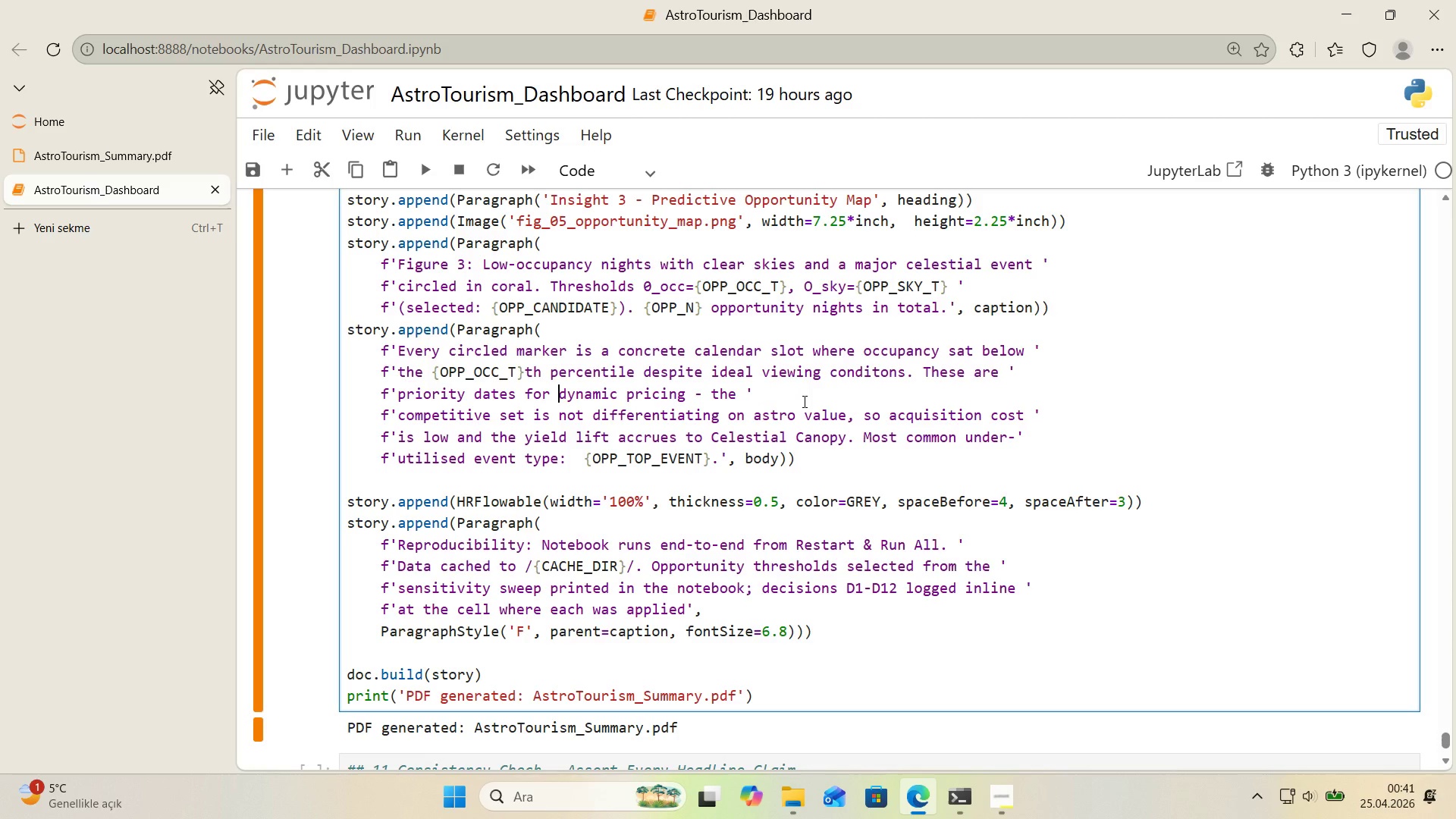 
key(Backspace)
 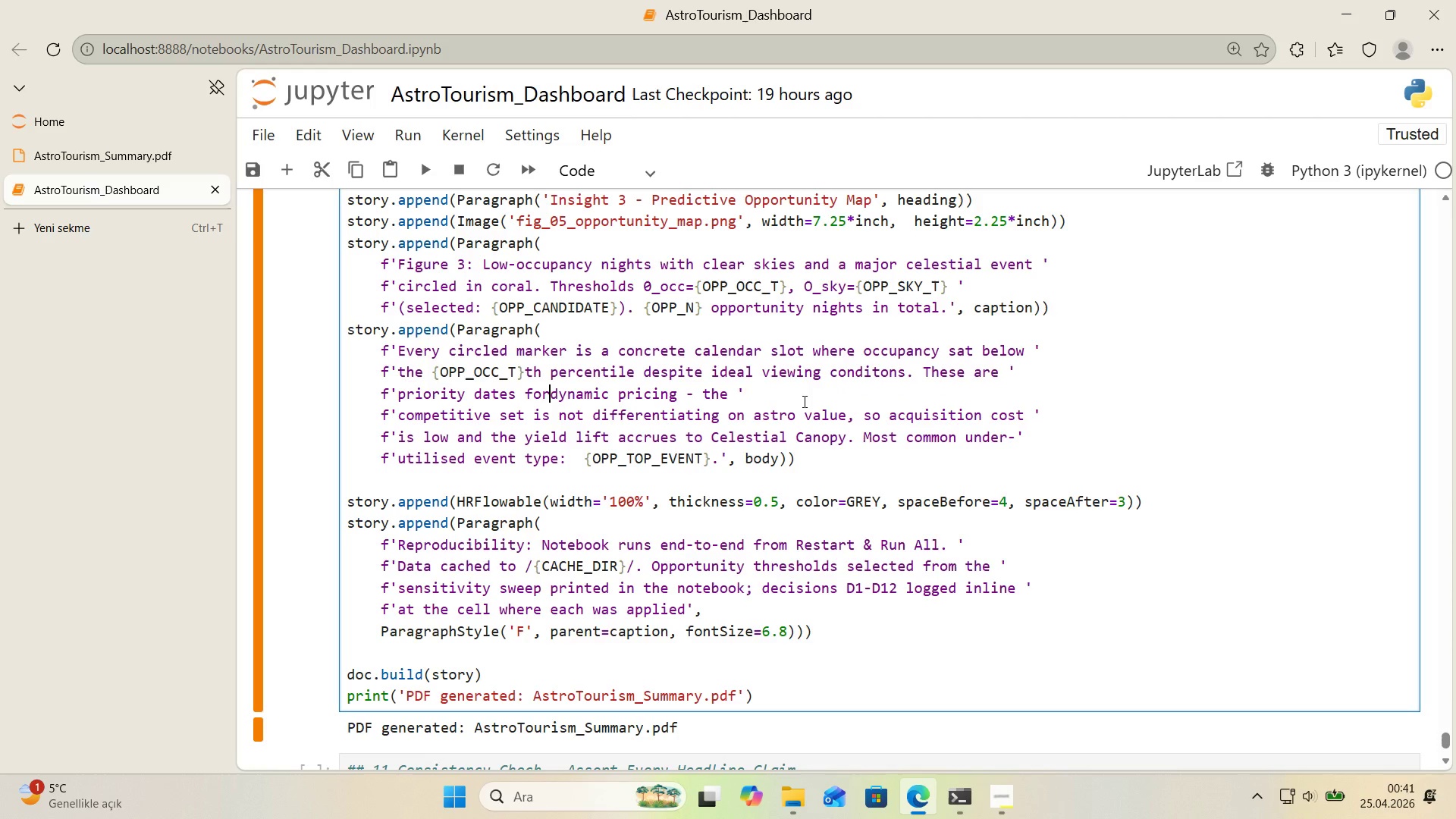 
key(Space)
 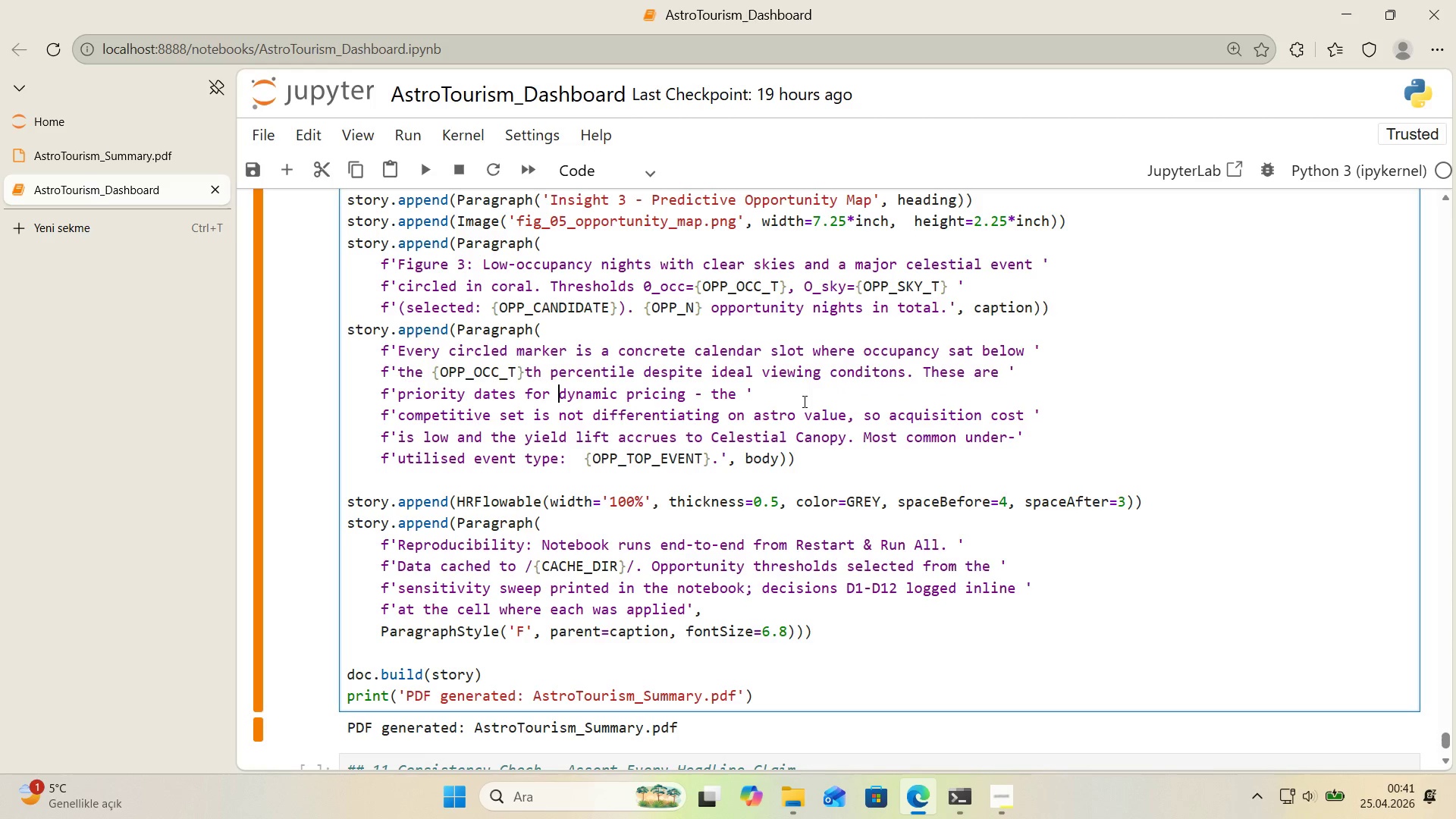 
wait(9.98)
 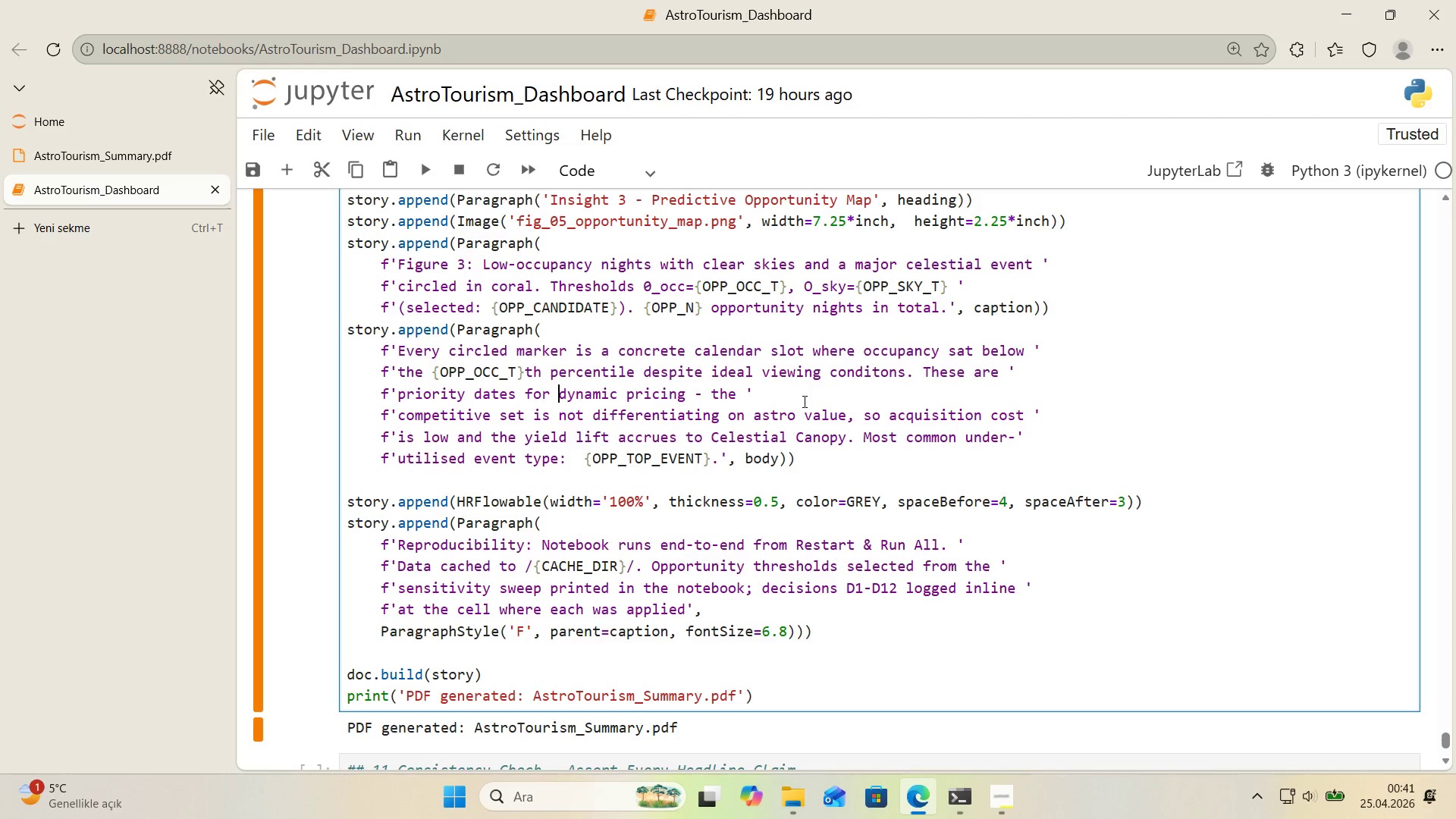 
key(Backspace)
 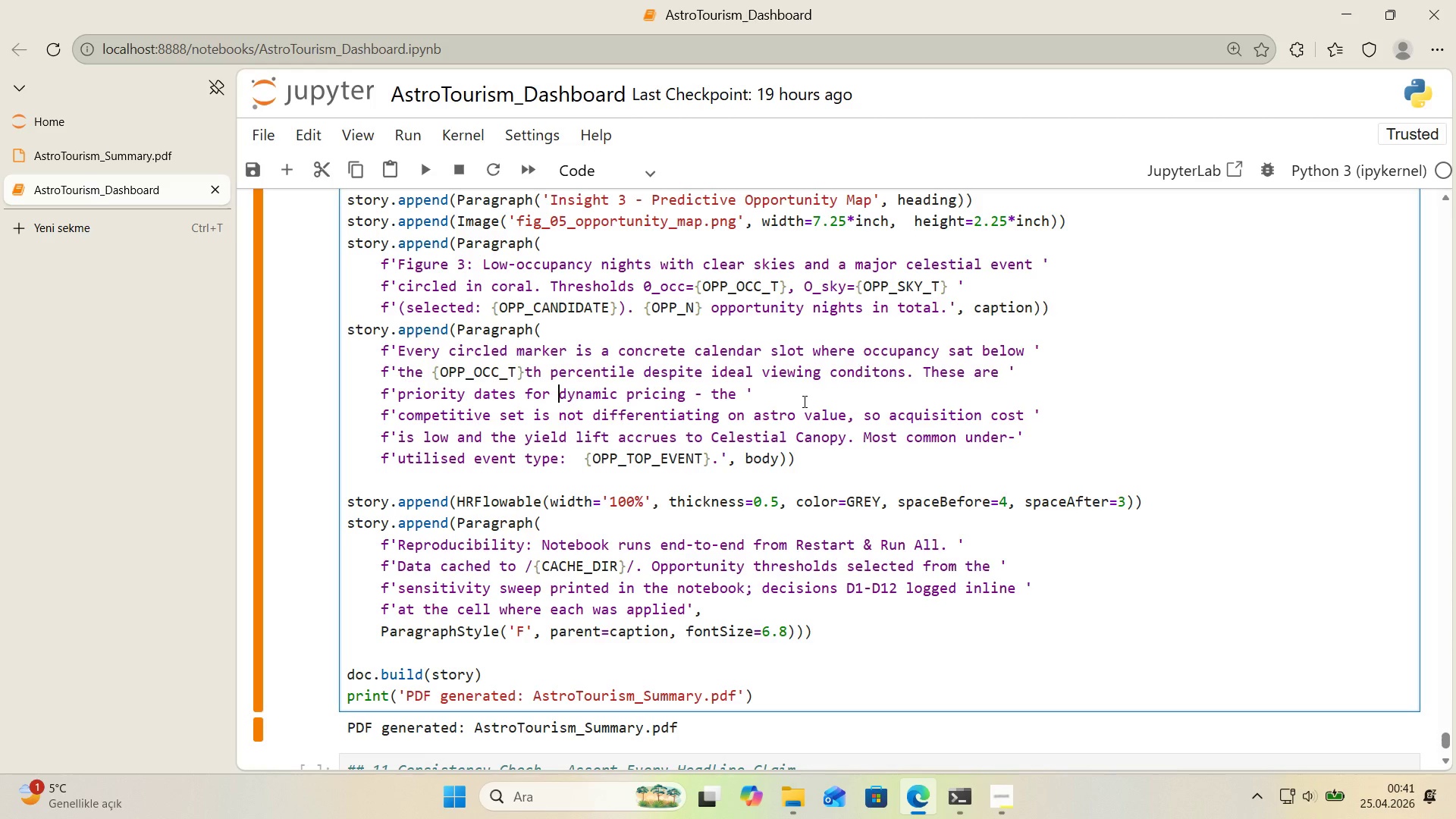 
key(Space)
 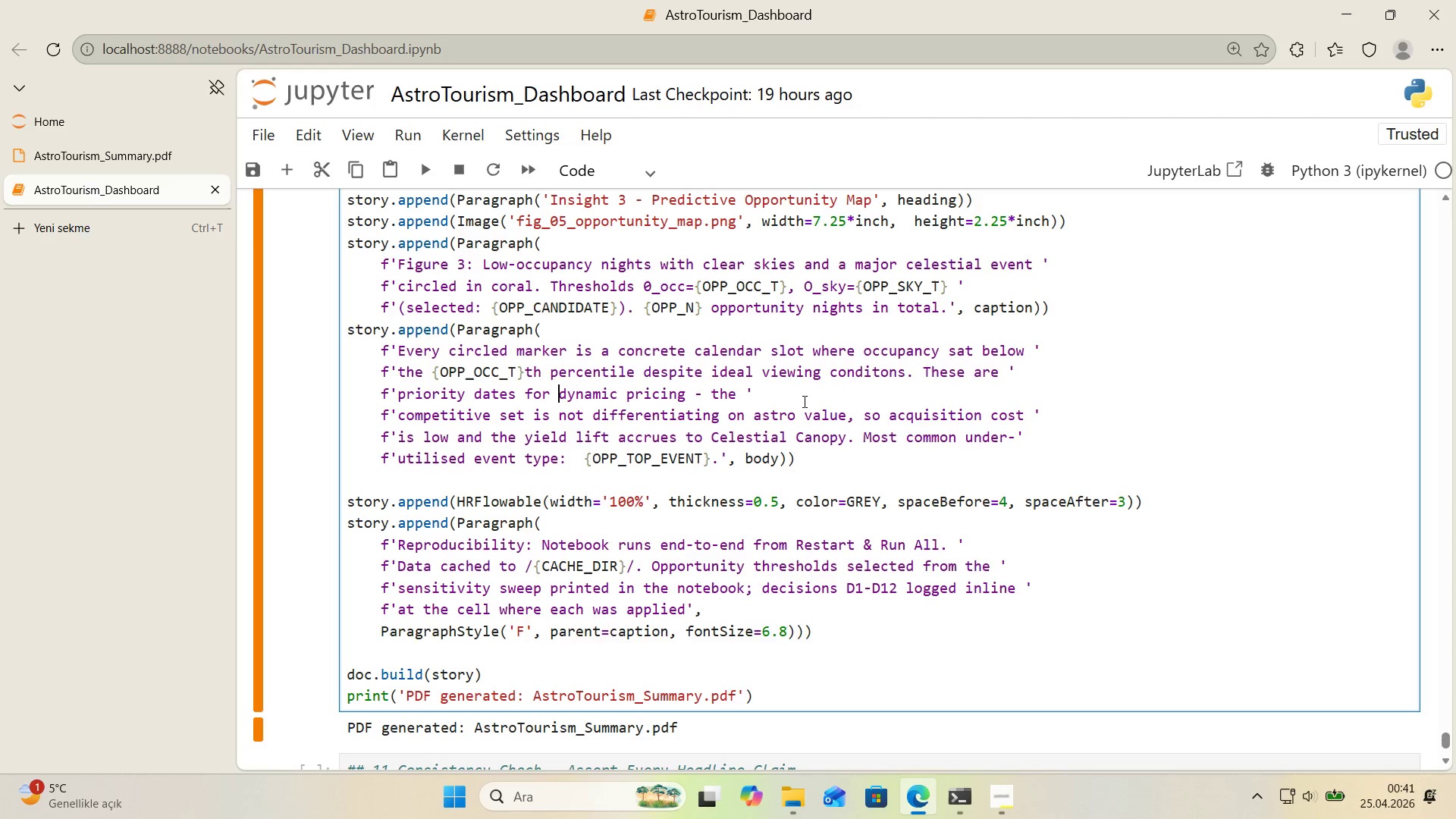 
left_click([691, 394])
 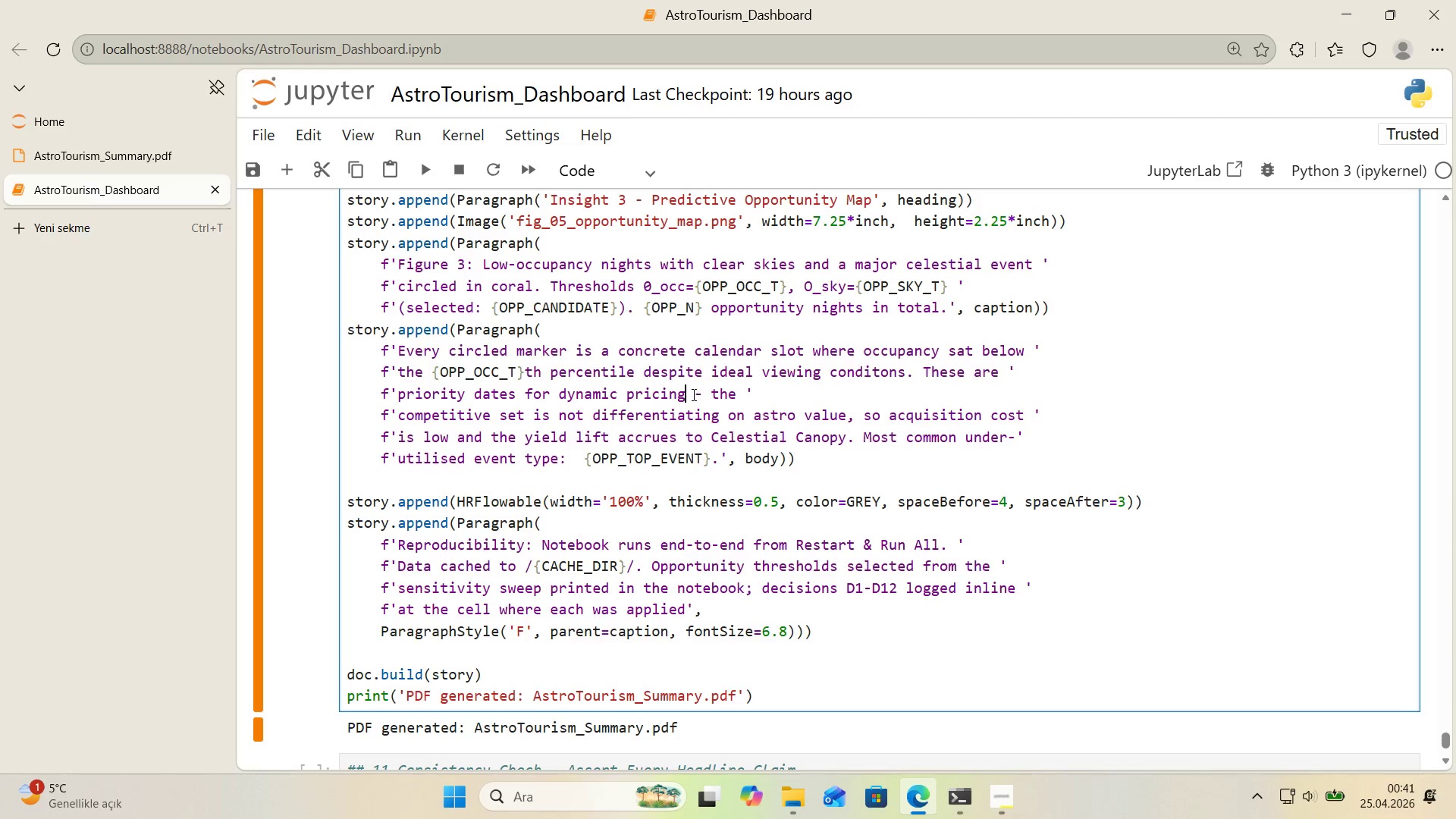 
left_click_drag(start_coordinate=[695, 394], to_coordinate=[745, 391])
 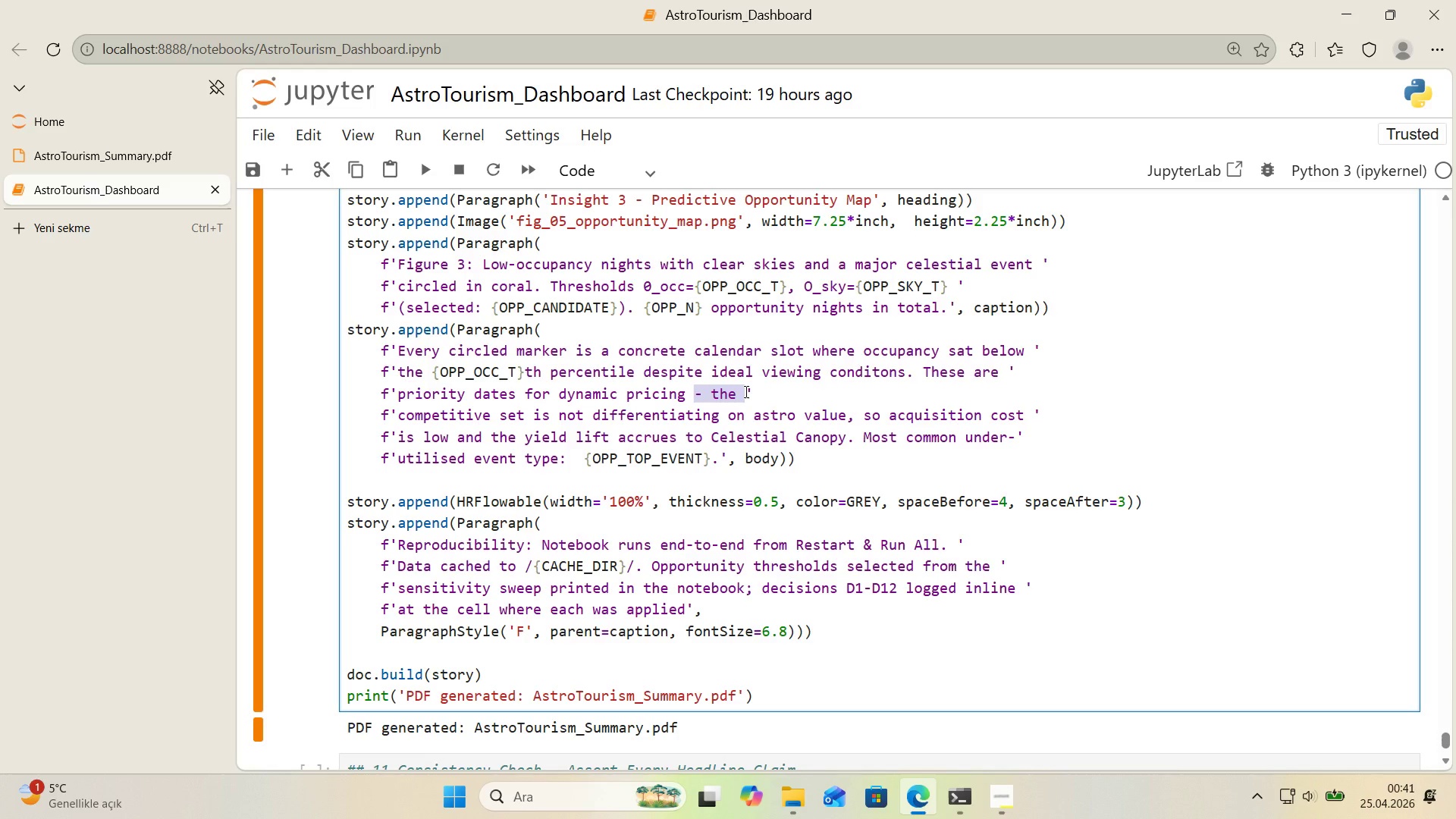 
key(Backspace)
key(Backspace)
type(. S'nce the compet't've set 'gnores astro-value )
 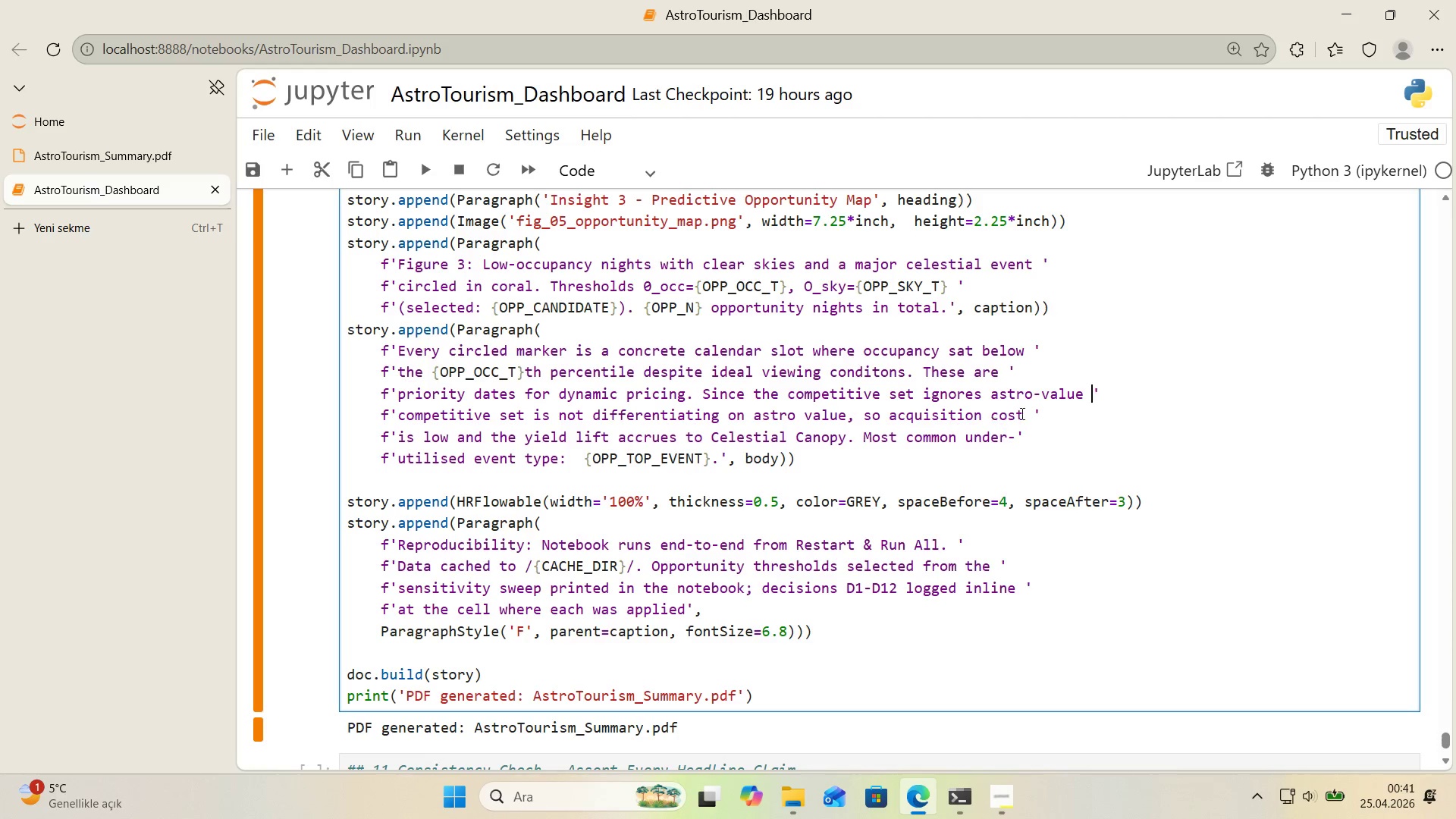 
left_click_drag(start_coordinate=[1034, 410], to_coordinate=[402, 417])
 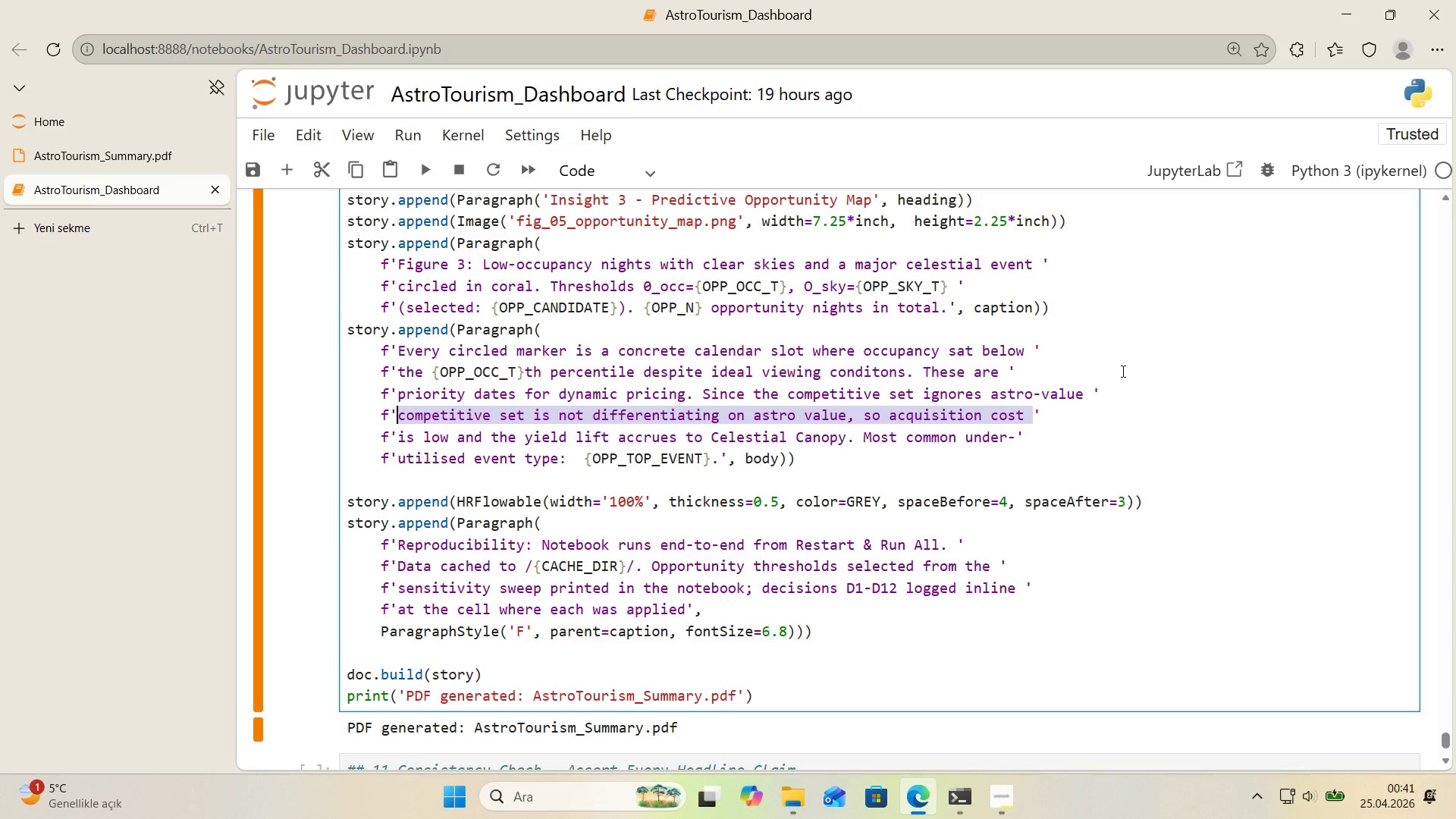 
key(Backspace)
type(acqu's't'on)
 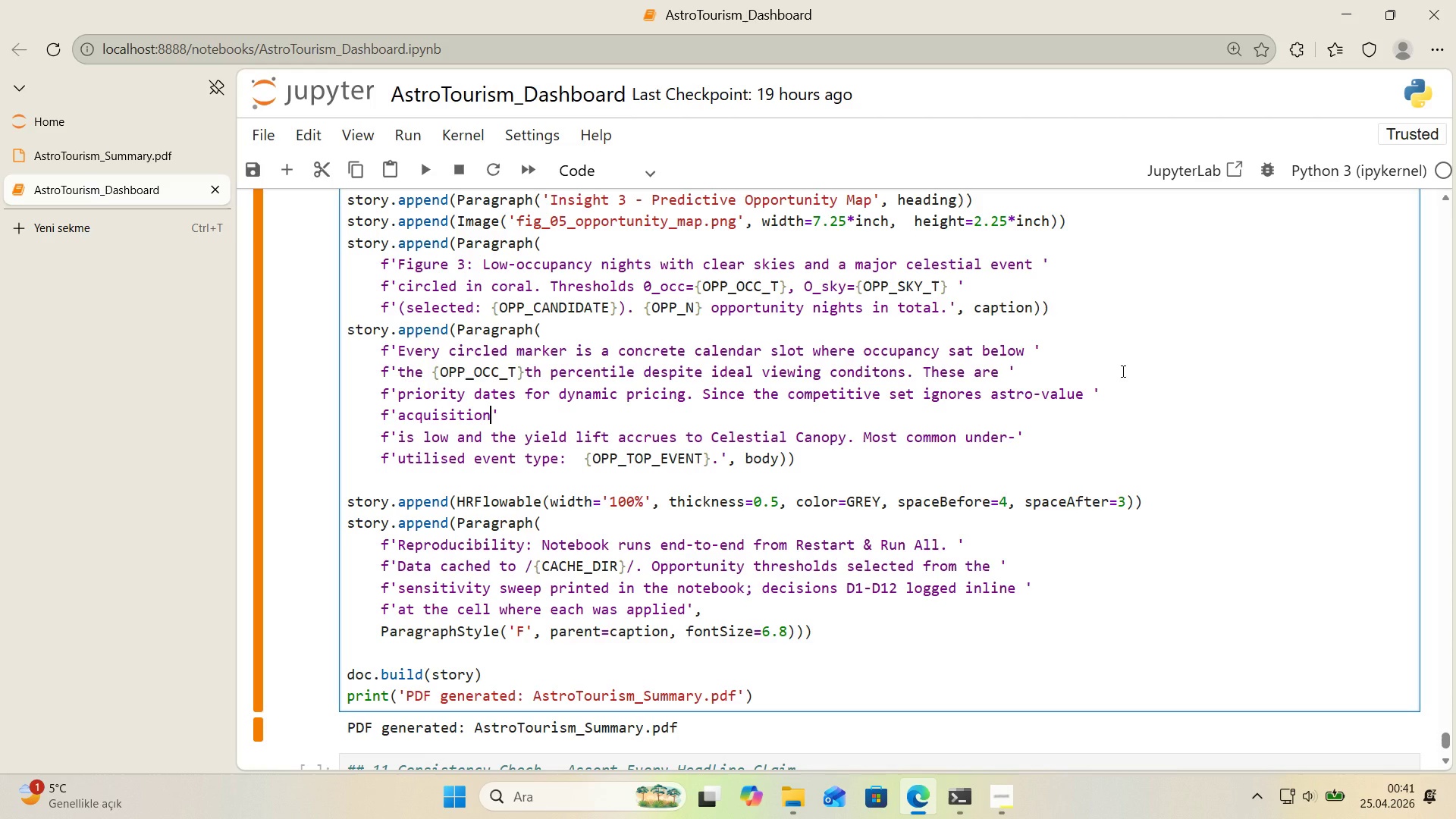 
wait(6.48)
 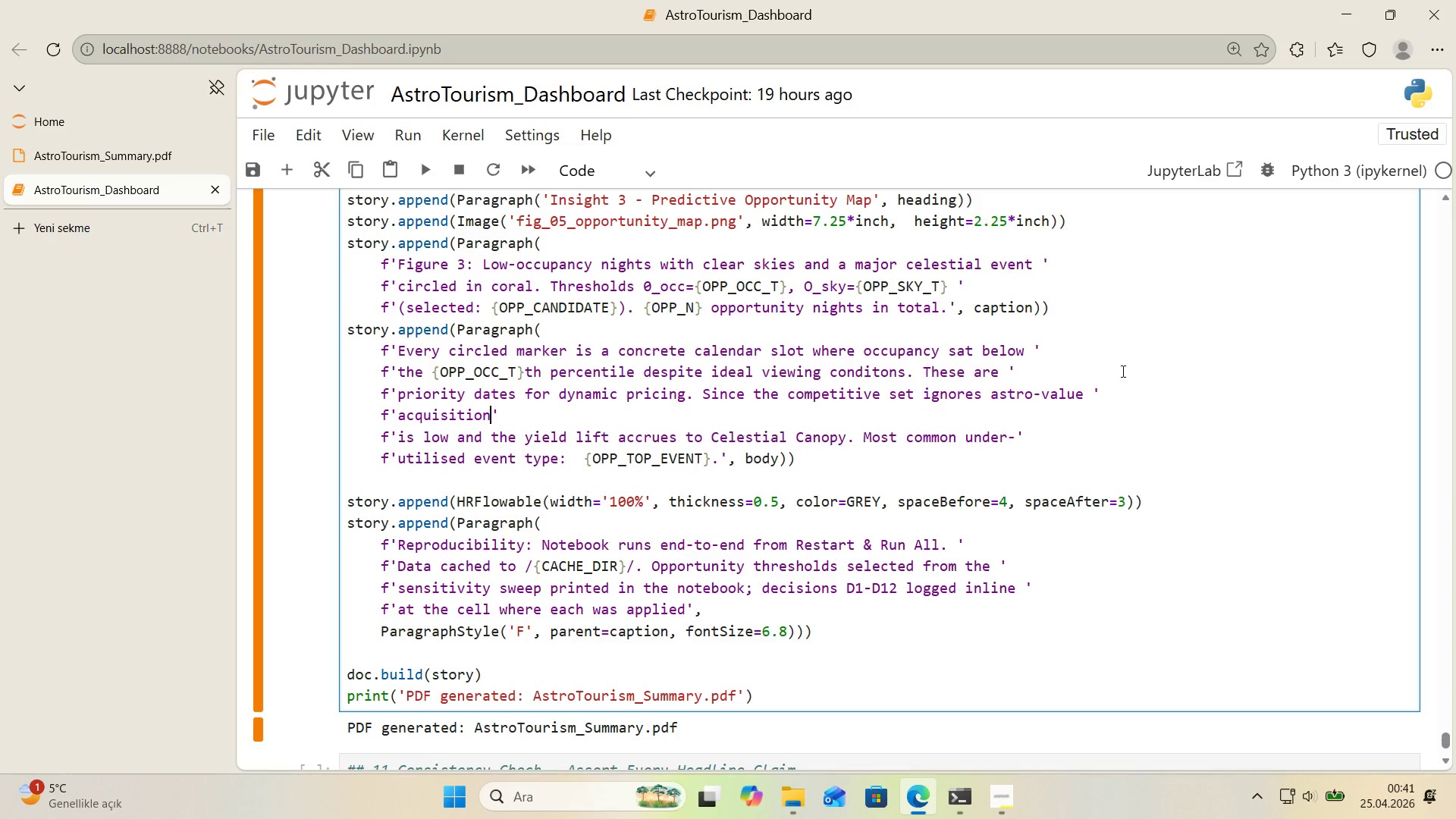 
type( costs are low. Celest'al Canopy must launch targeted )
 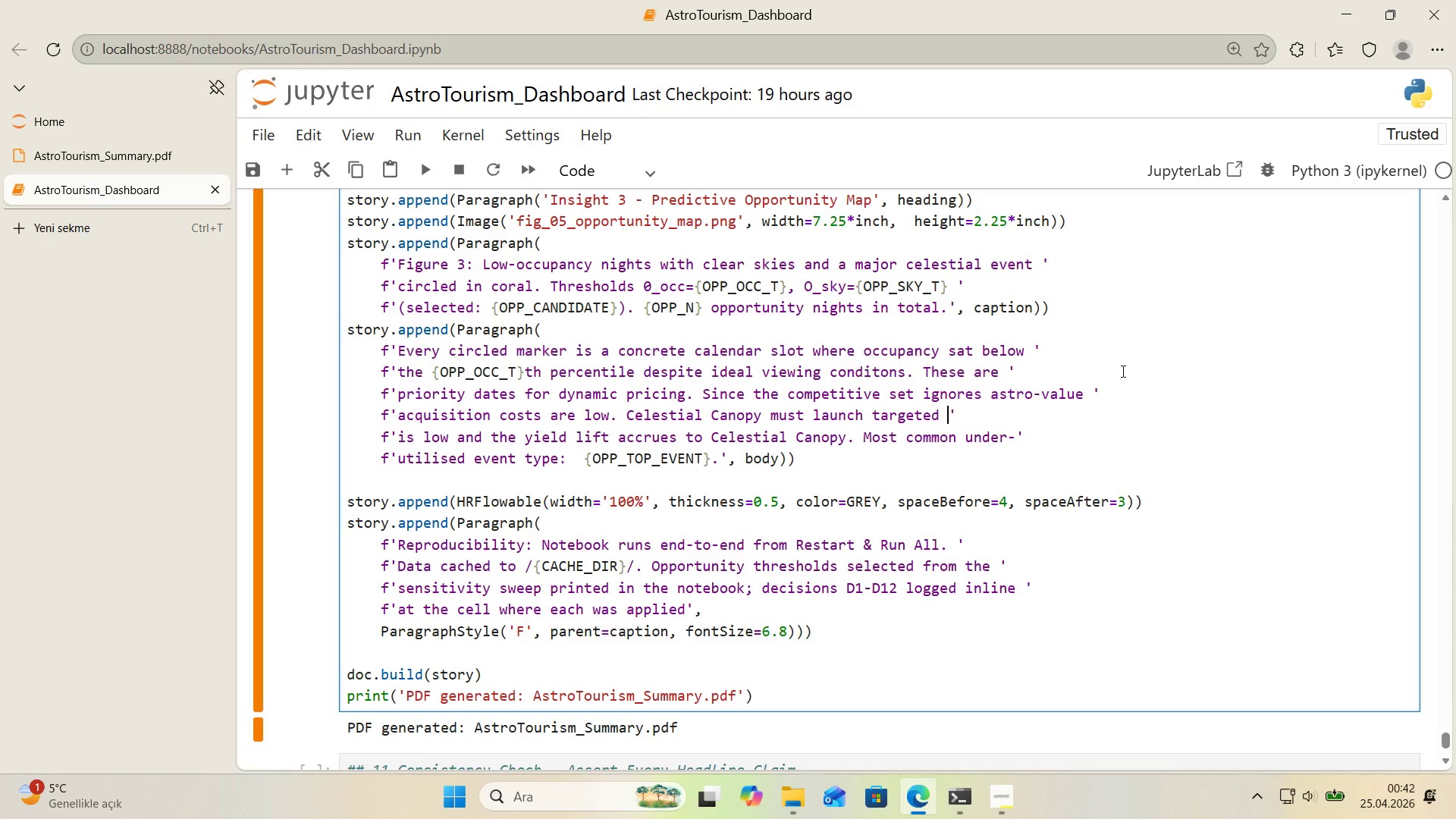 
wait(6.34)
 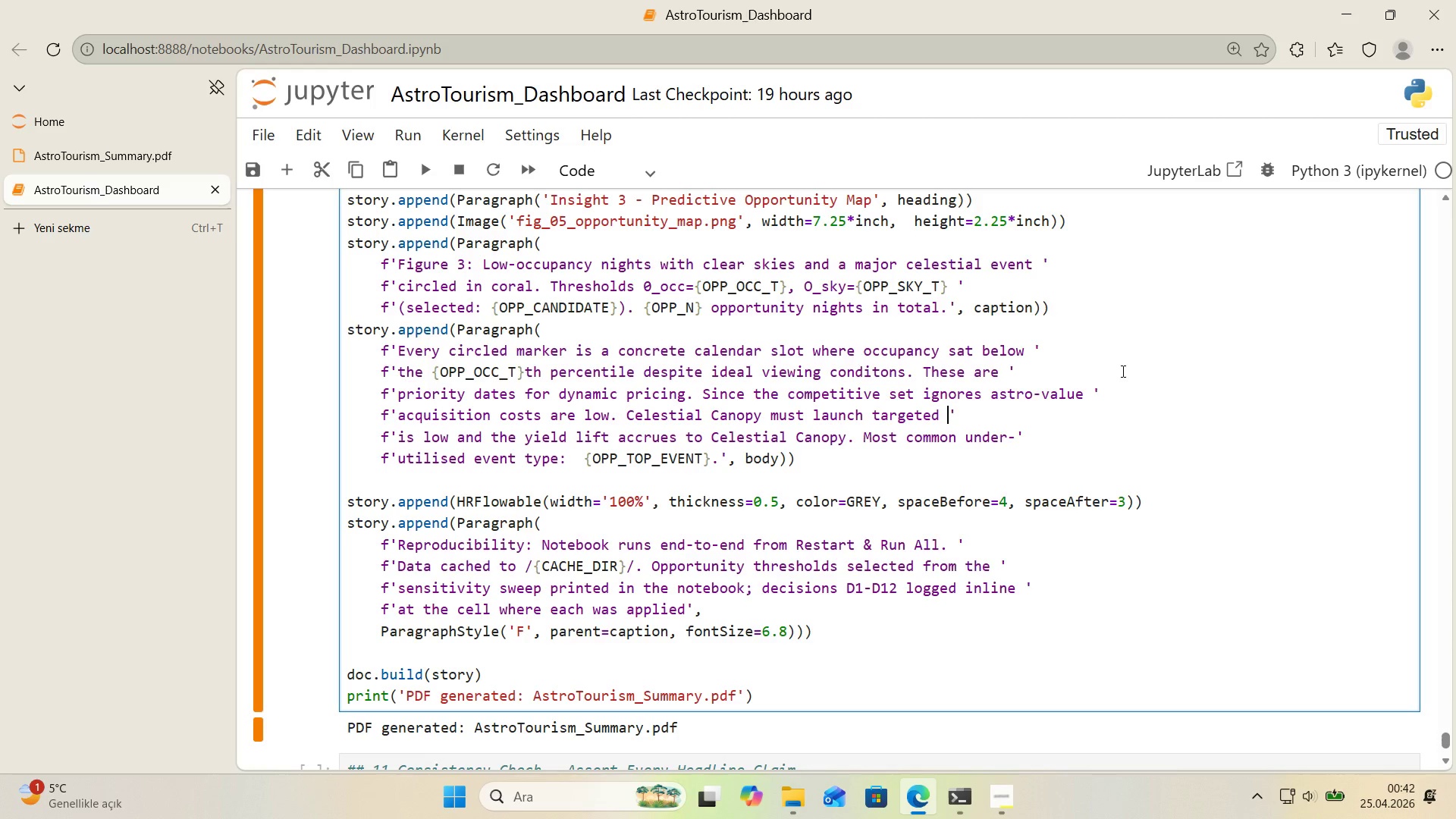 
scroll: coordinate [754, 358], scroll_direction: up, amount: 2.0
 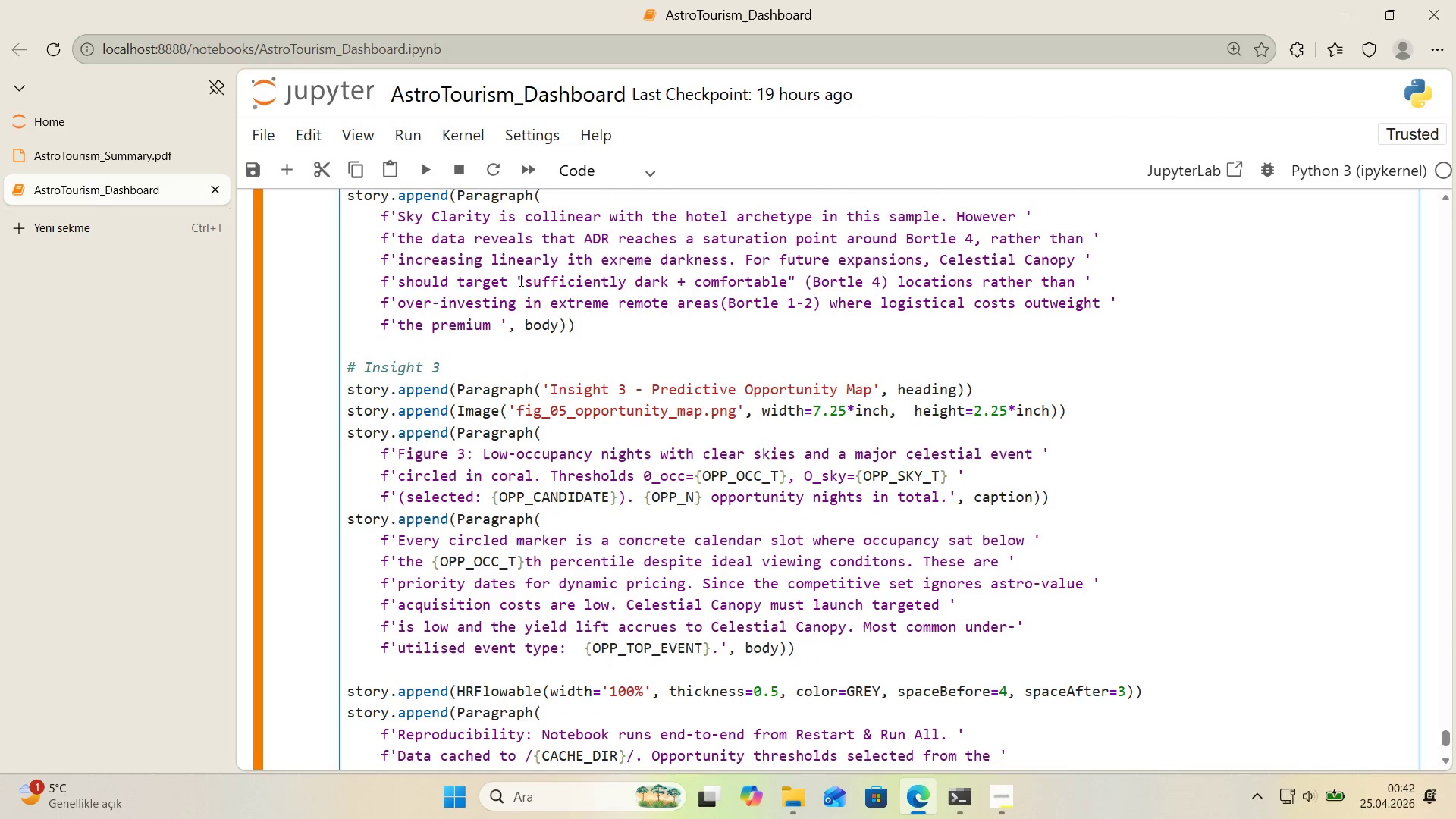 
key(Control+ControlLeft)
 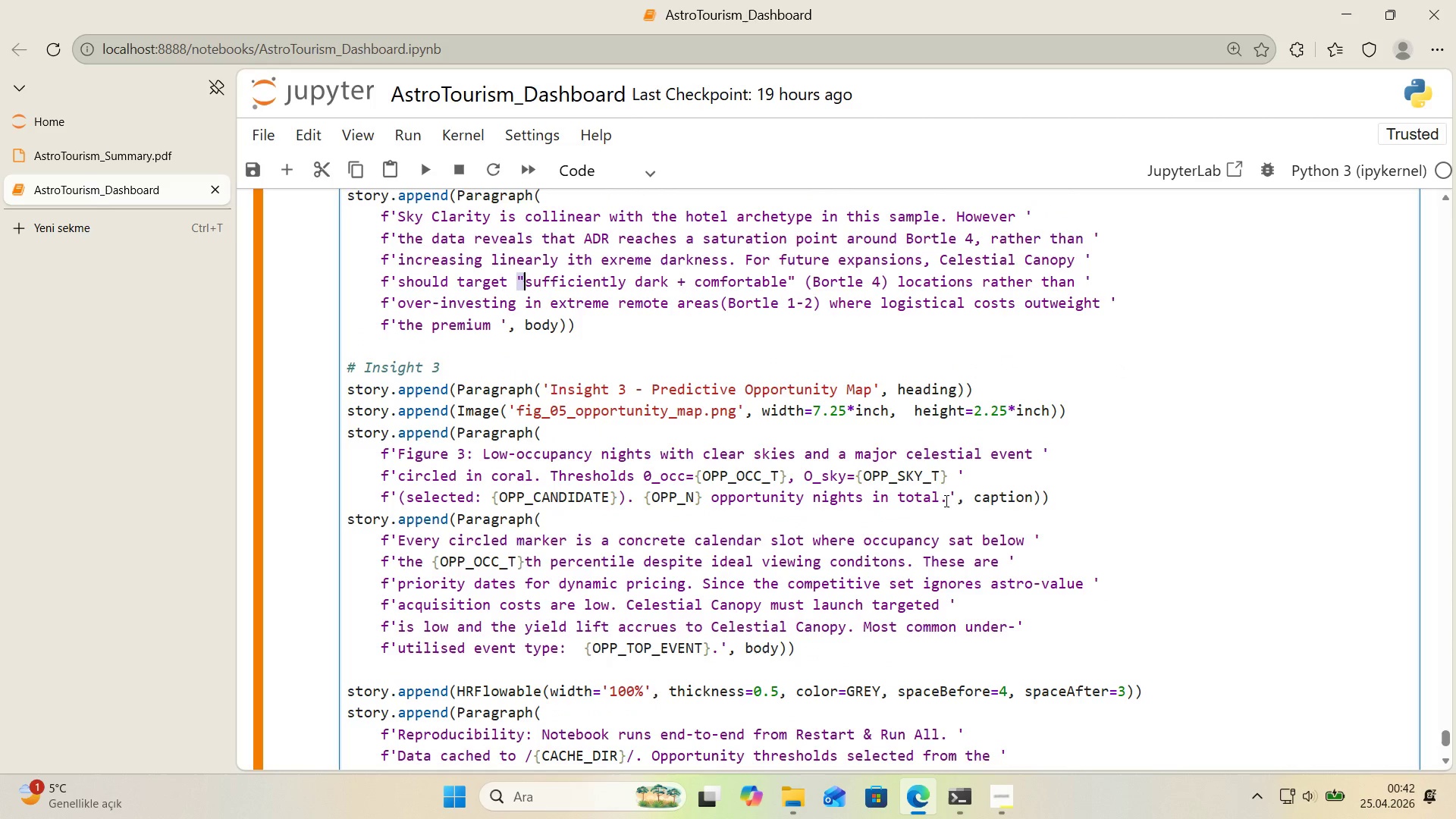 
key(Control+C)
 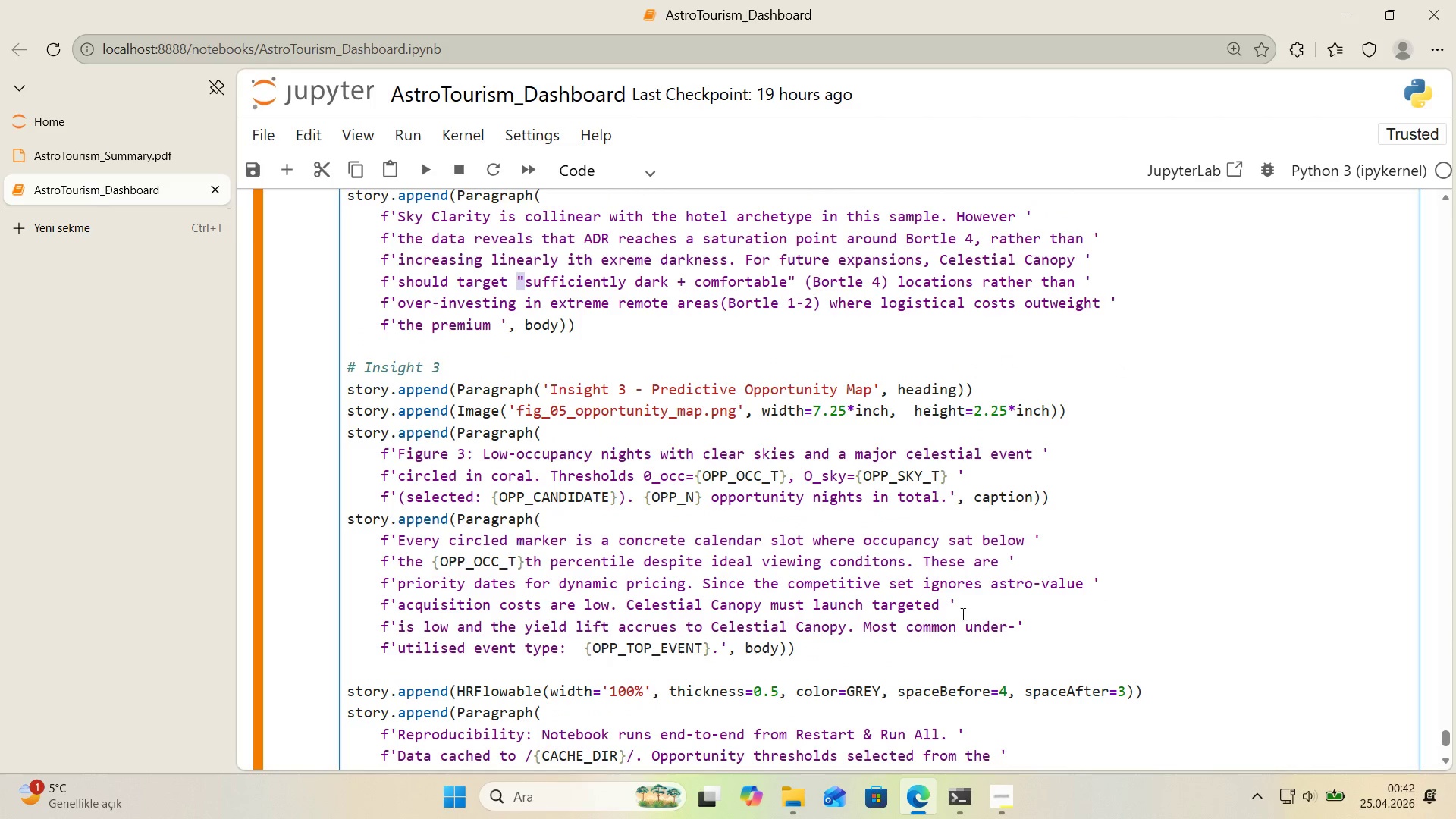 
left_click([950, 612])
 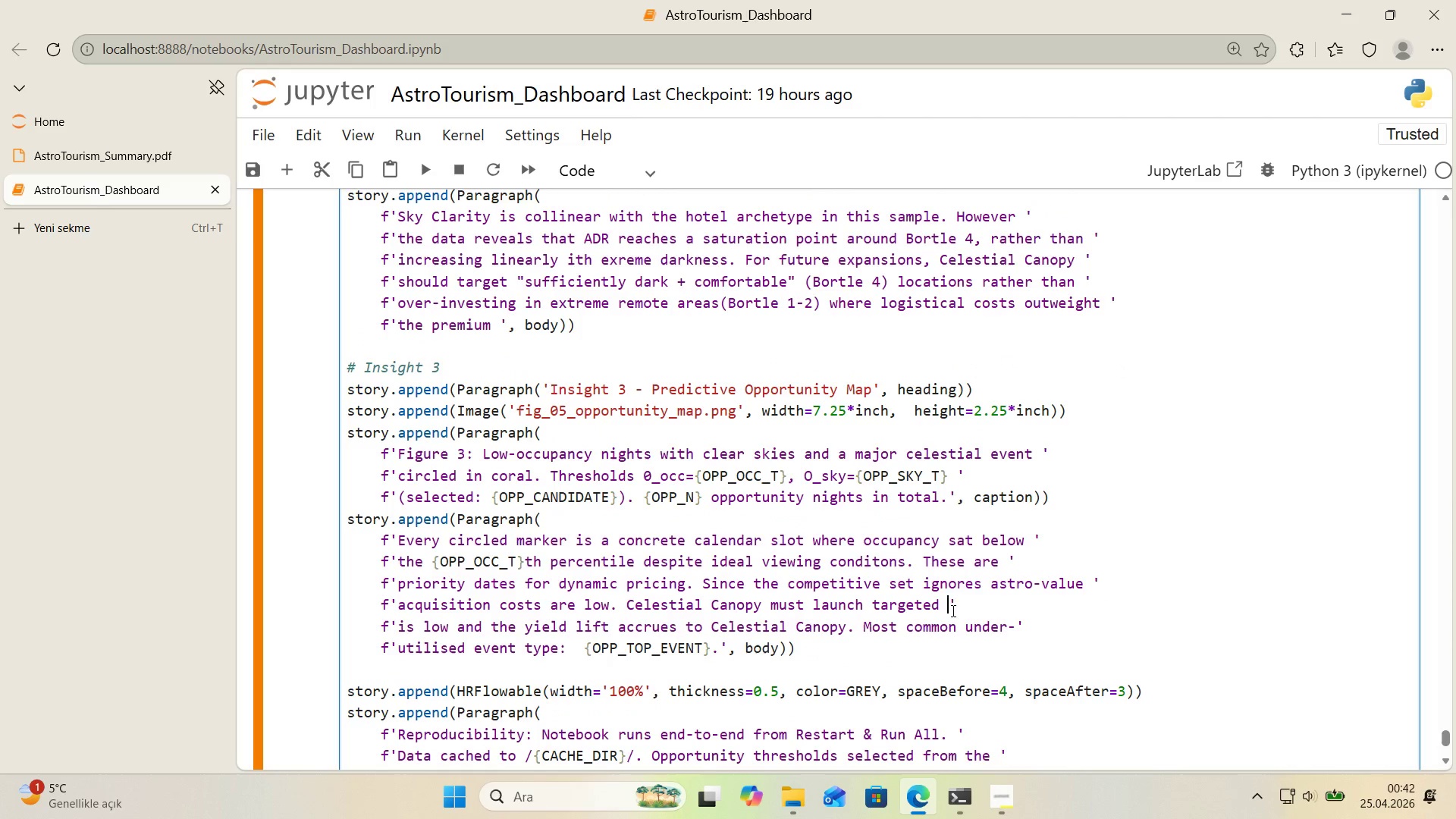 
key(Control+V)
 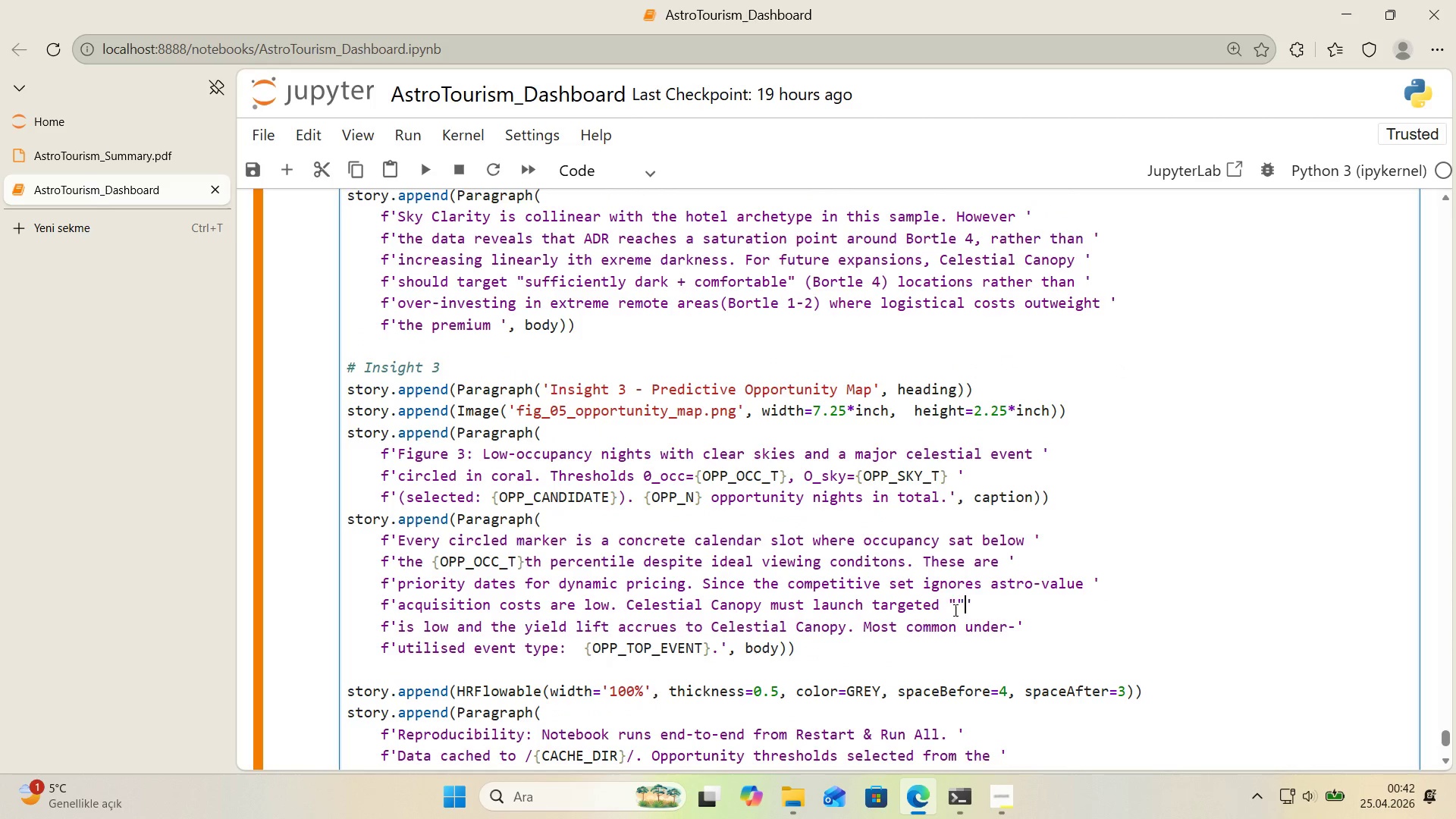 
key(Control+V)
 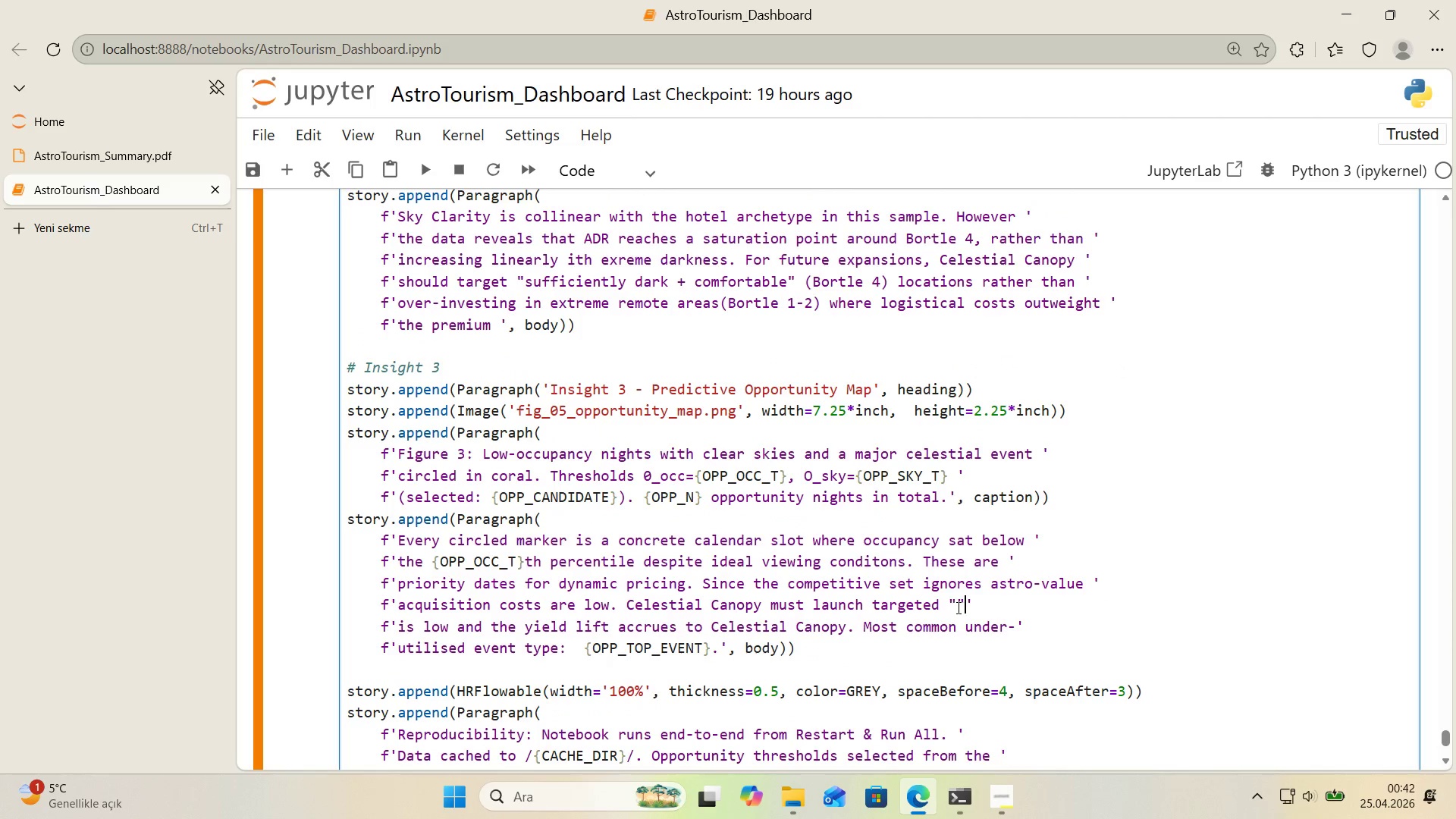 
left_click([957, 607])
 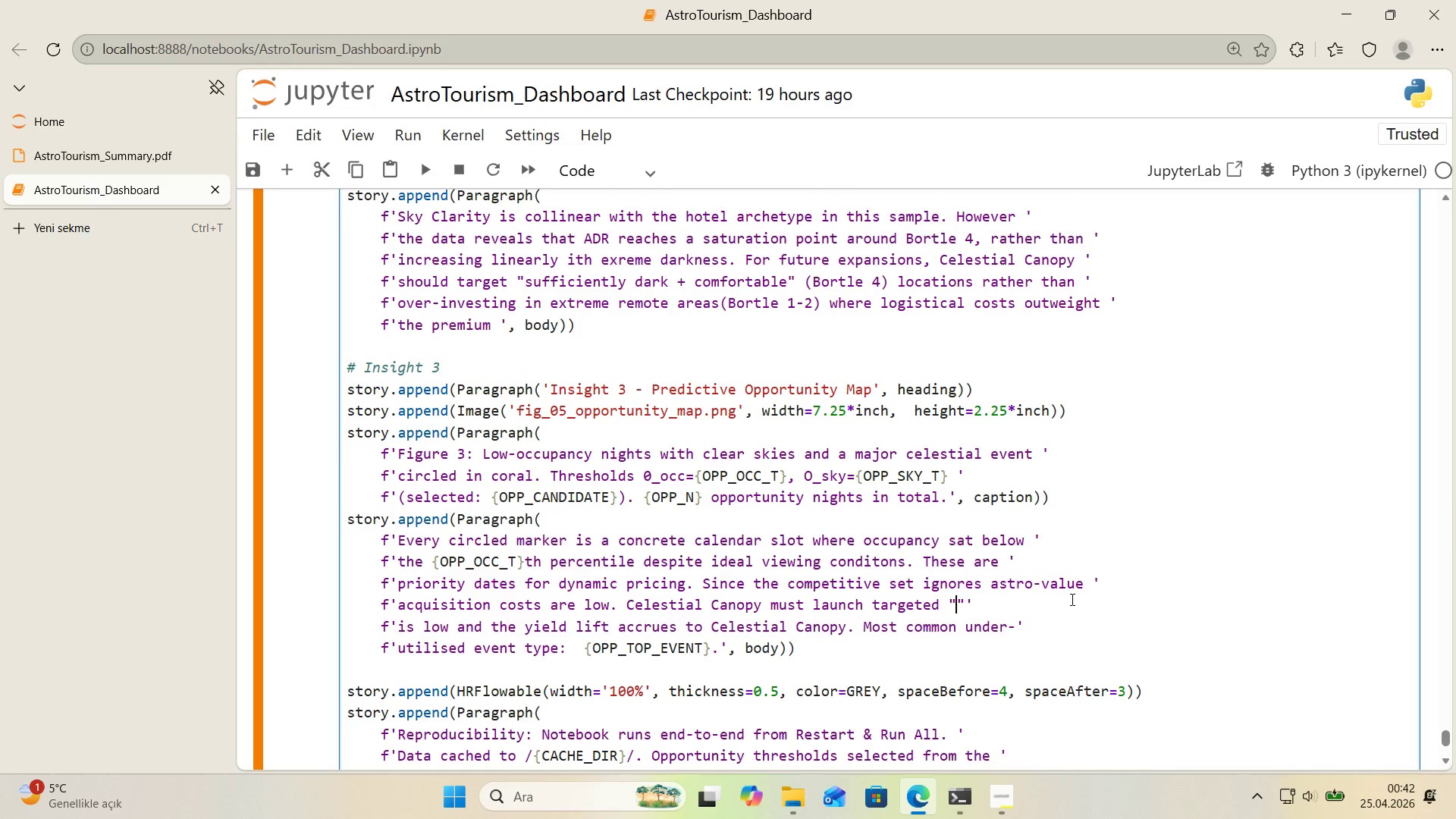 
type(Dark Sky)
 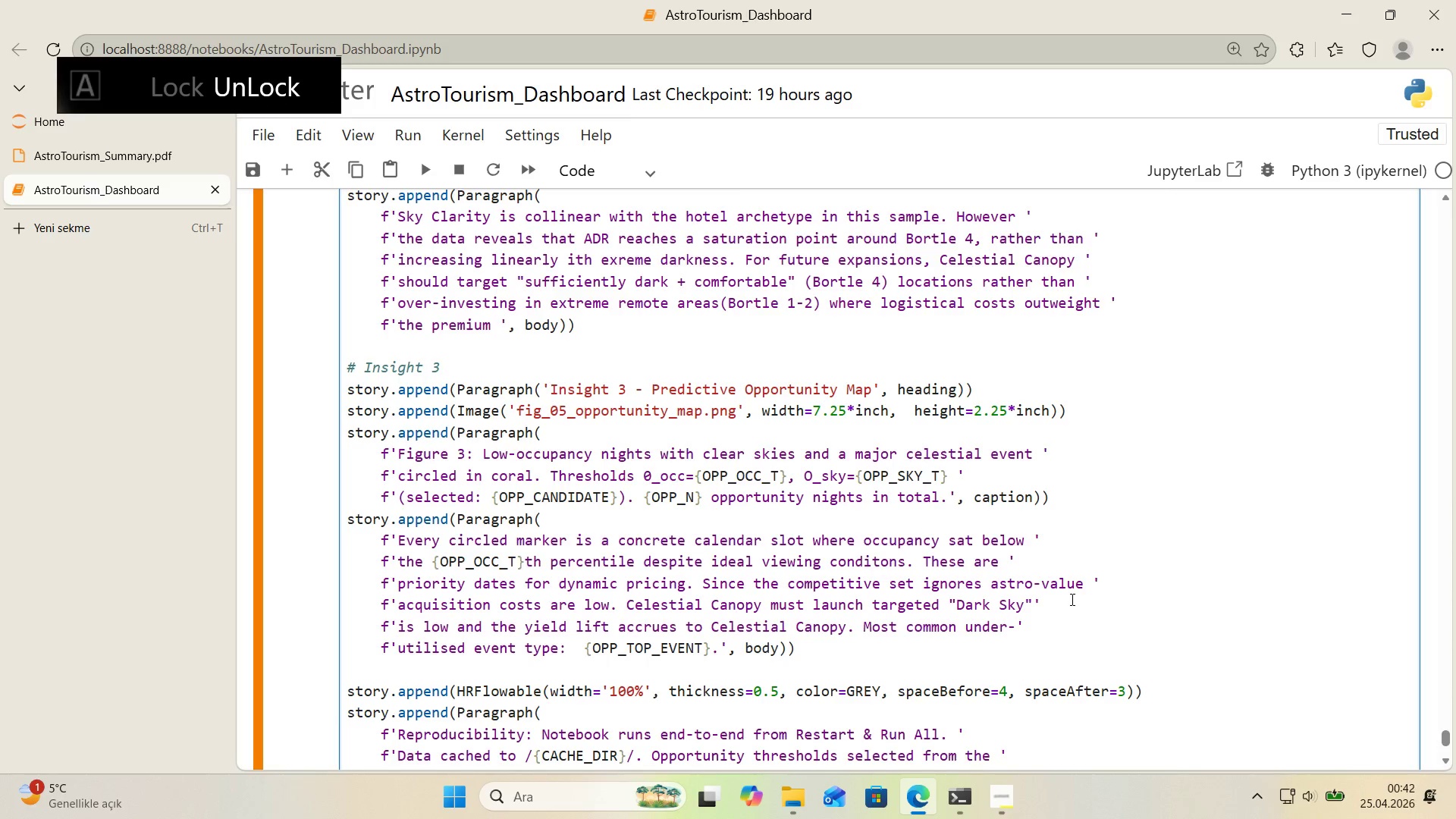 
key(ArrowRight)
 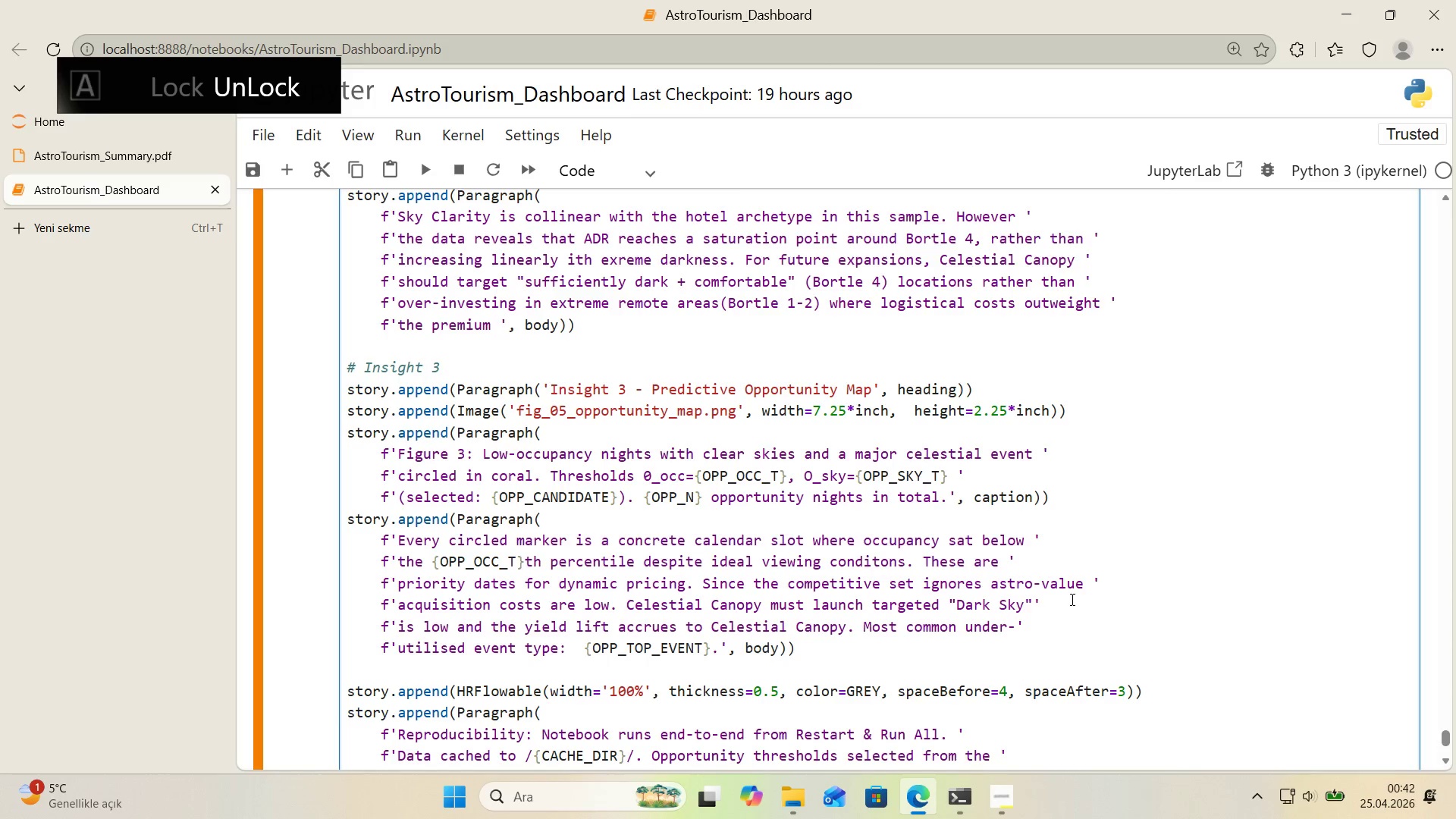 
key(Backspace)
 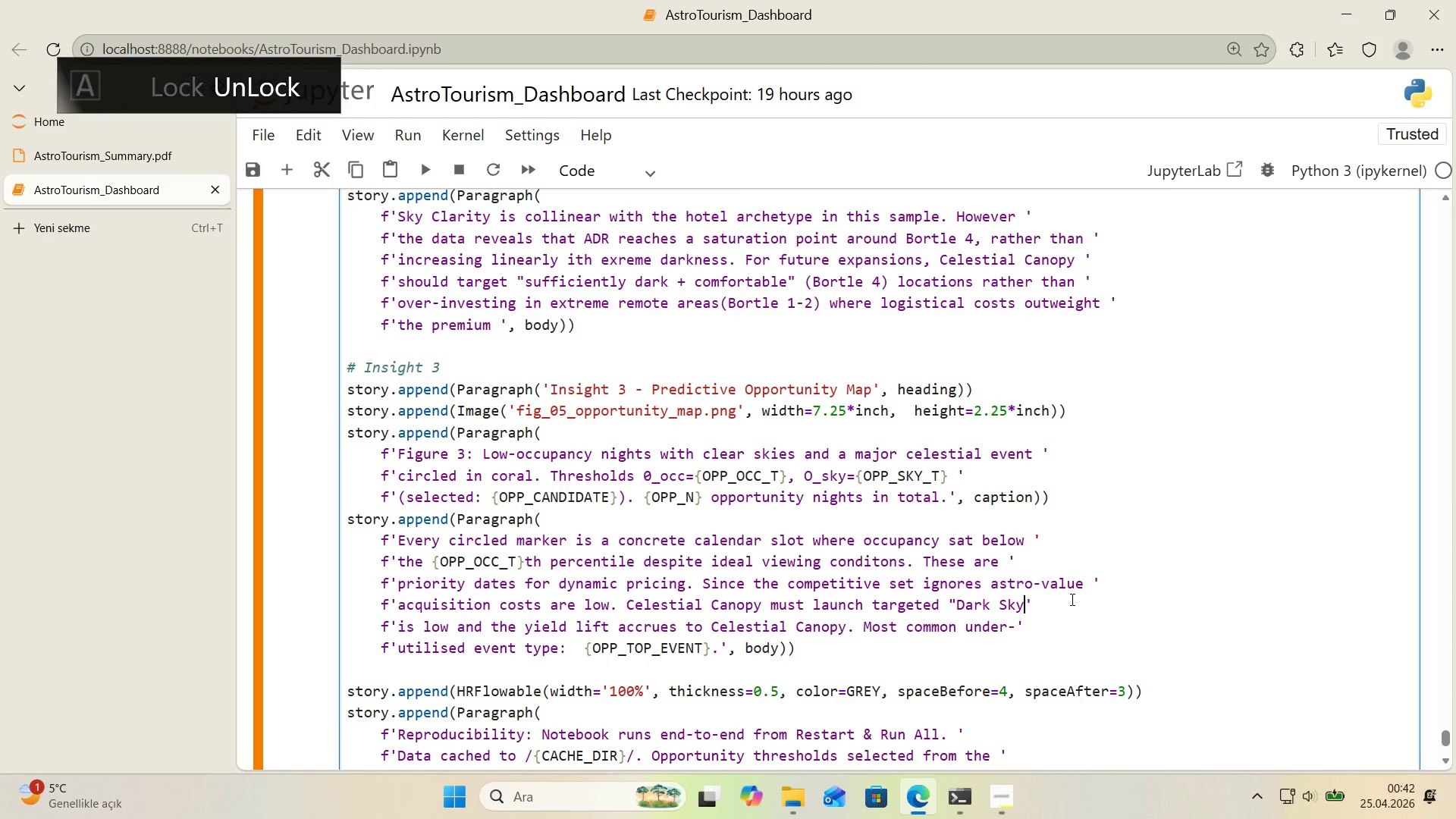 
key(Space)
 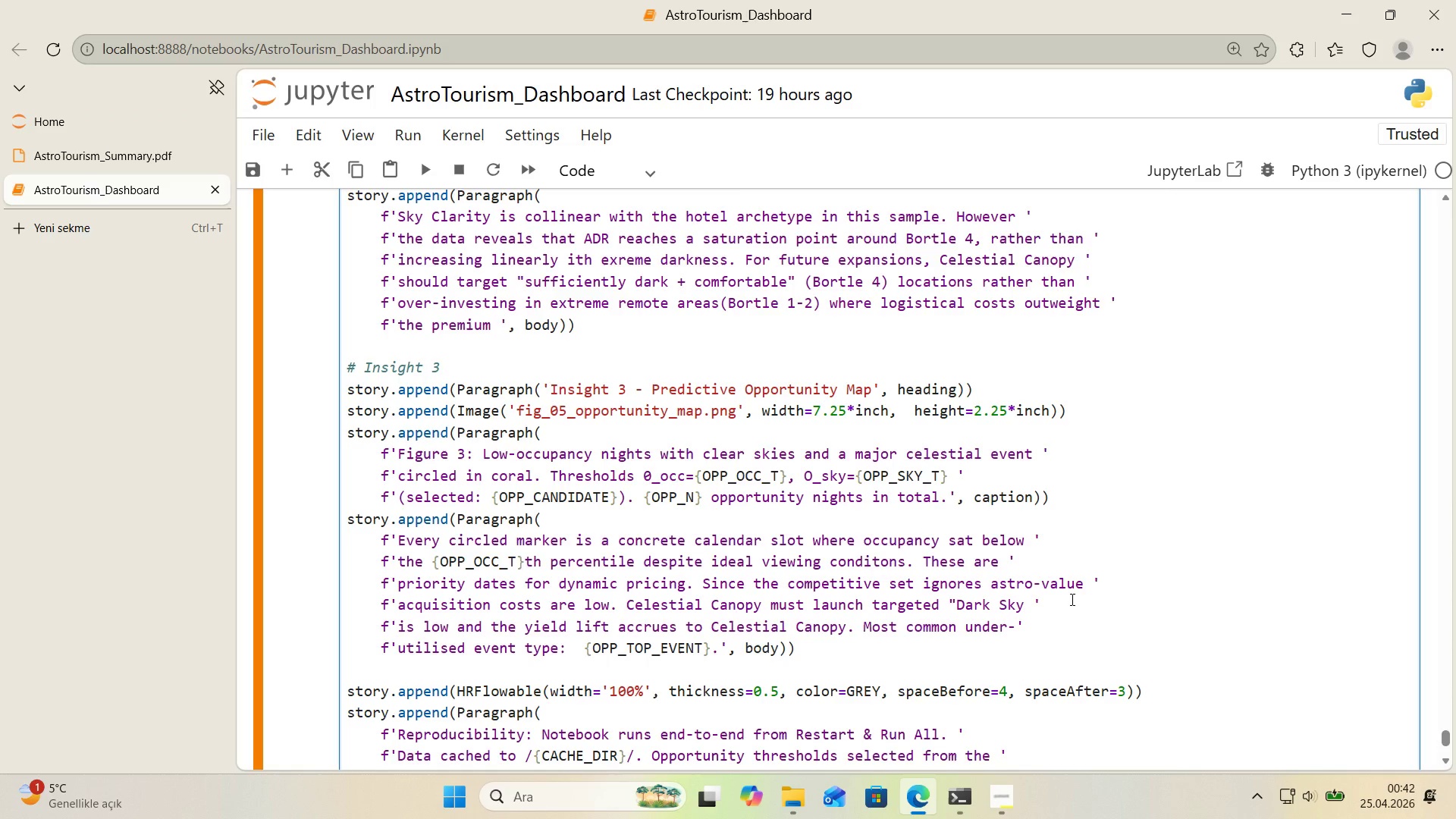 
key(Enter)
 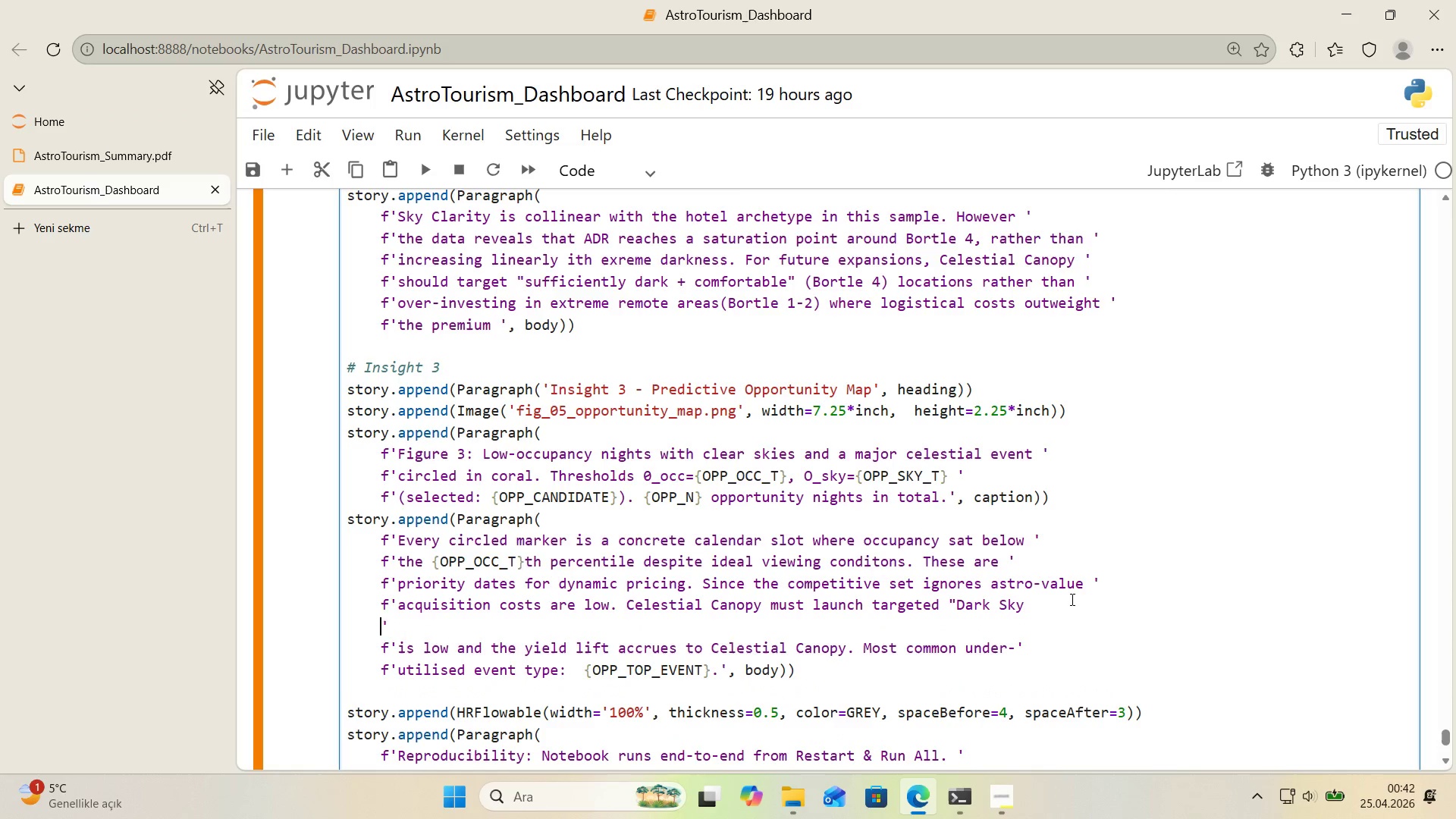 
type(f@@)
 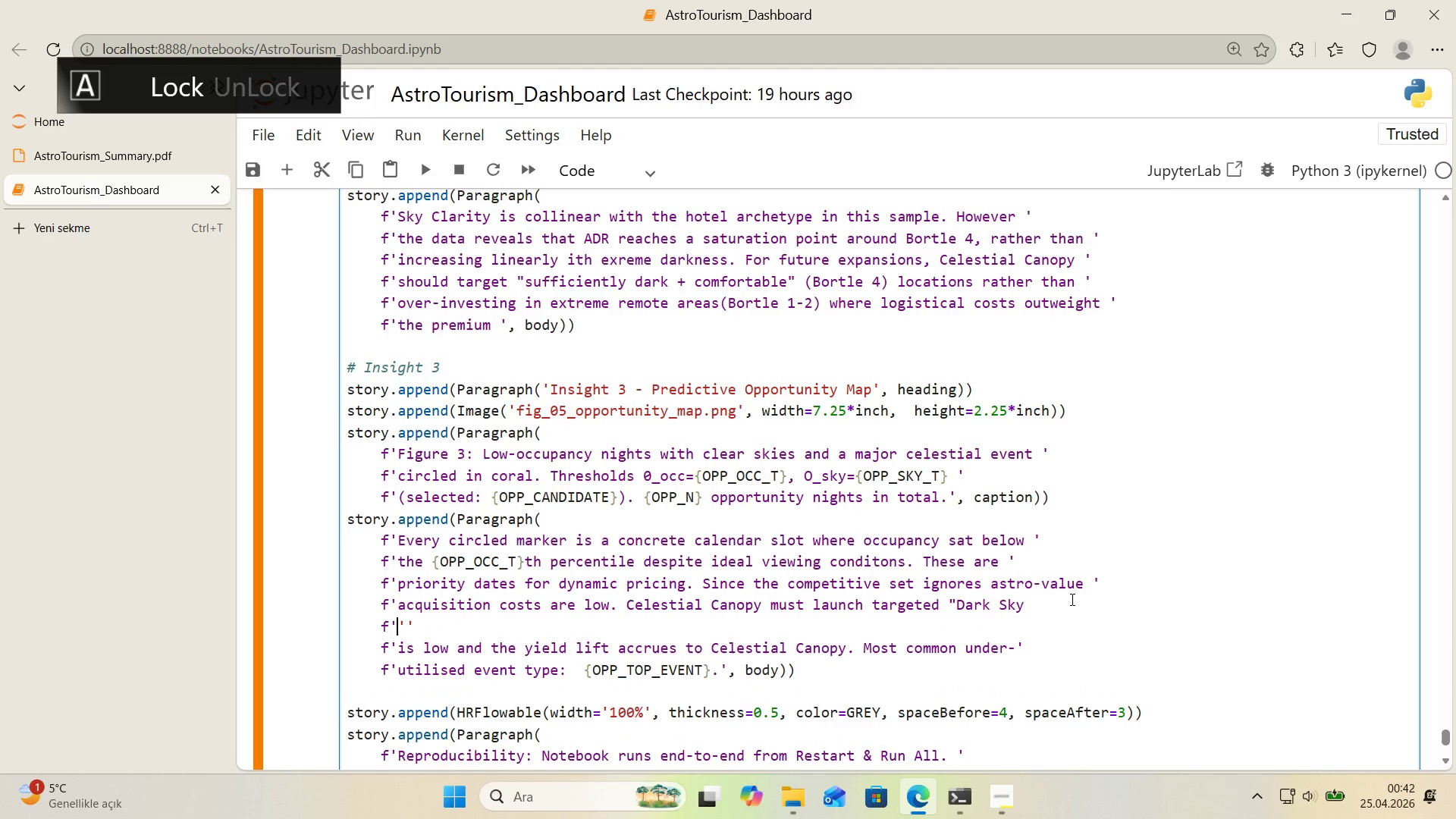 
 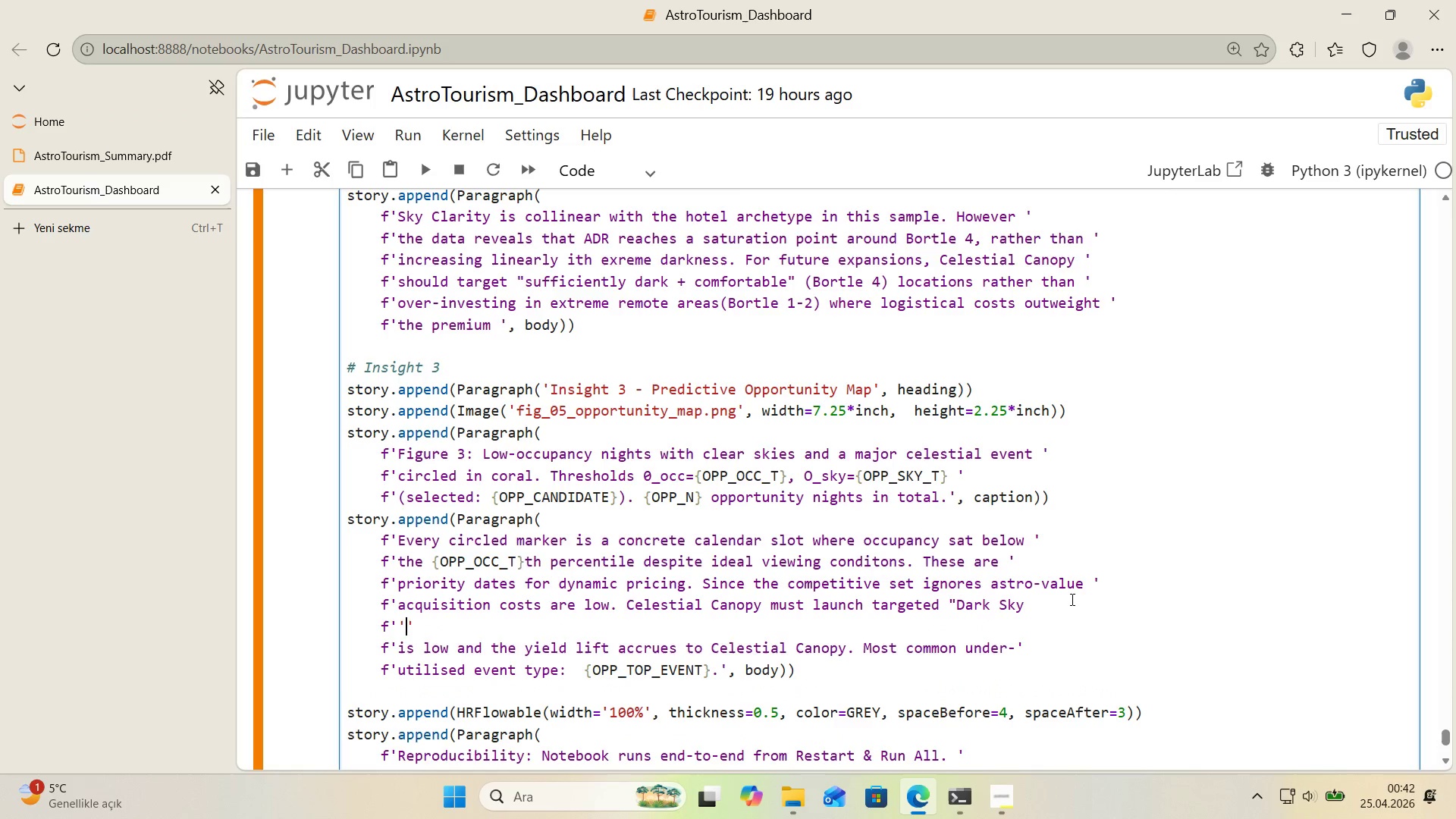 
key(ArrowLeft)
 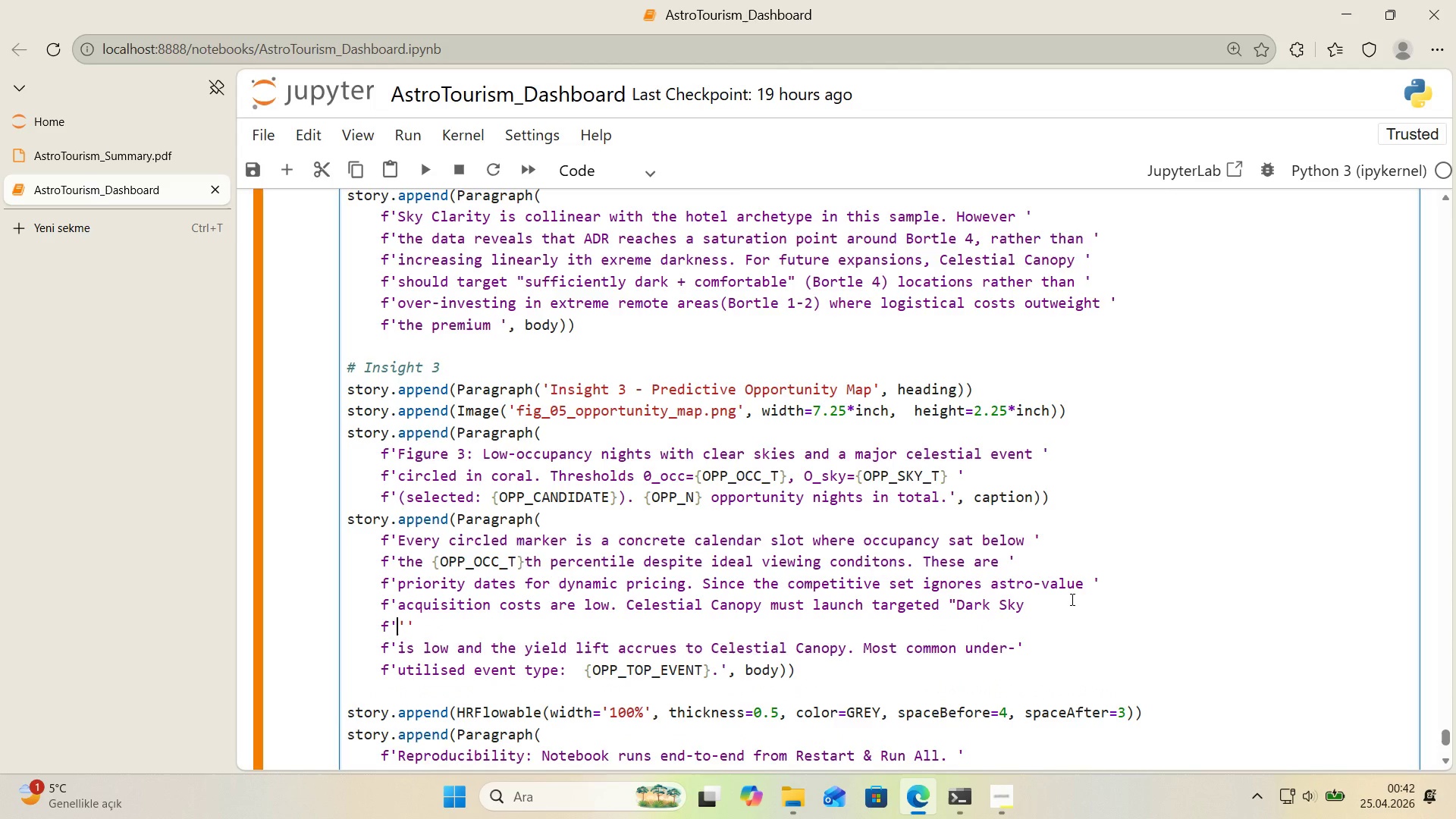 
type(Weekend Packages`)
 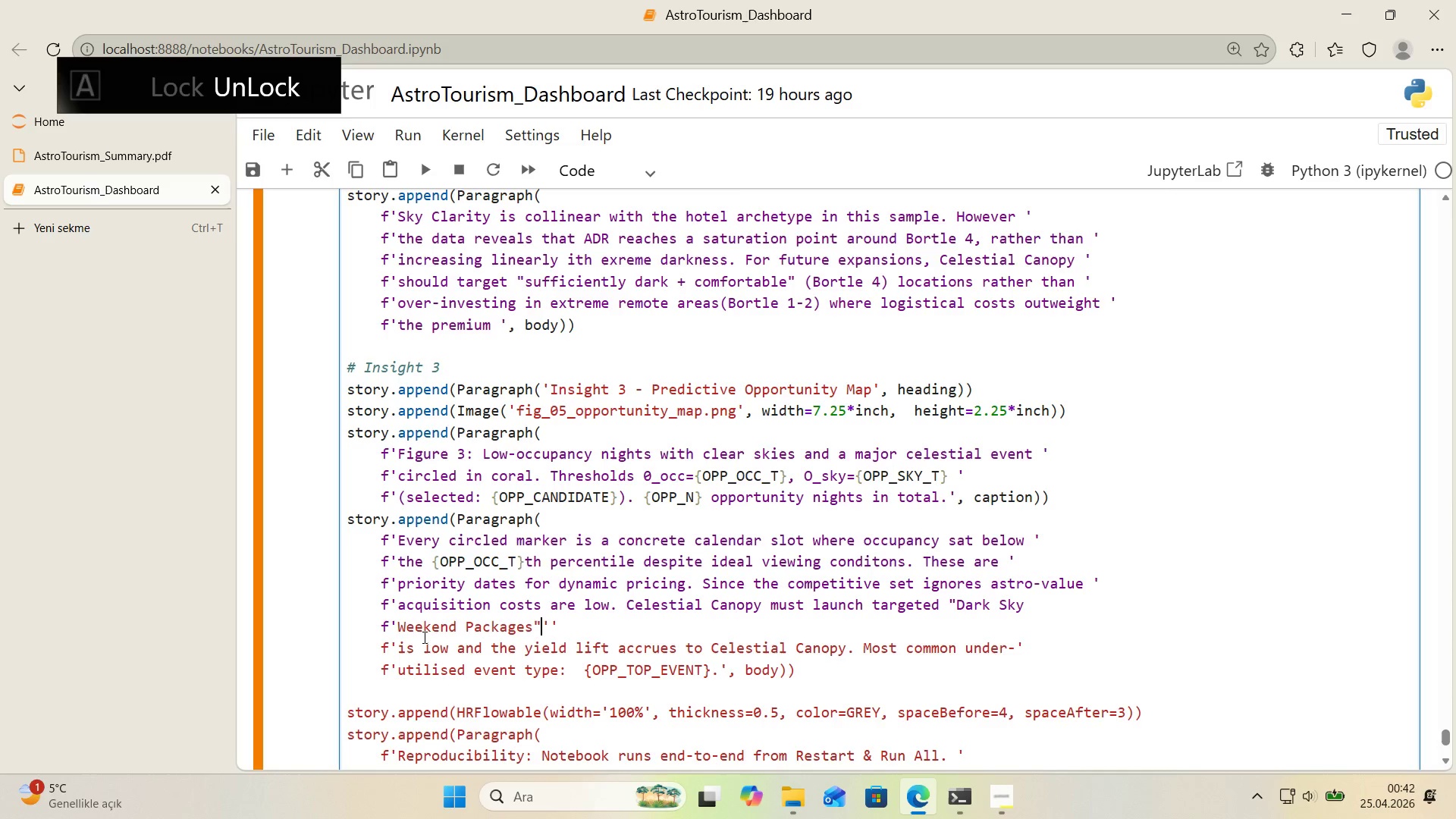 
left_click([395, 629])
 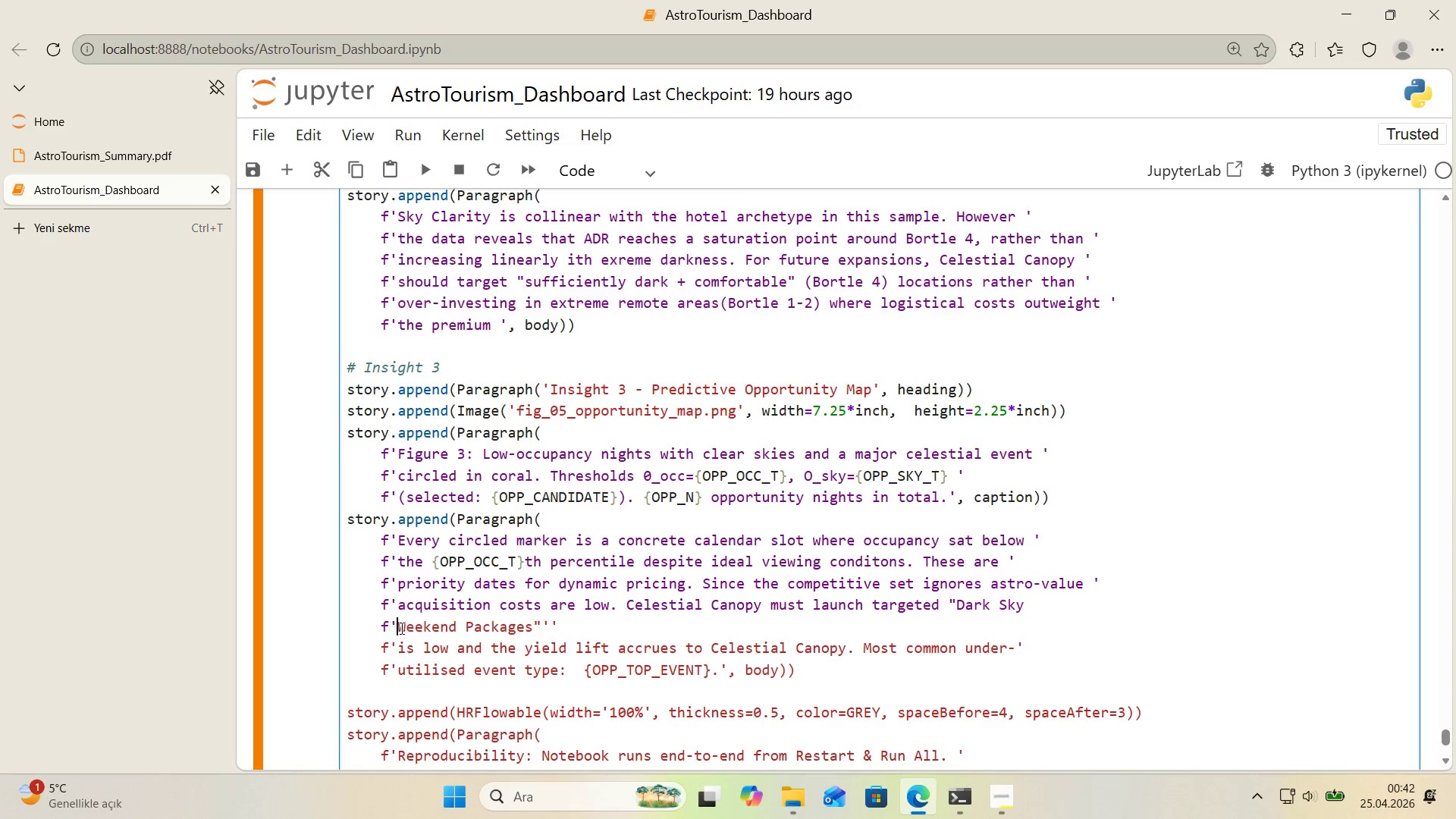 
key(Backquote)
 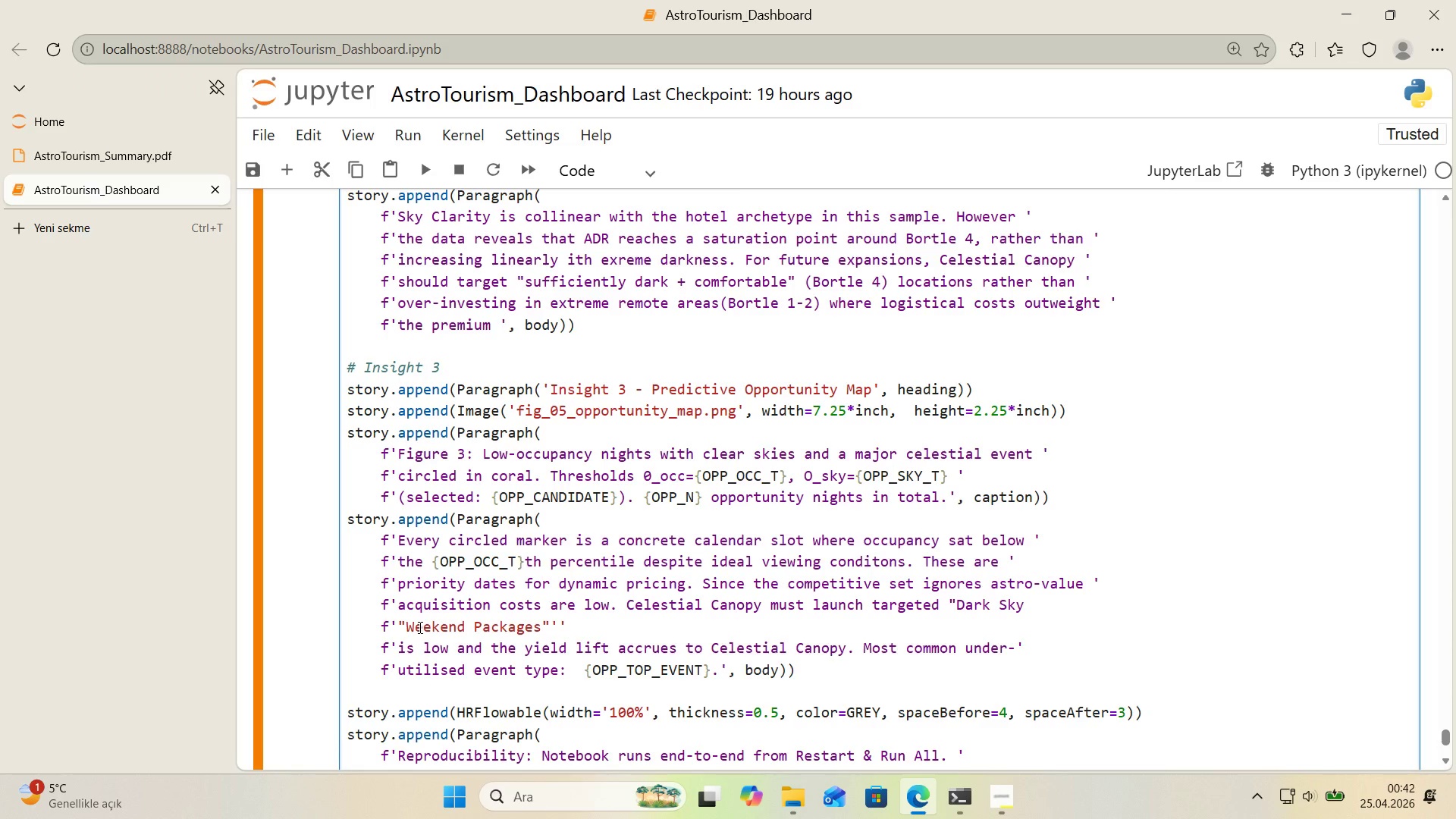 
key(Backspace)
 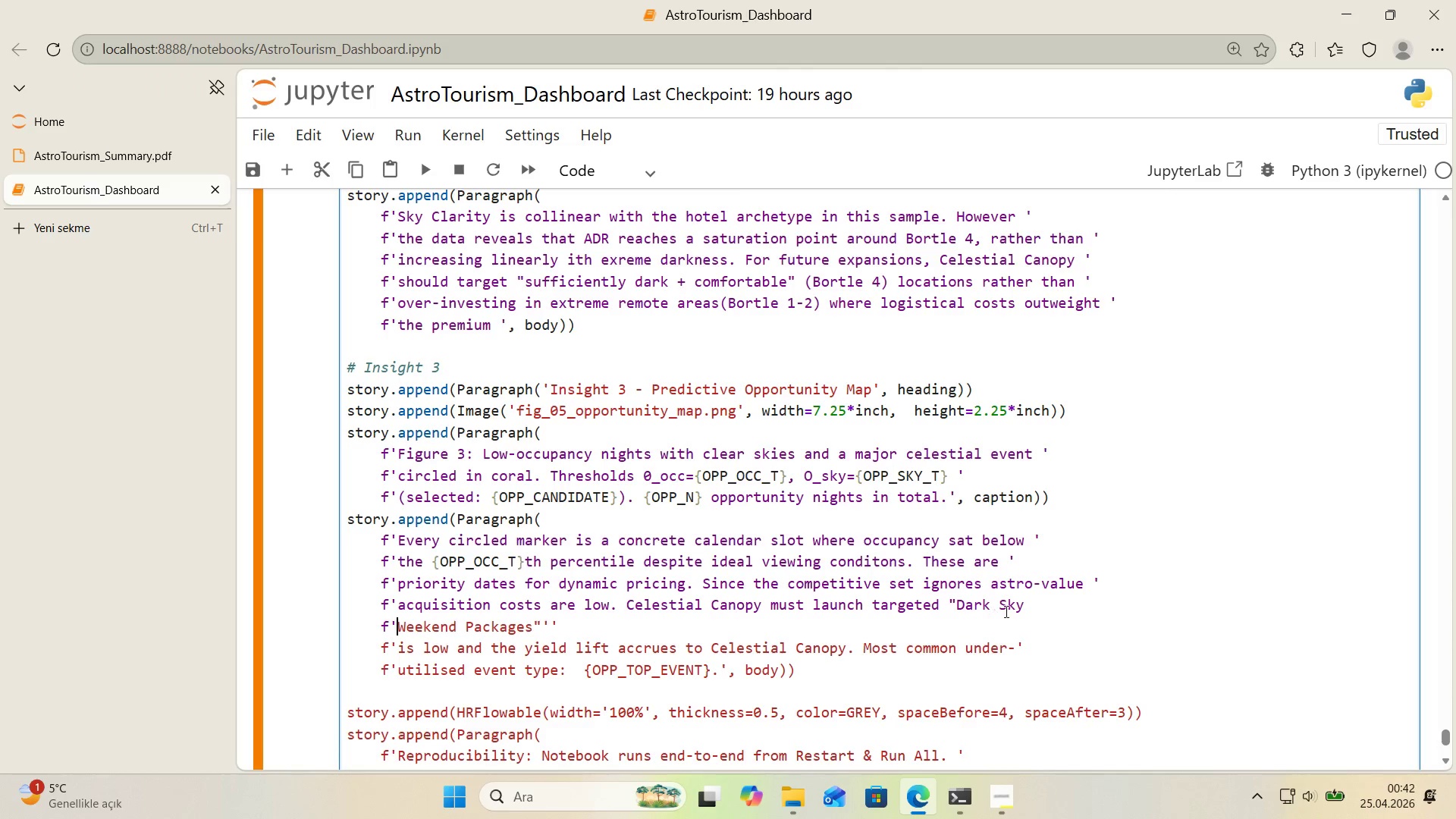 
left_click([1027, 605])
 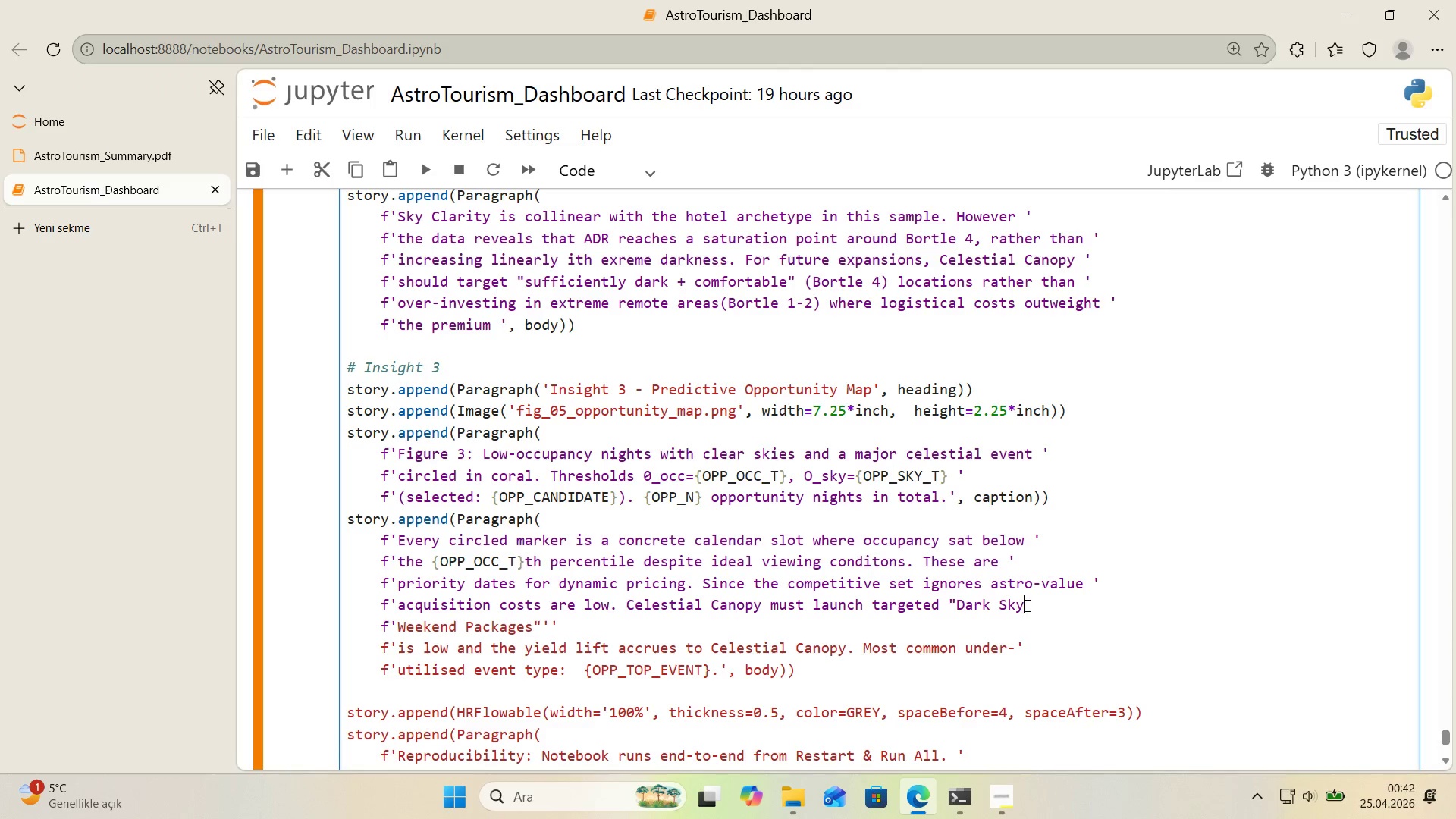 
key(Shift+ShiftRight)
 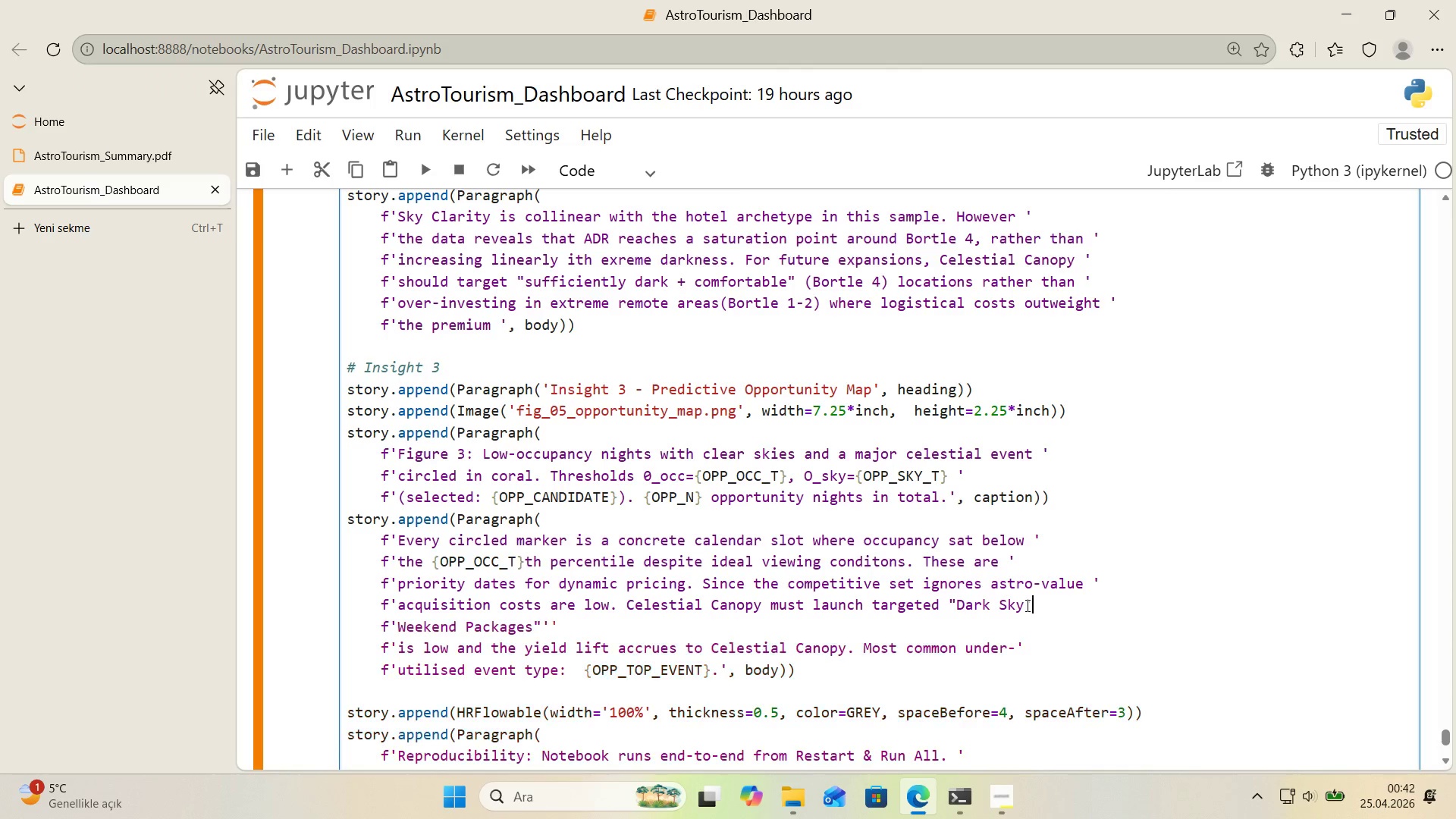 
key(Shift+2)
 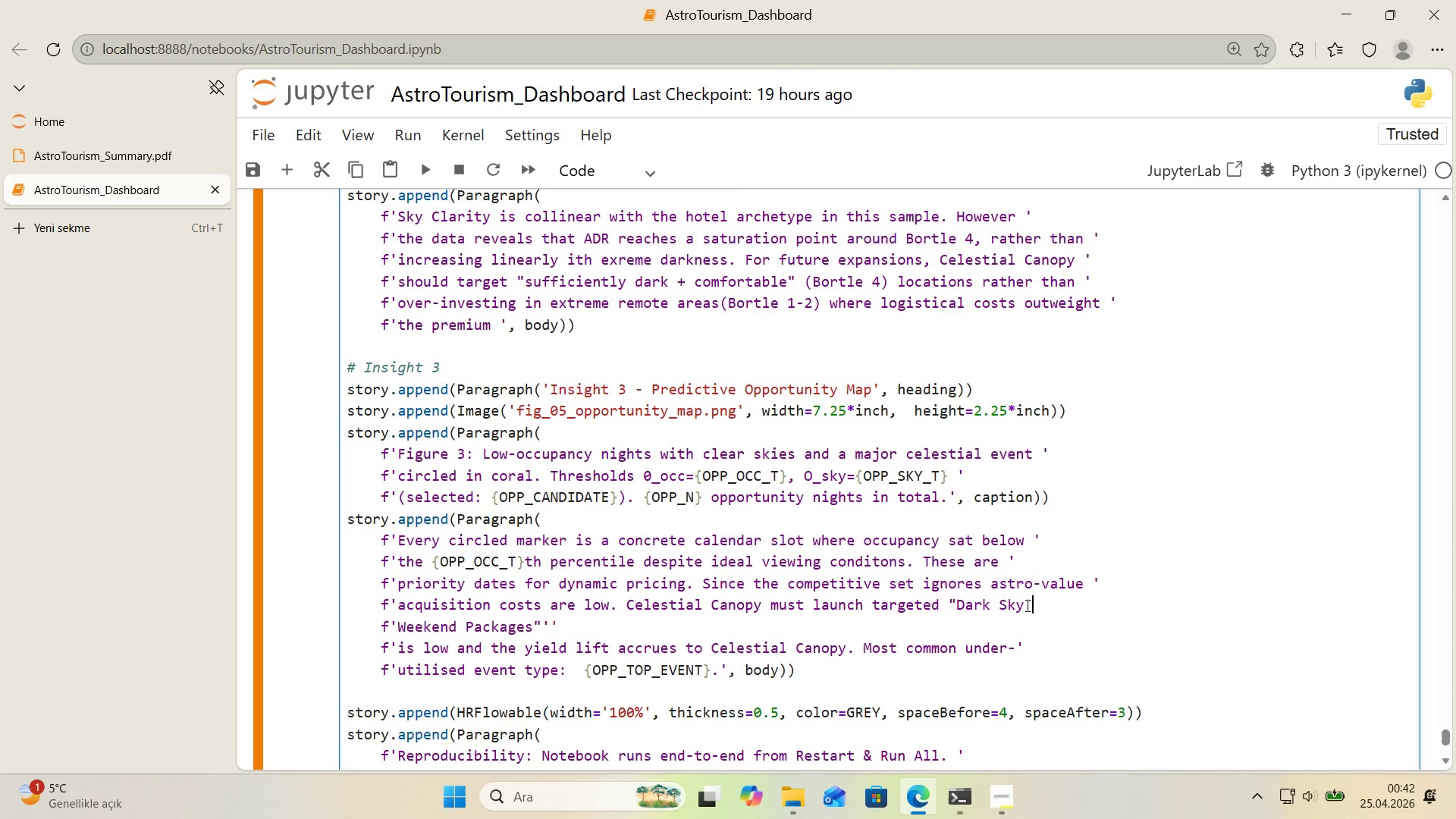 
key(ArrowLeft)
 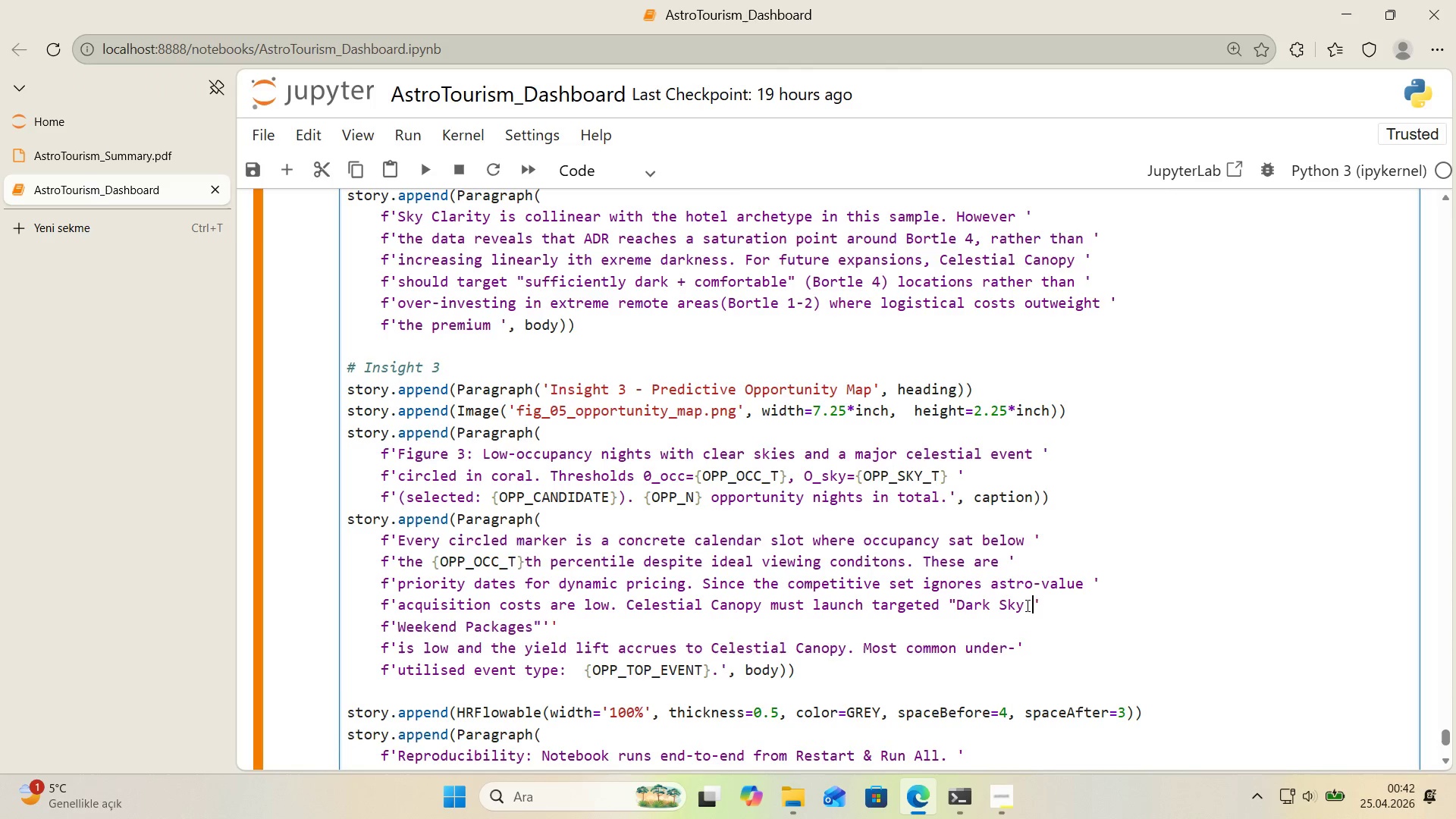 
key(Space)
 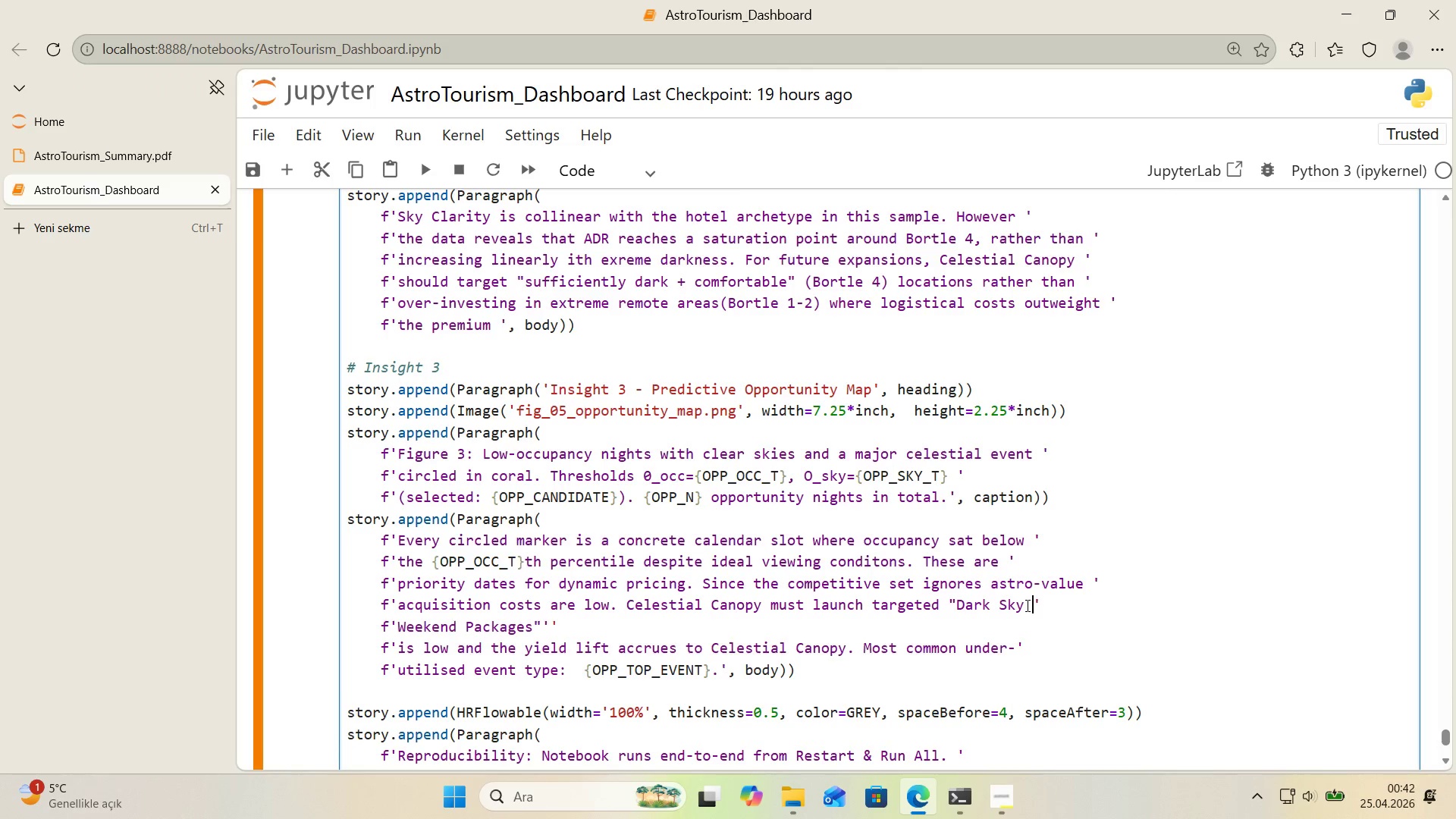 
key(ArrowDown)
 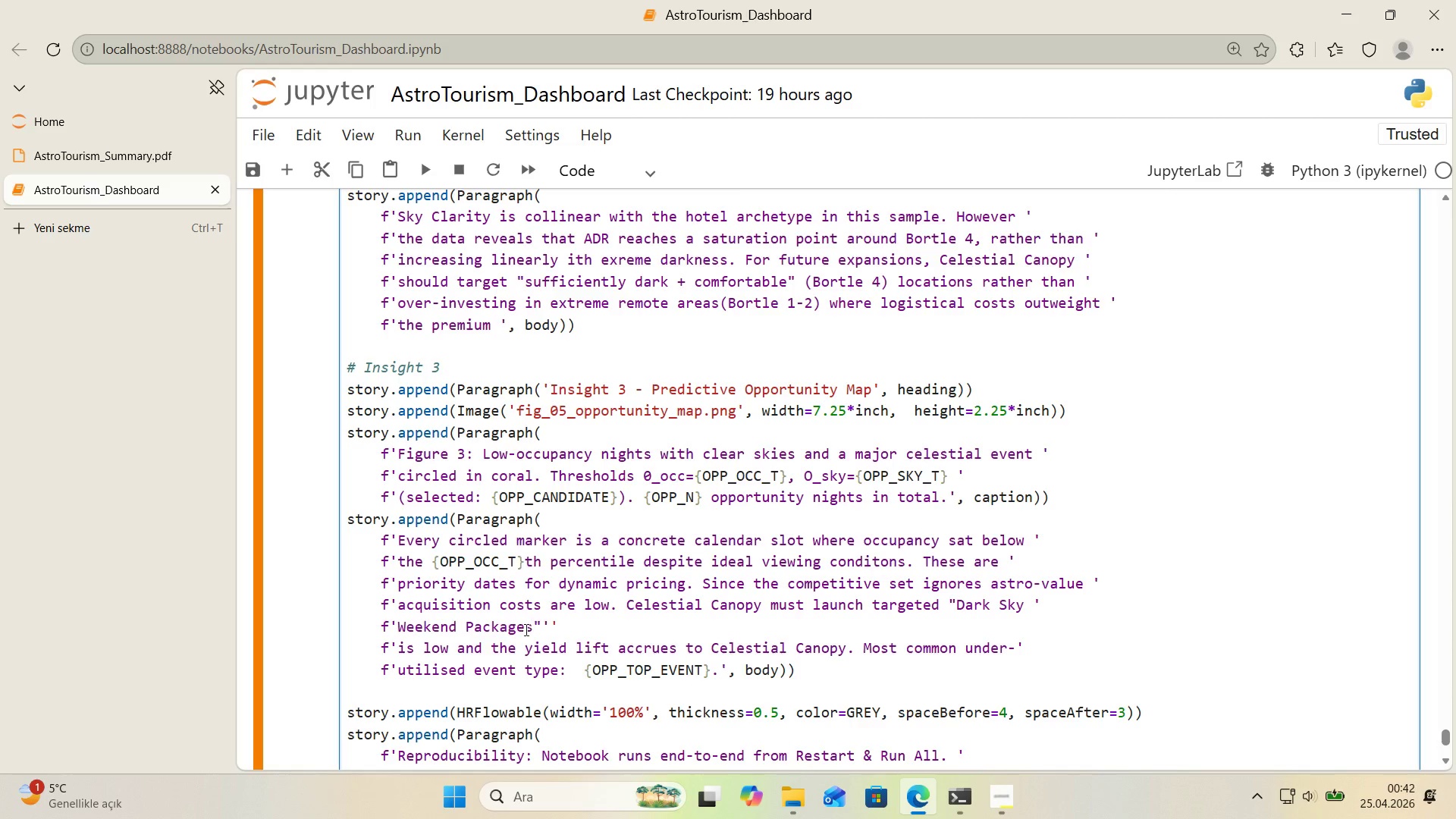 
left_click([544, 629])
 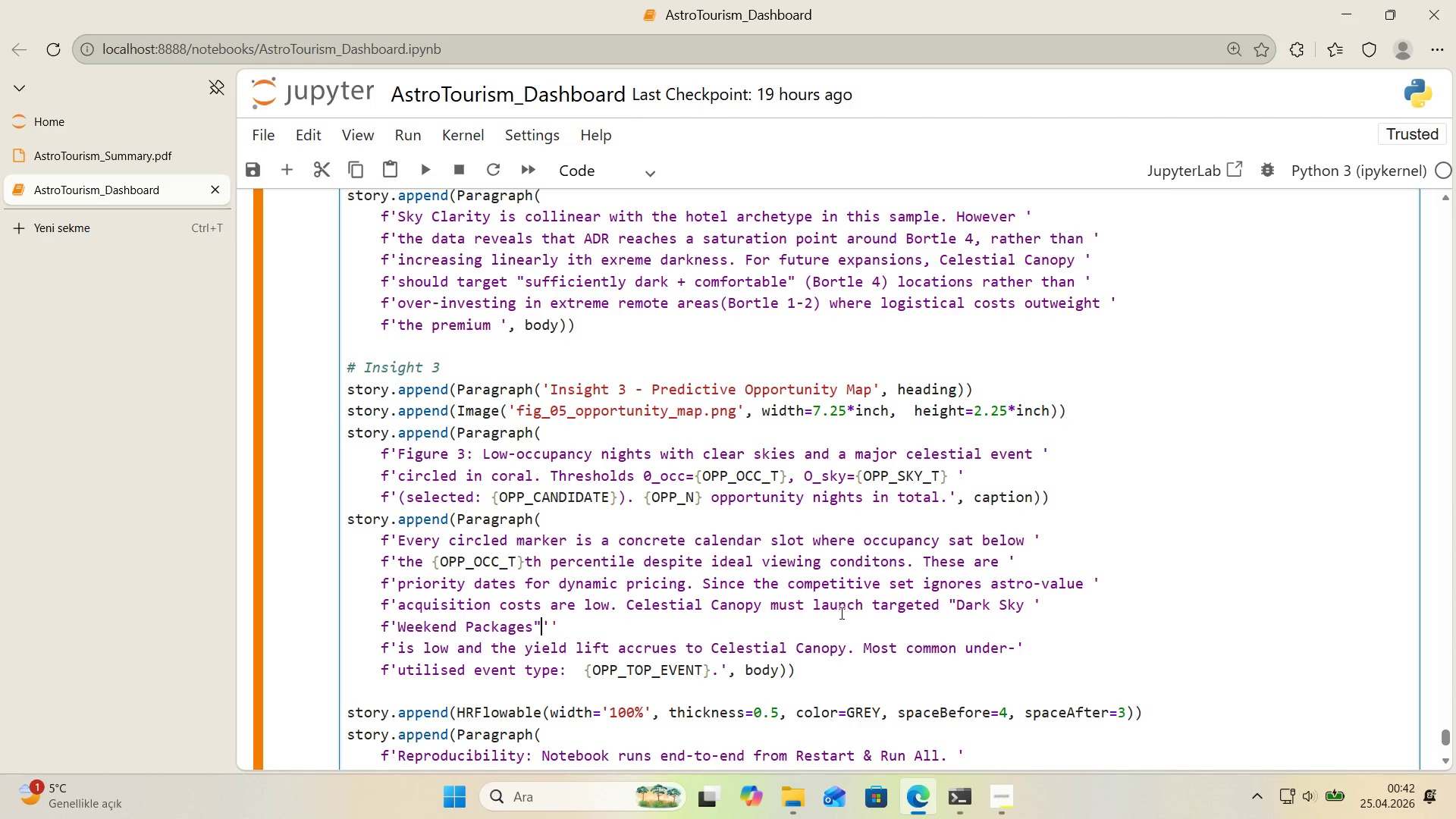 
key(Space)
 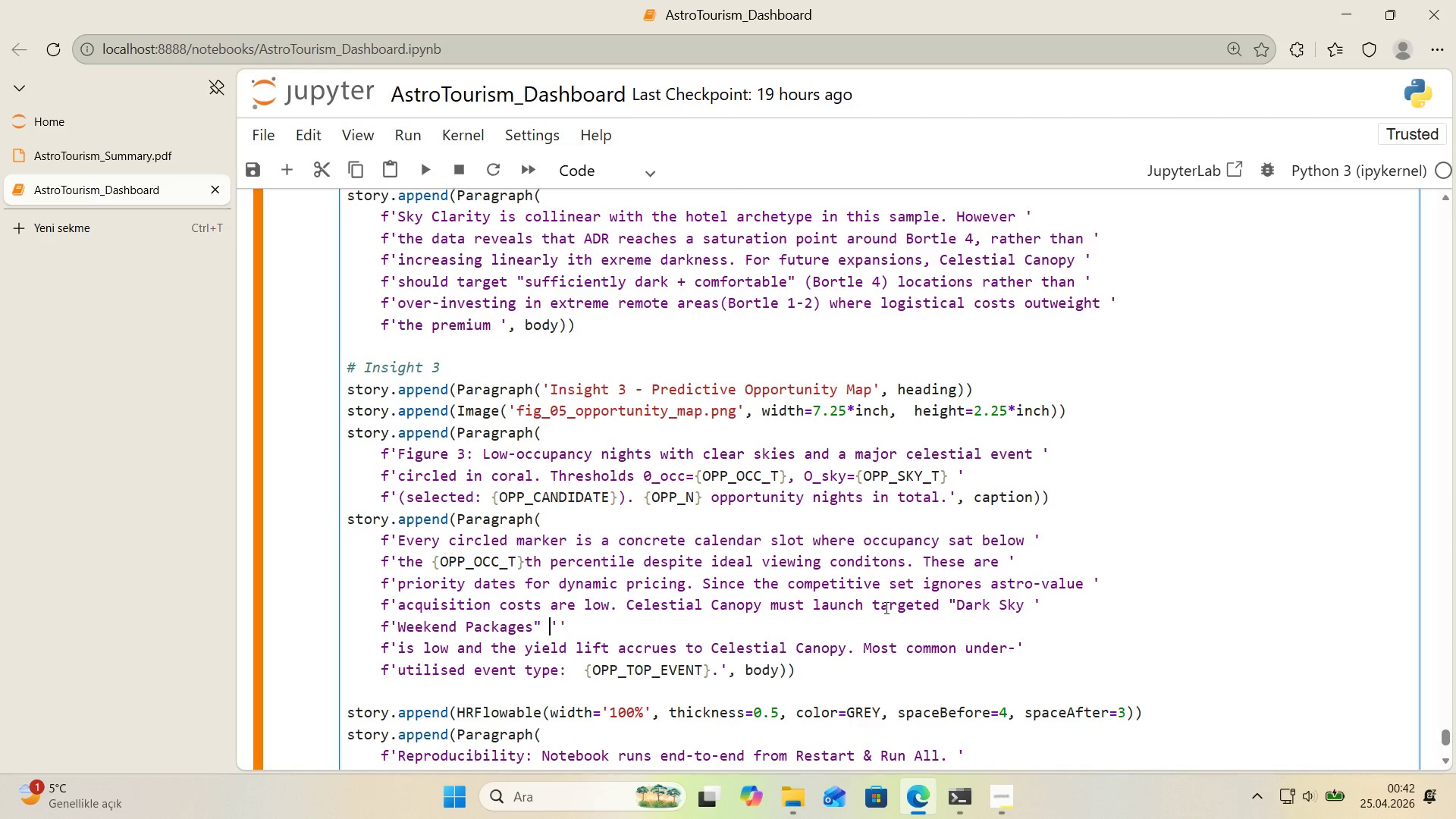 
wait(6.33)
 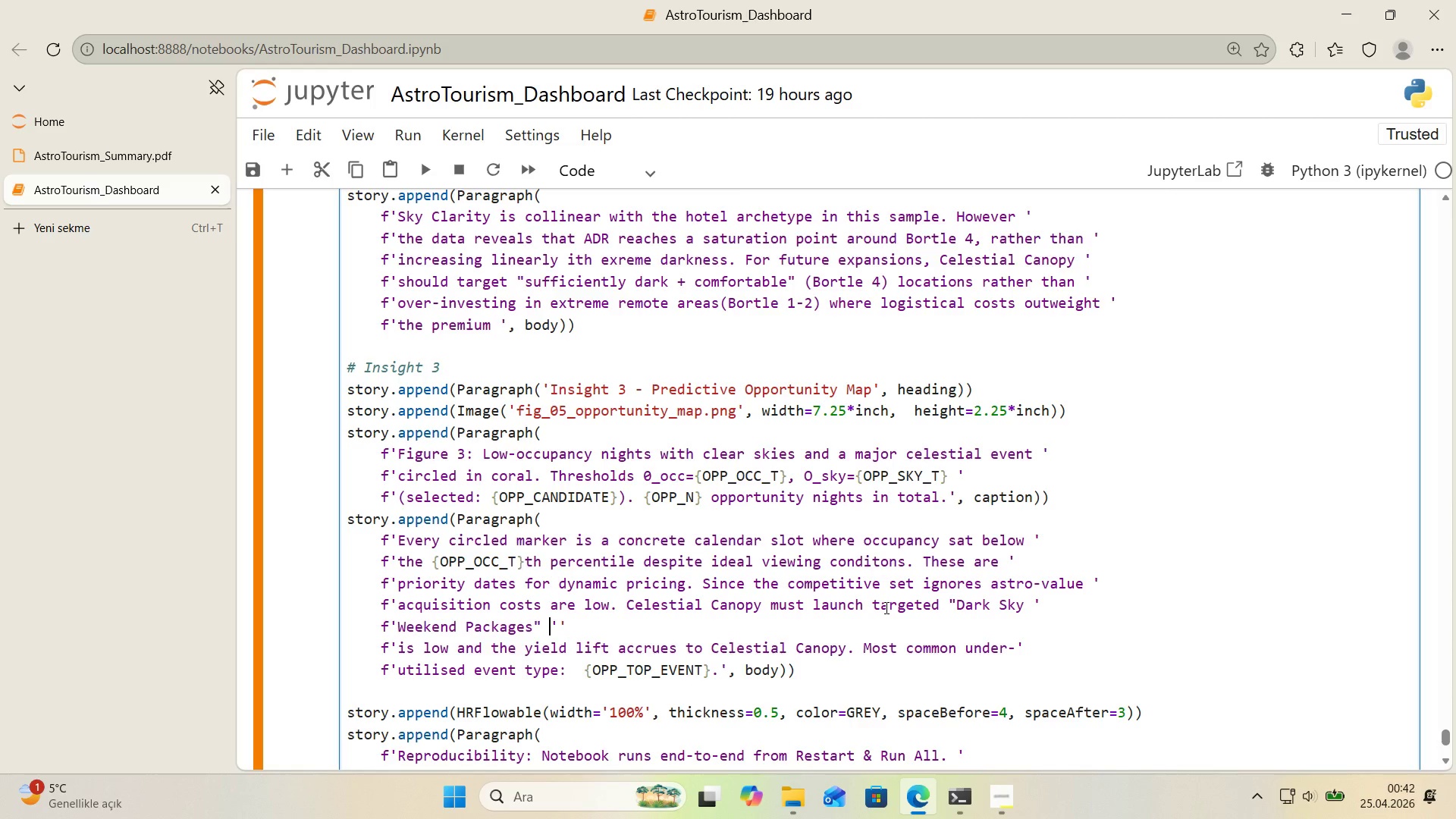 
type(spec'f'cally for these under-ut'l'sed n)
key(Backspace)
type(New m)
key(Backspace)
type(Moon dates to convert 'dle )
 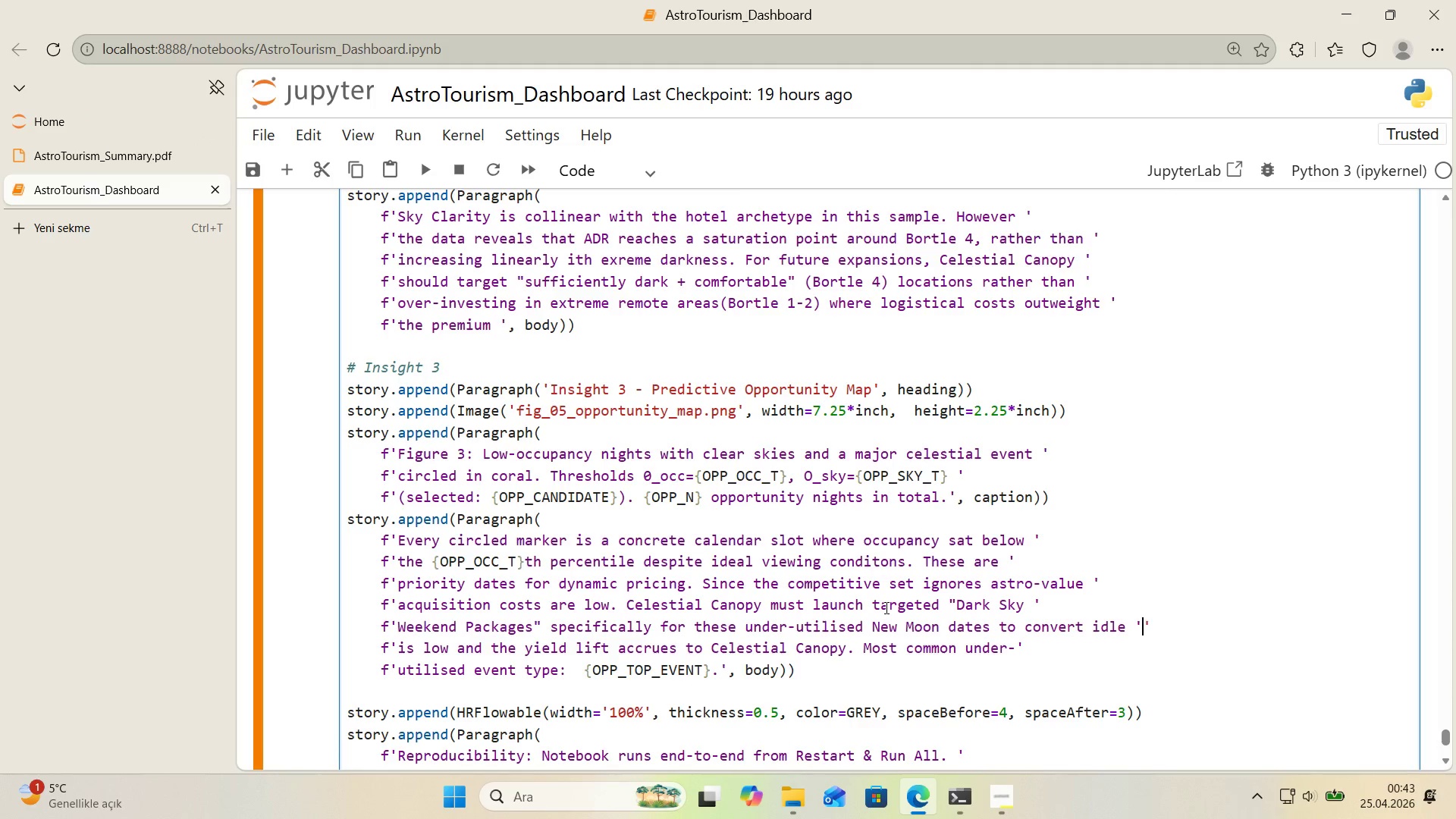 
key(ArrowRight)
 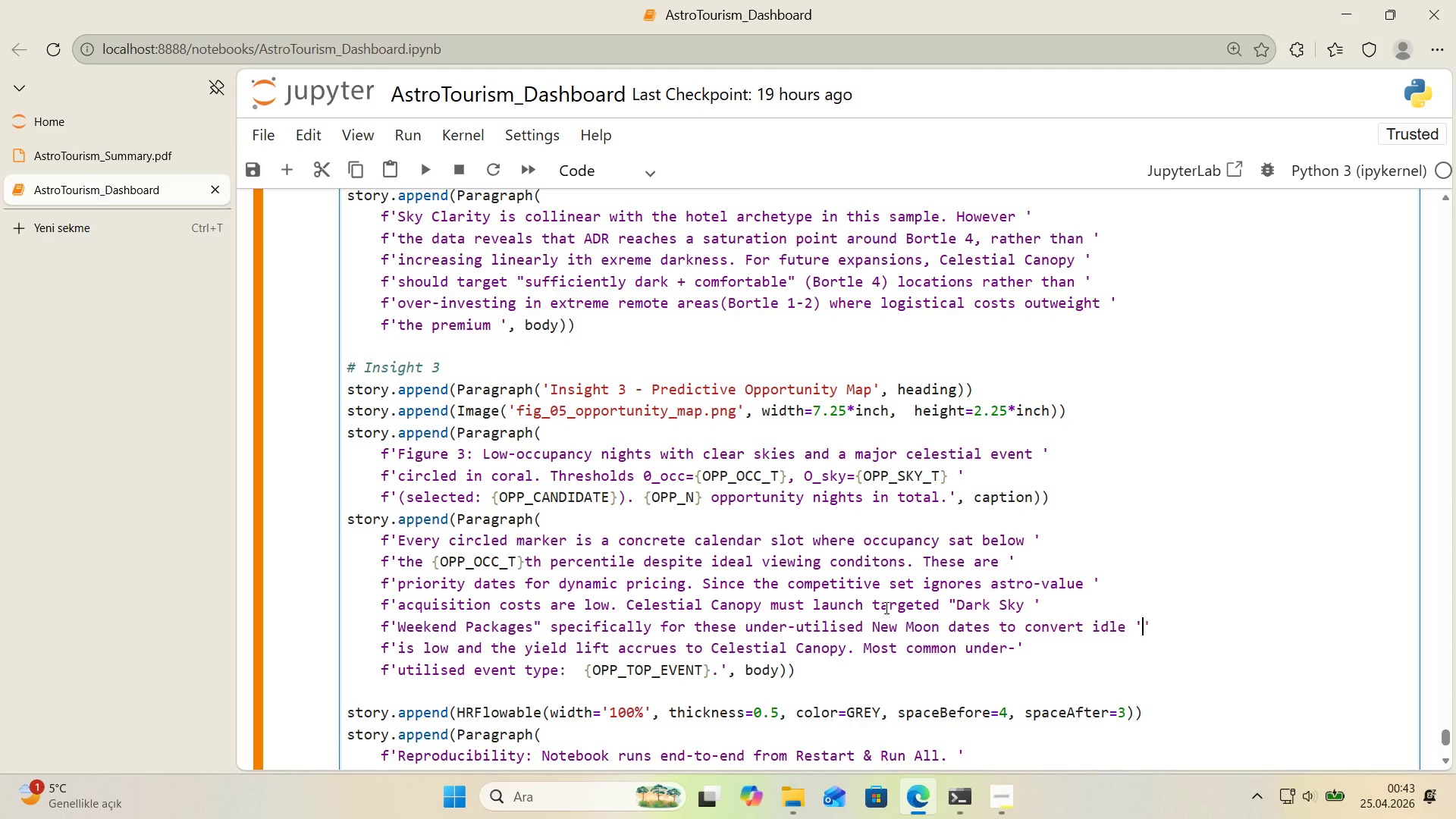 
key(Enter)
 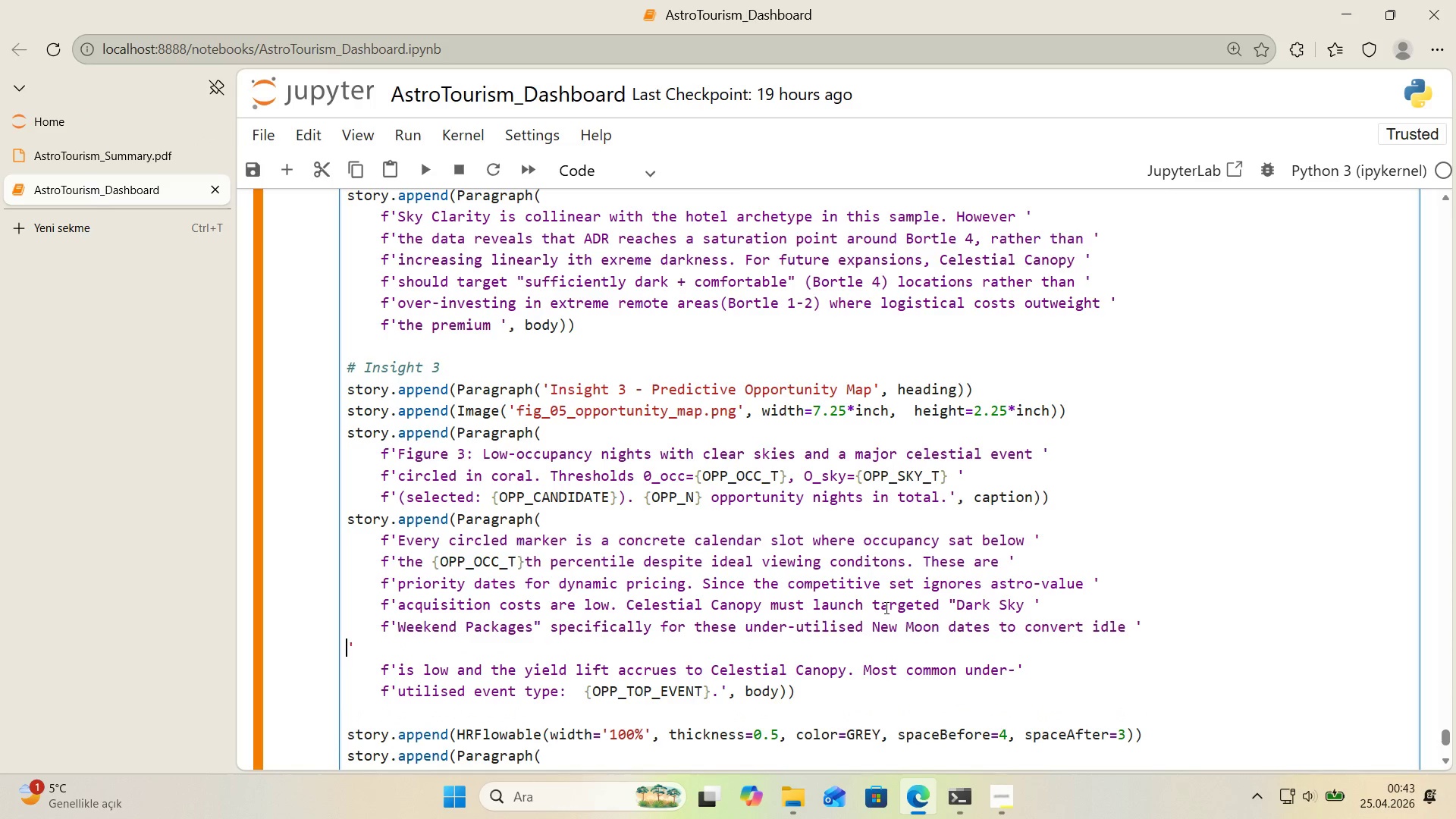 
key(Tab)
type(f2)
 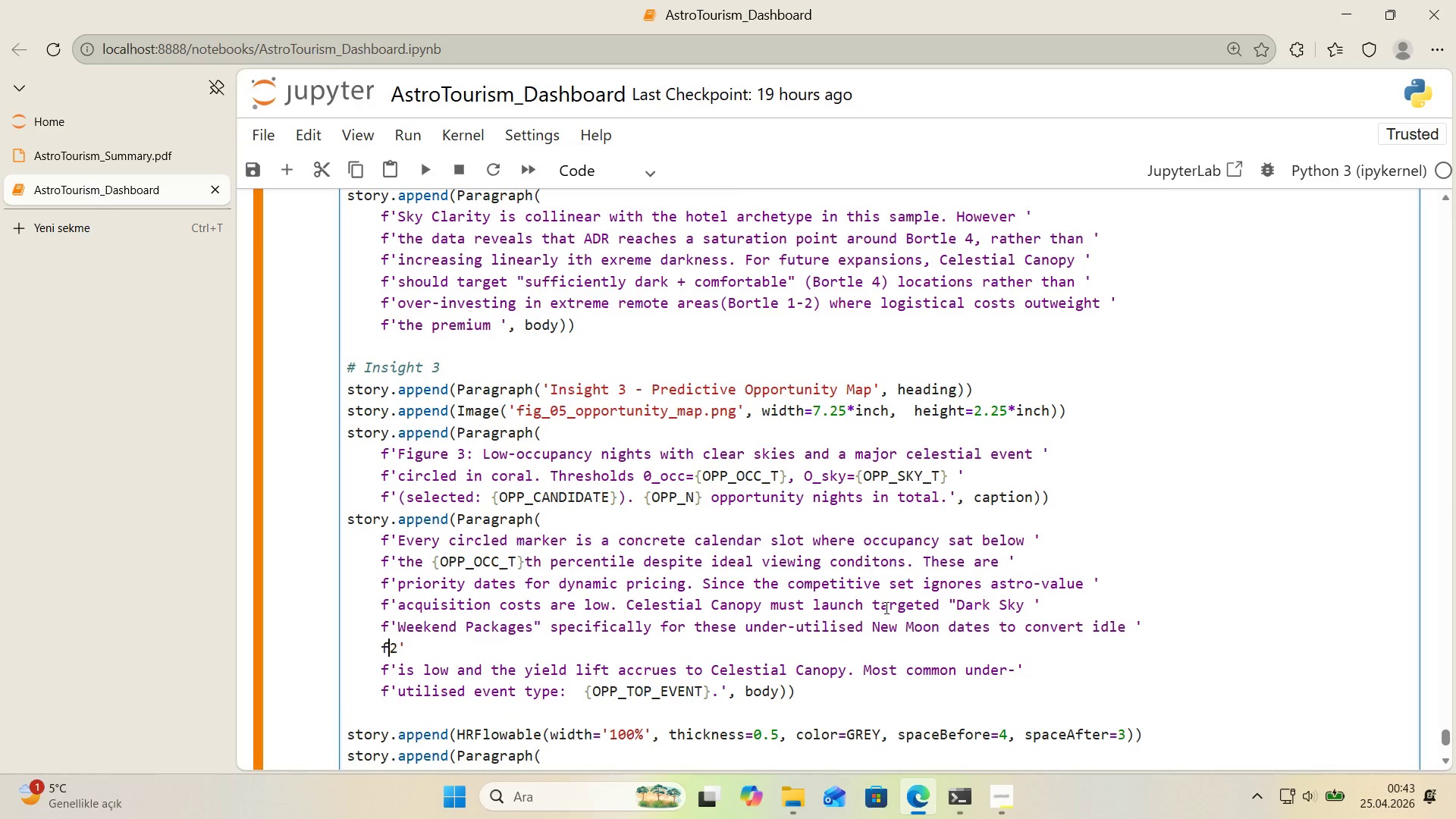 
key(ArrowLeft)
 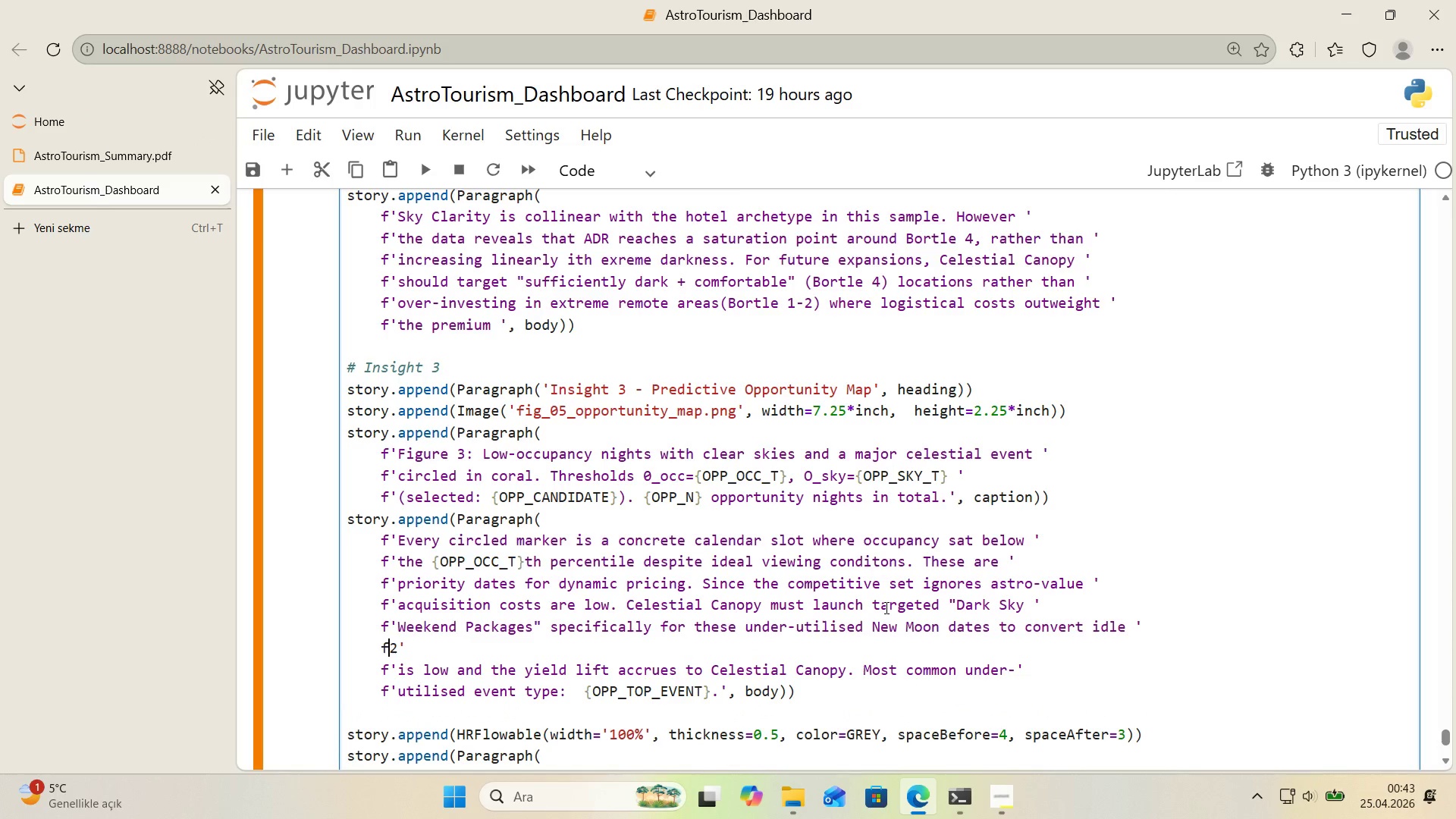 
key(ArrowRight)
 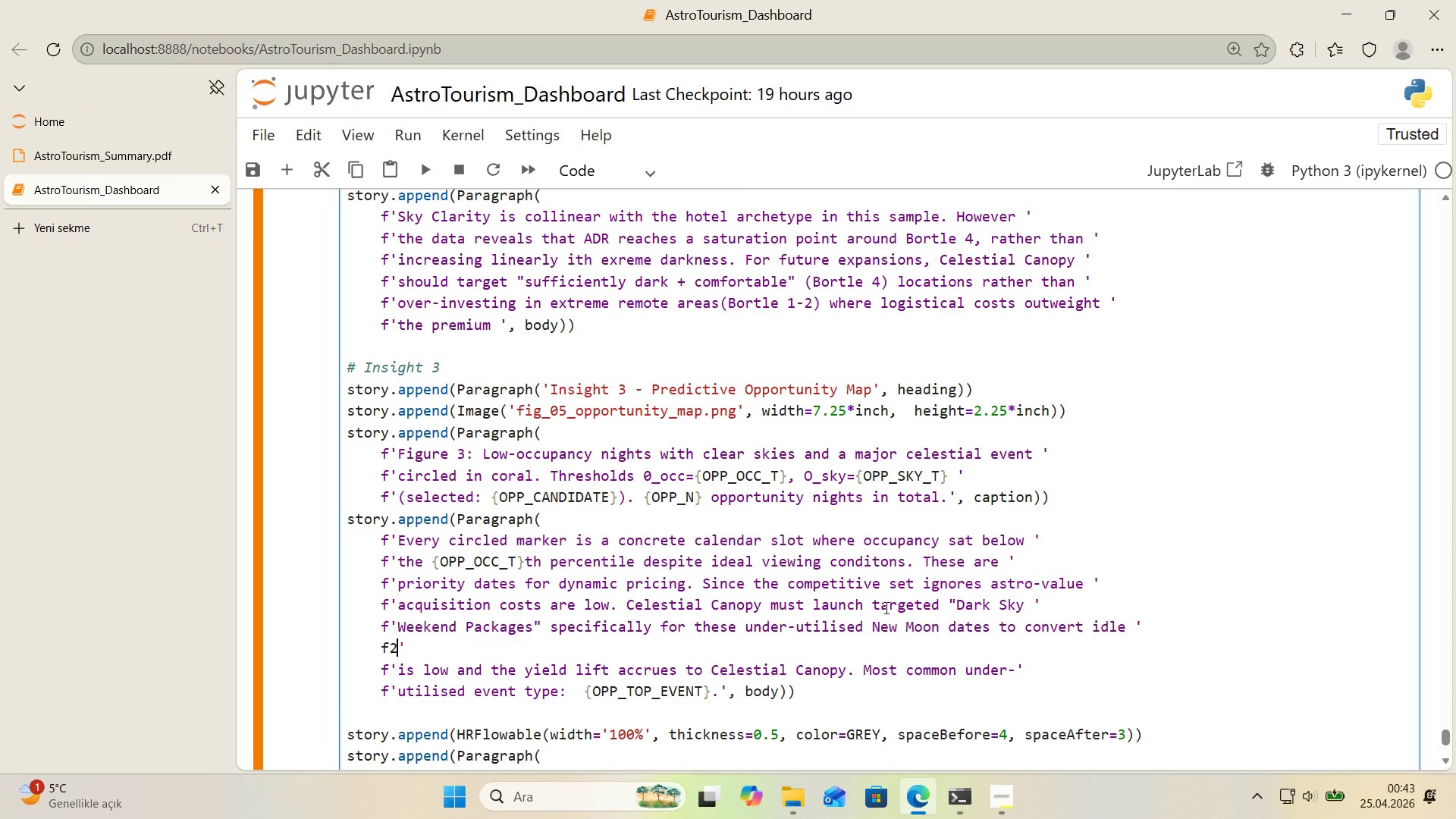 
key(Backspace)
 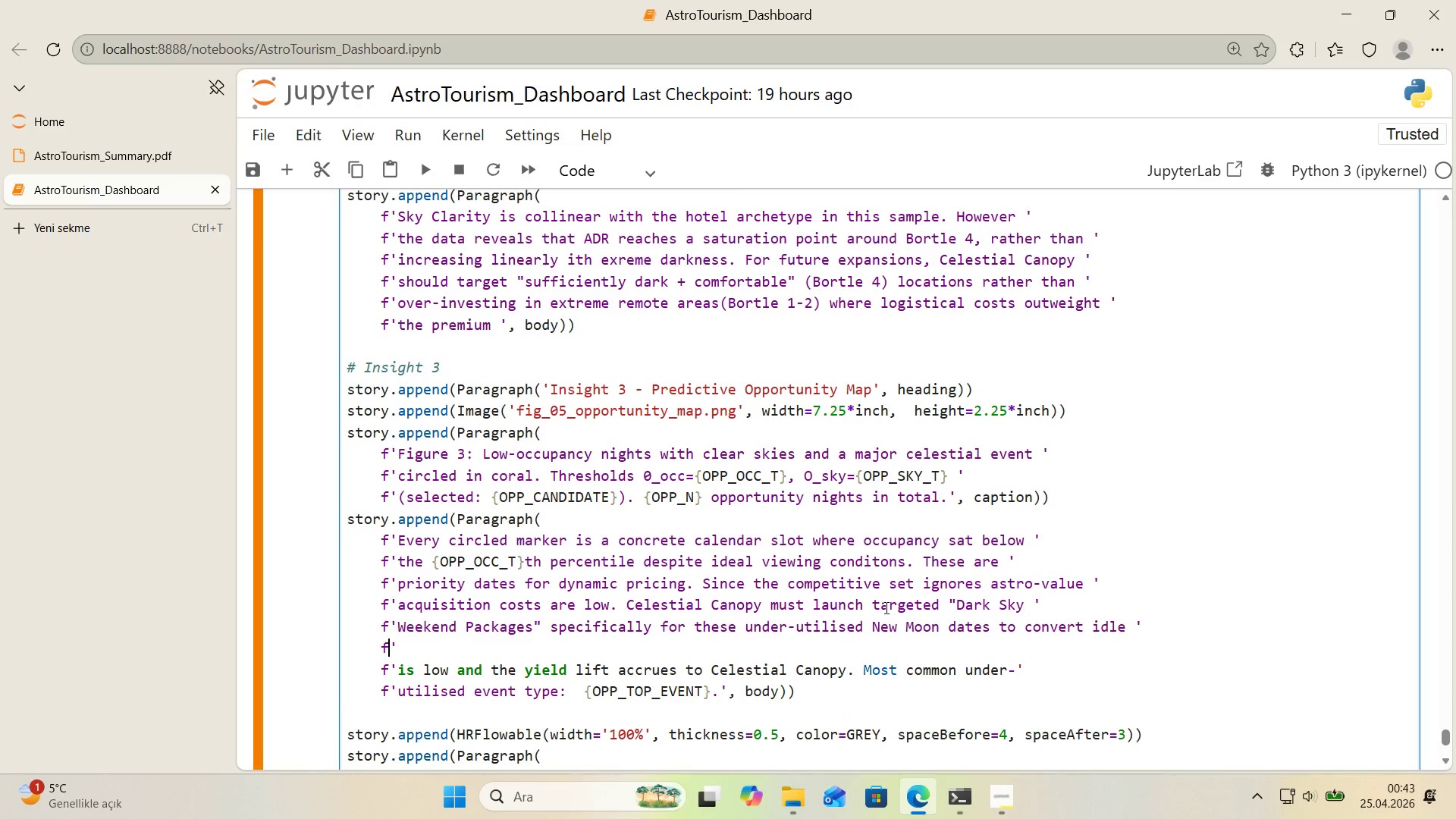 
key(Shift+ShiftRight)
 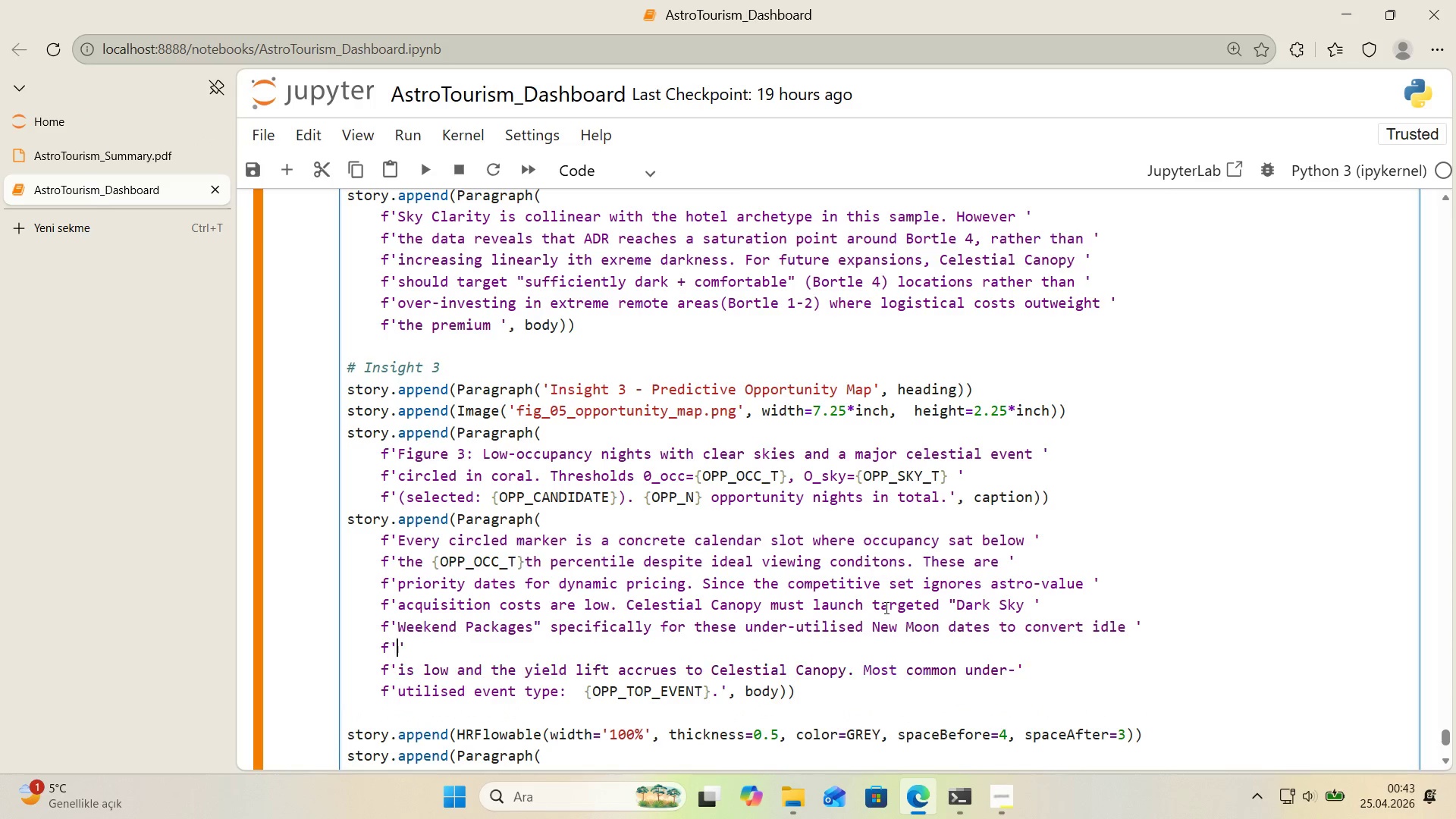 
key(Shift+2)
 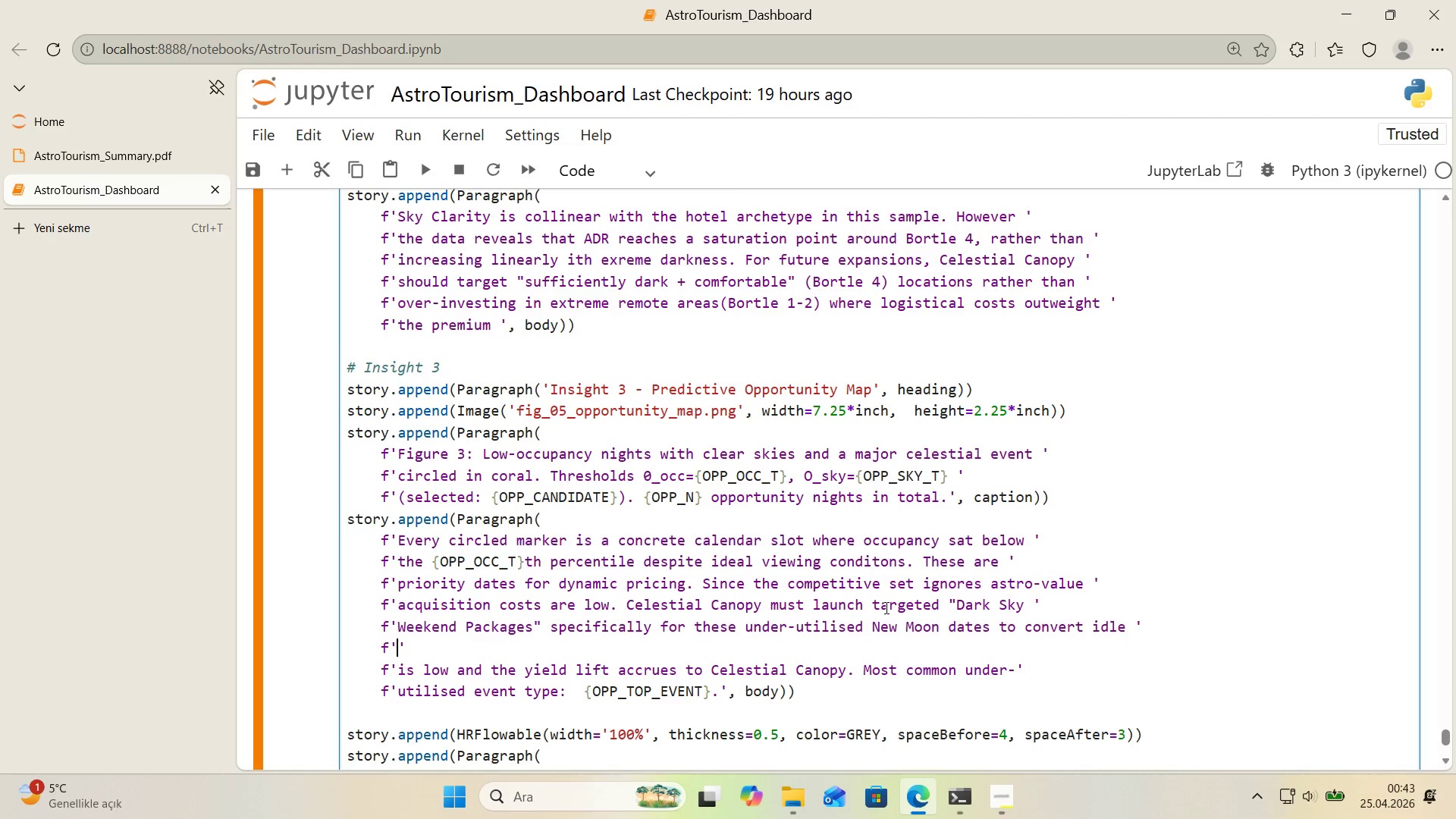 
wait(6.94)
 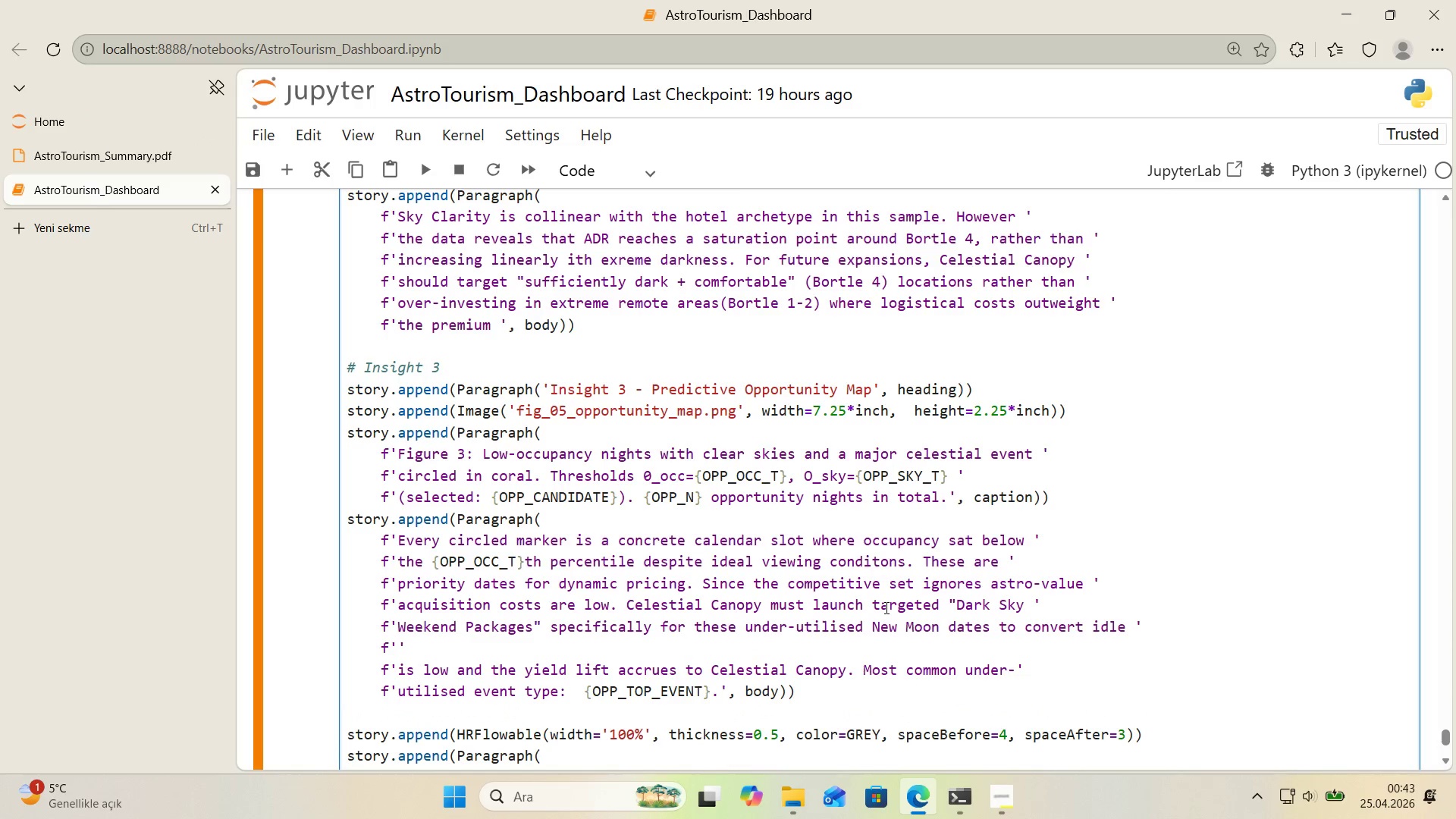 
type(capac't')
key(Backspace)
type(y 'nto prem'um revenue)
 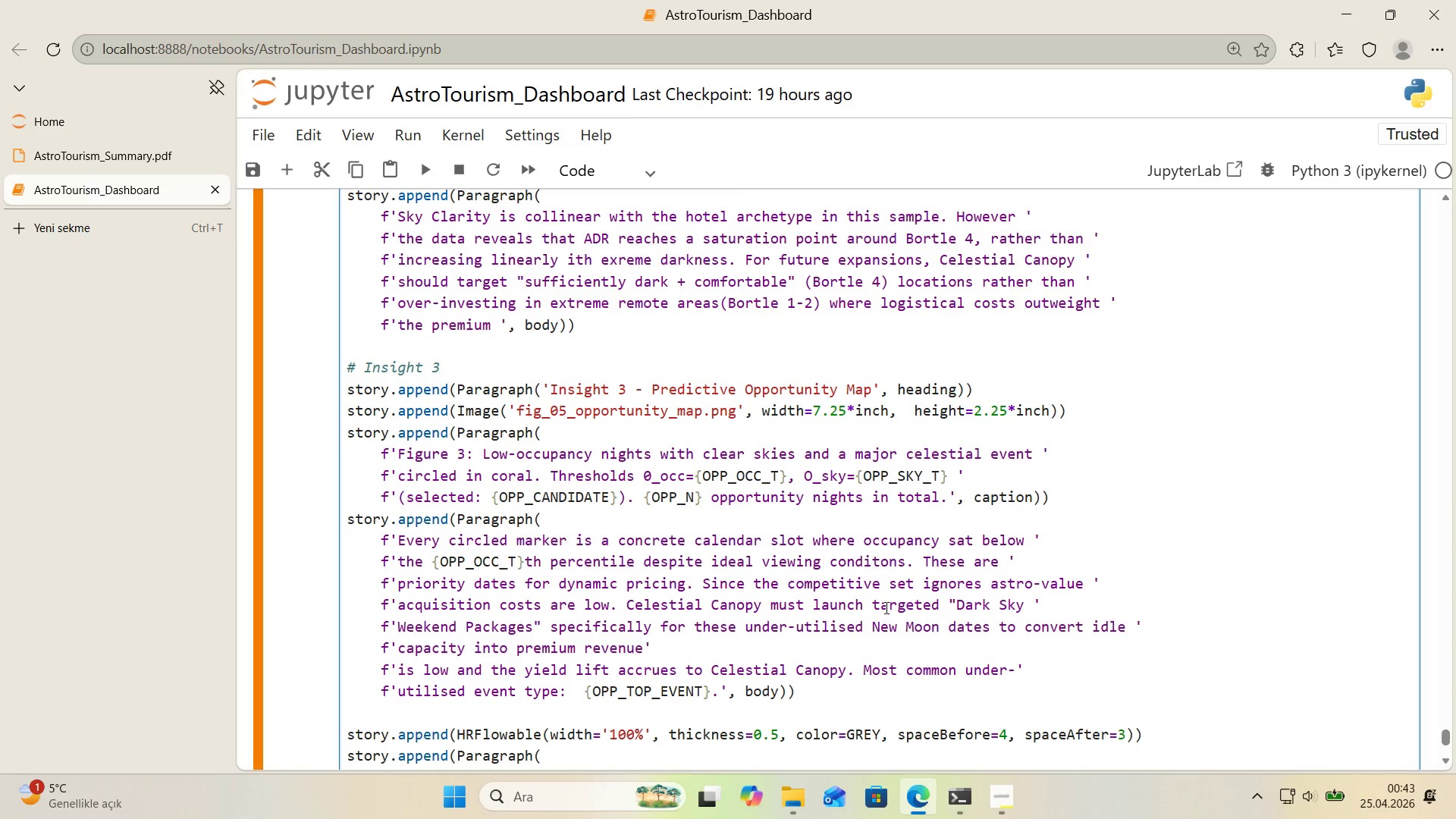 
scroll: coordinate [929, 609], scroll_direction: down, amount: 1.0
 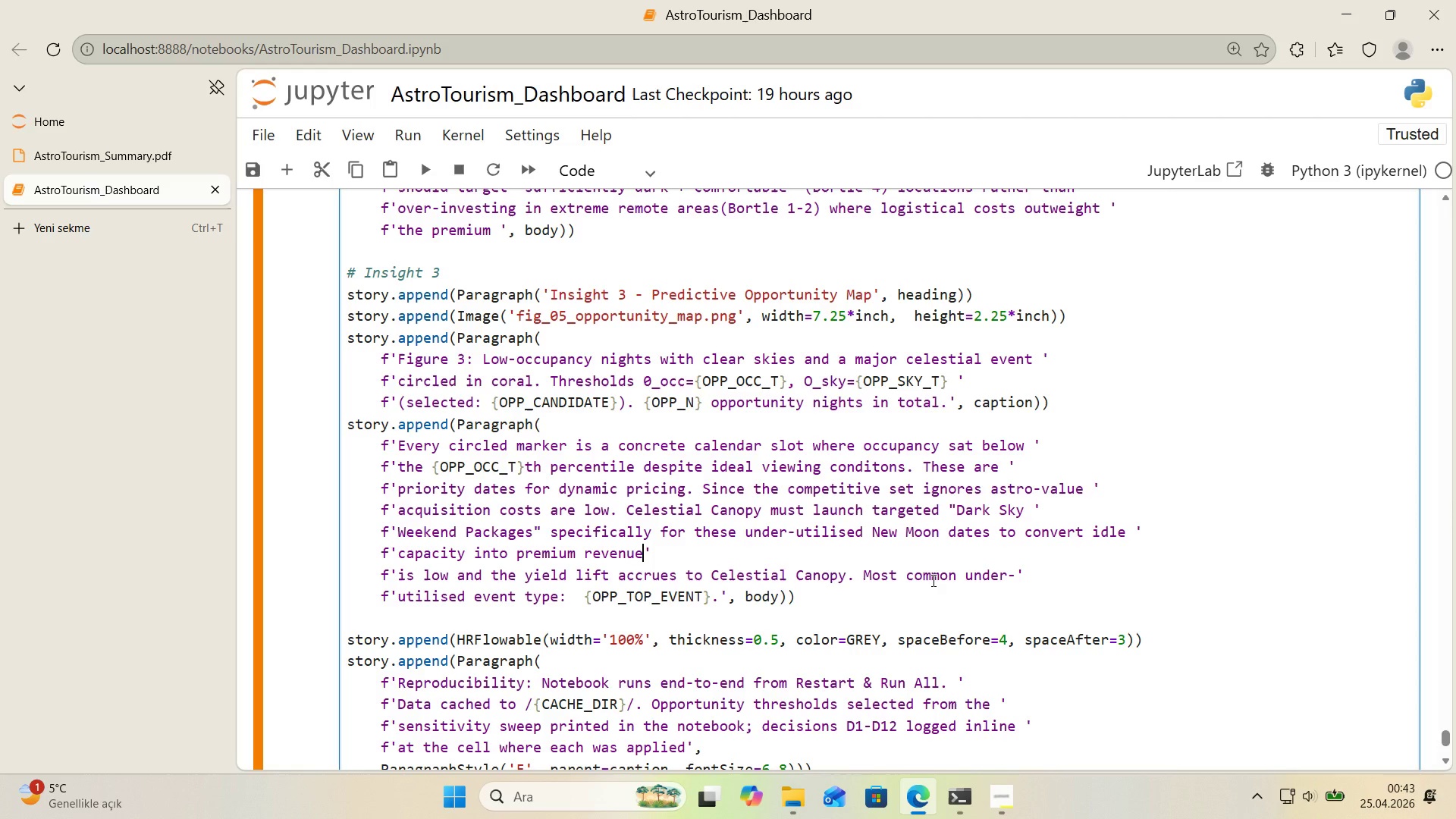 
wait(16.46)
 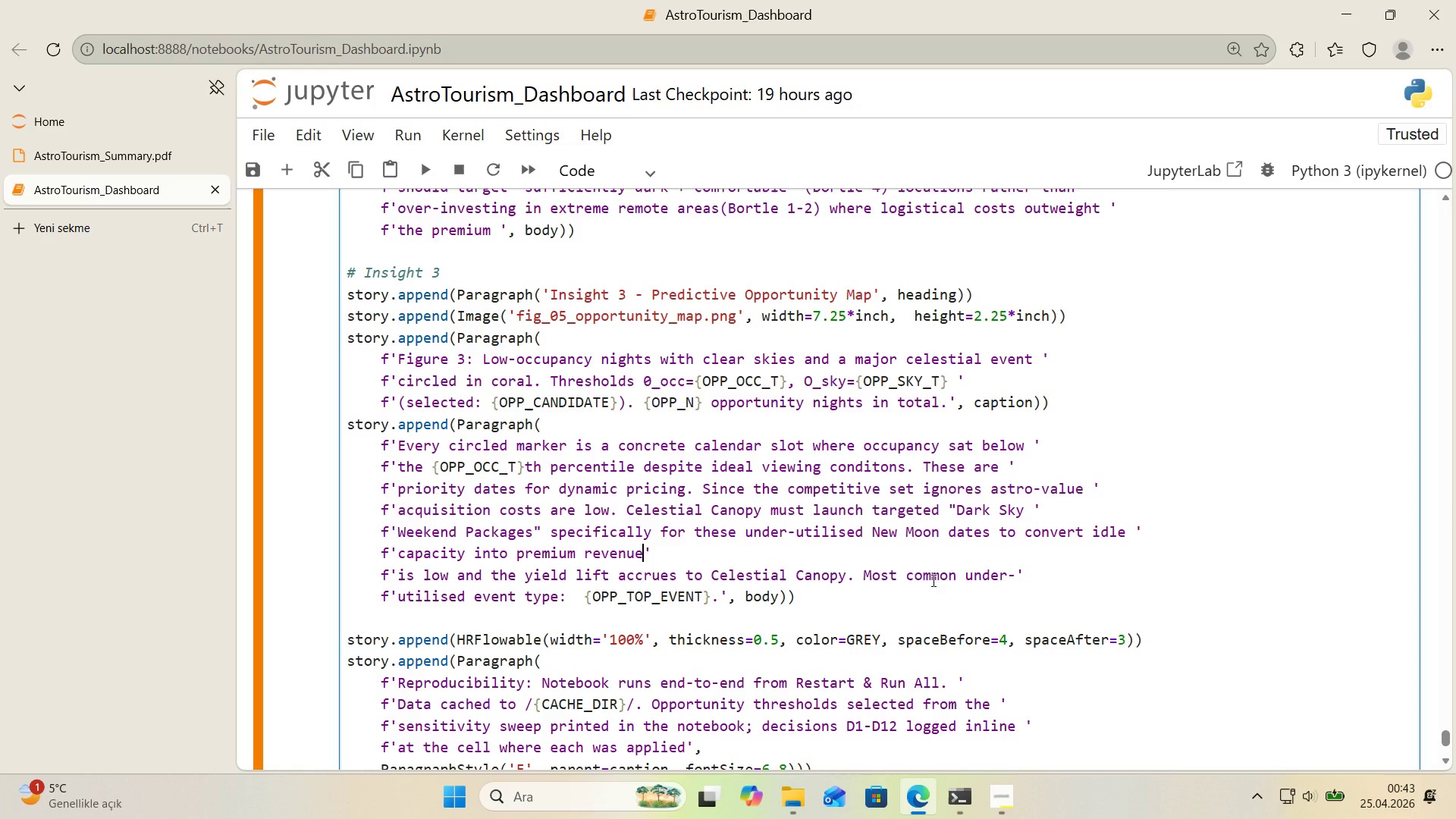 
left_click_drag(start_coordinate=[746, 595], to_coordinate=[650, 558])
 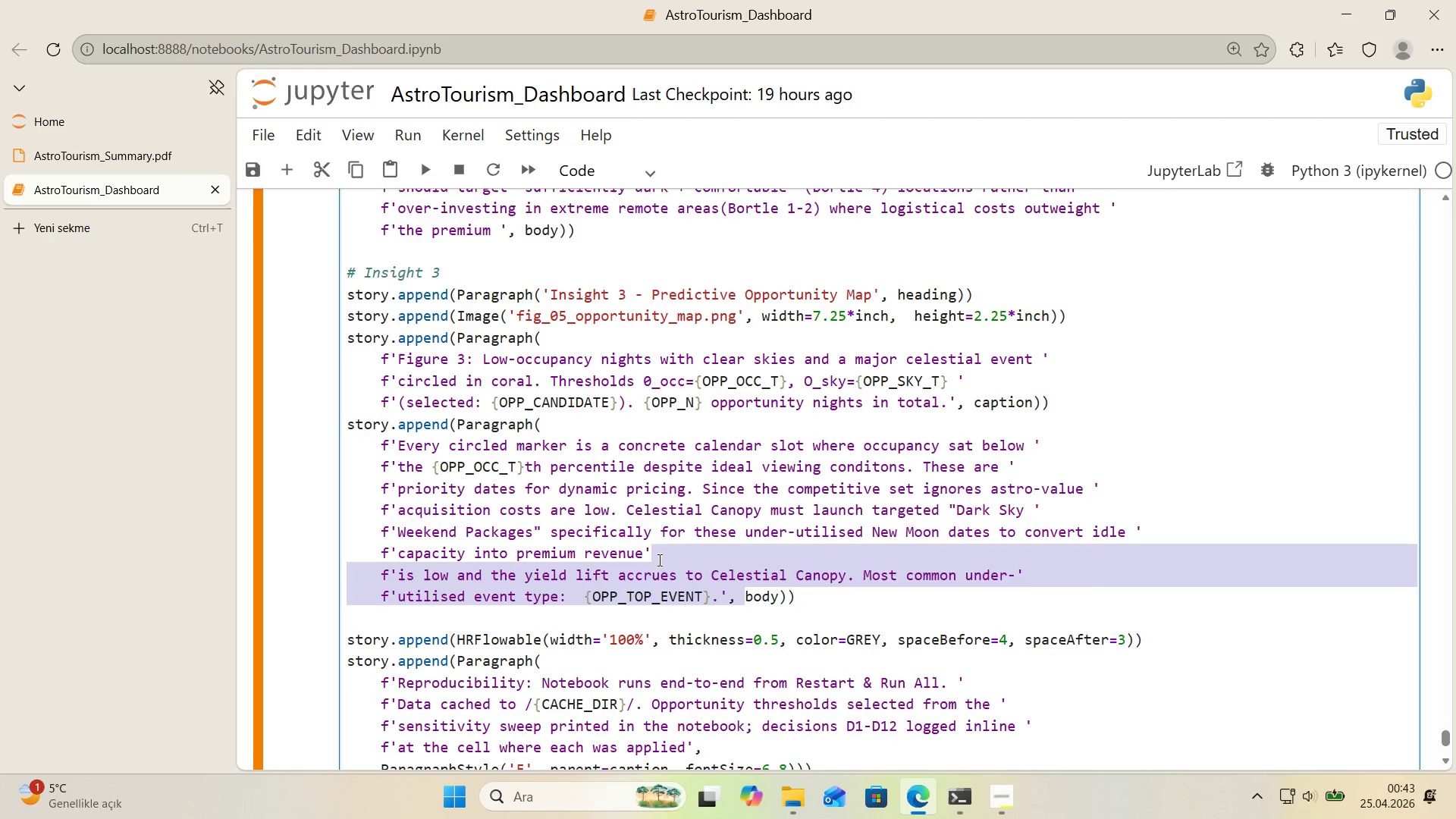 
key(Backspace)
 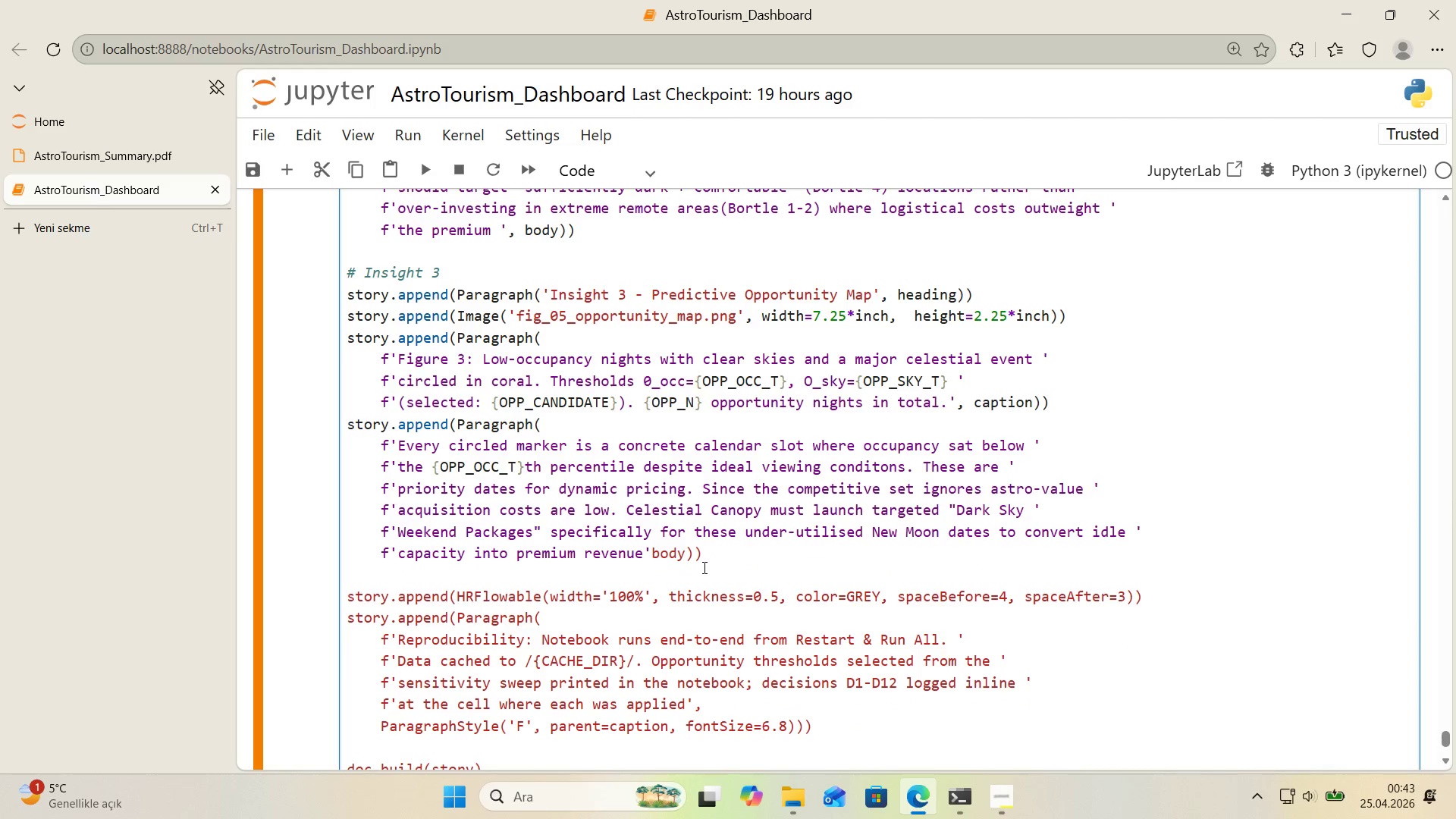 
key(Comma)
 